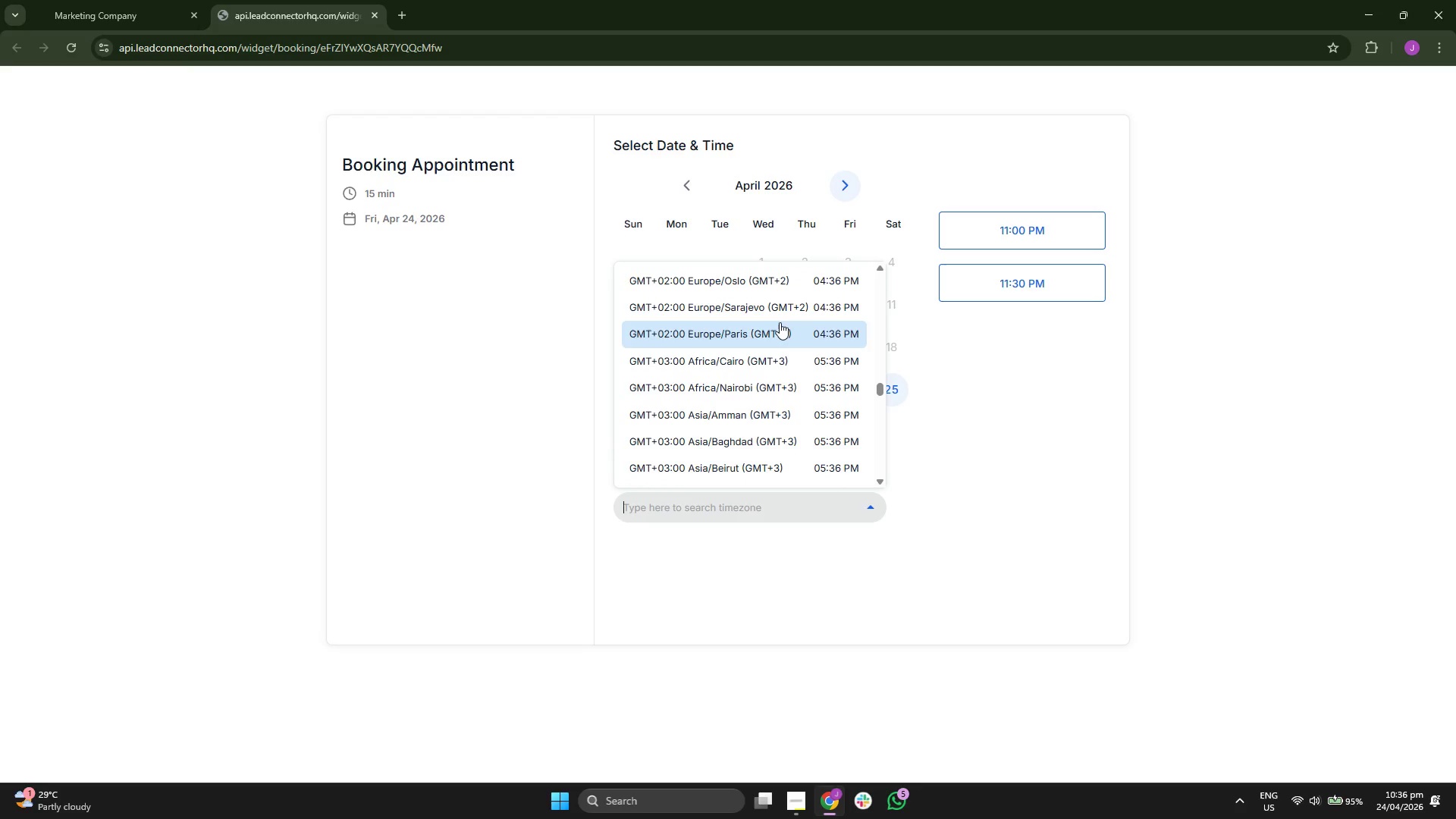 
scroll: coordinate [779, 323], scroll_direction: down, amount: 5.0
 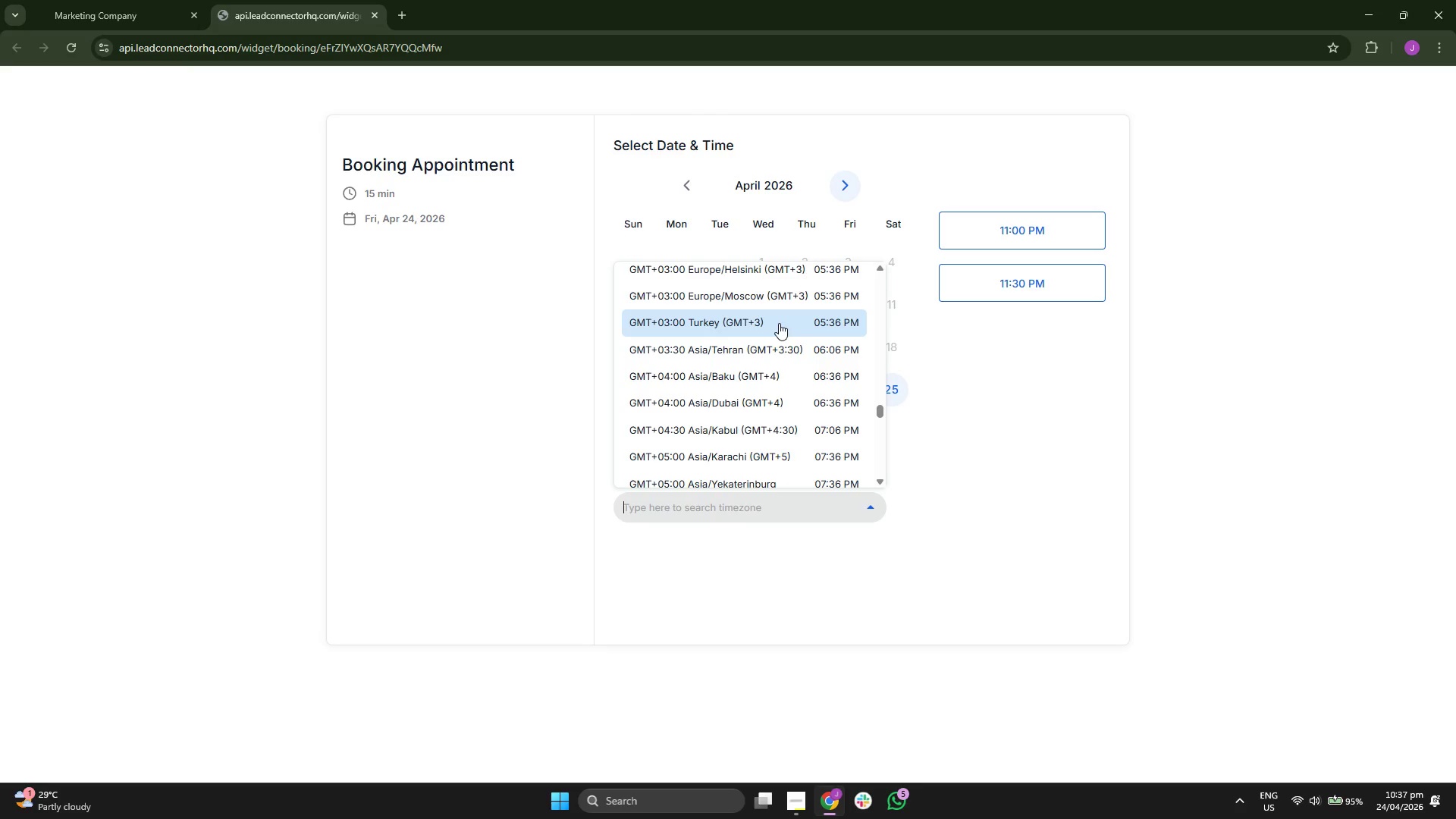 
scroll: coordinate [760, 356], scroll_direction: down, amount: 5.0
 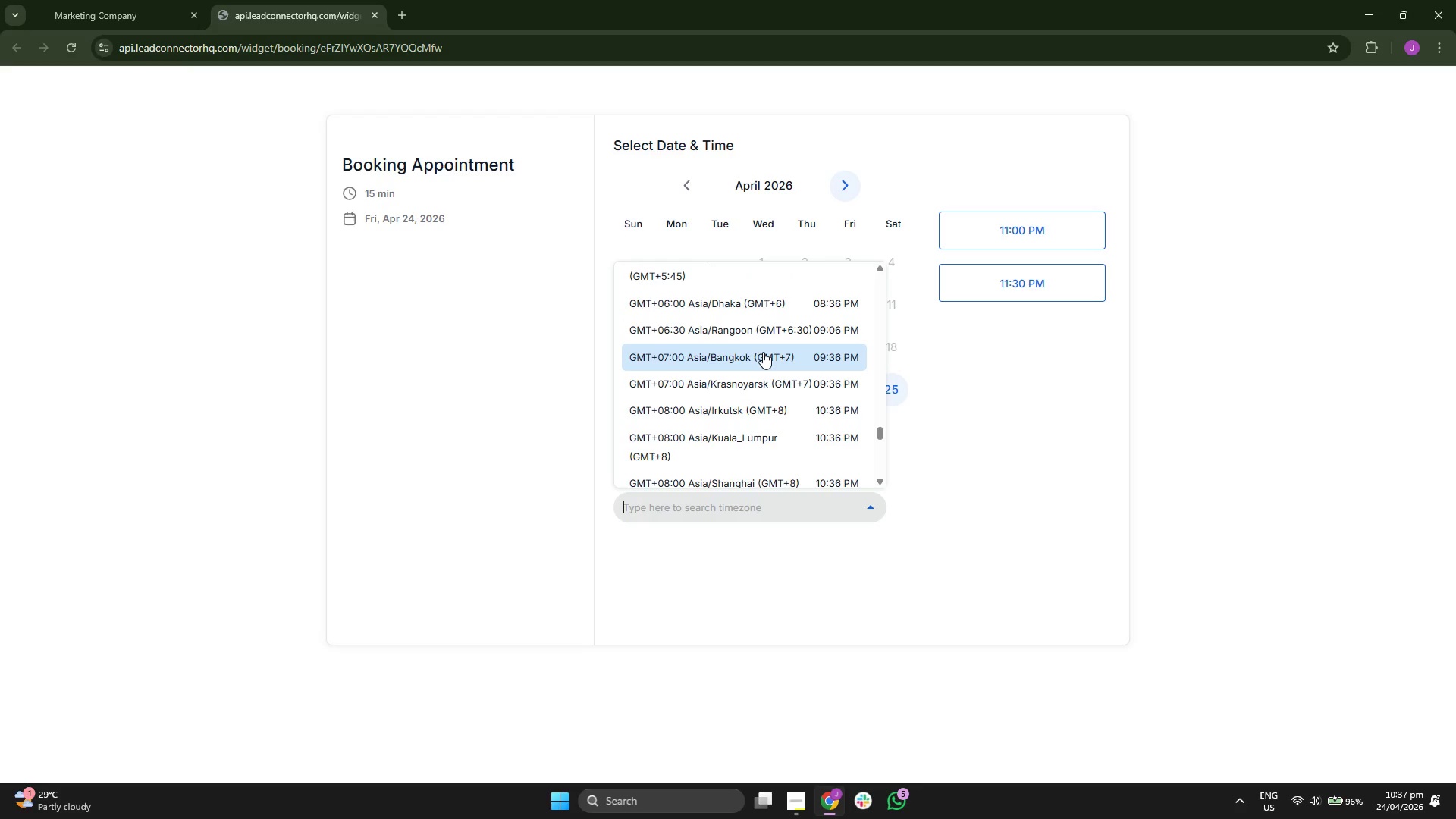 
scroll: coordinate [758, 367], scroll_direction: down, amount: 5.0
 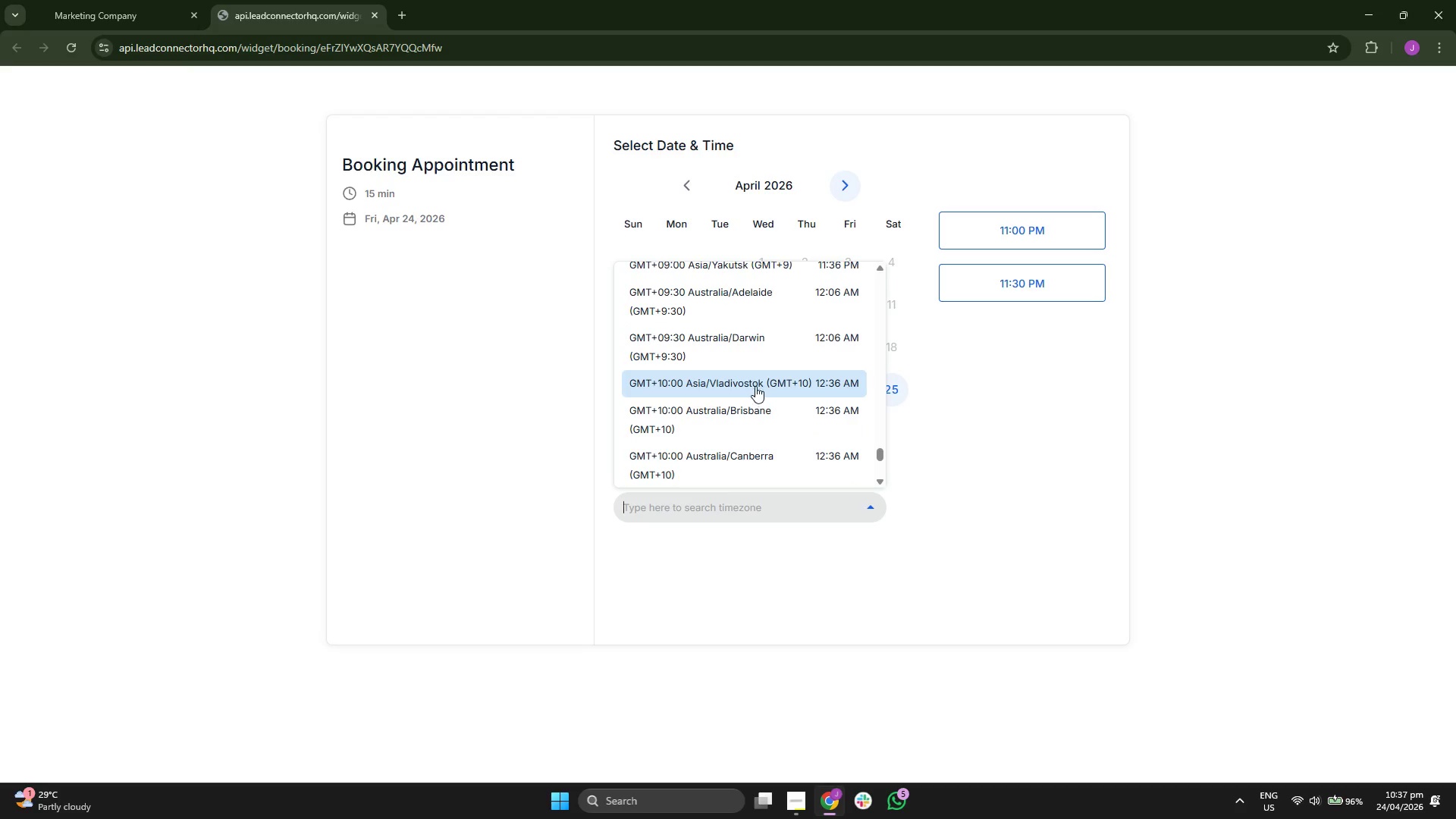 
scroll: coordinate [764, 360], scroll_direction: up, amount: 1.0
 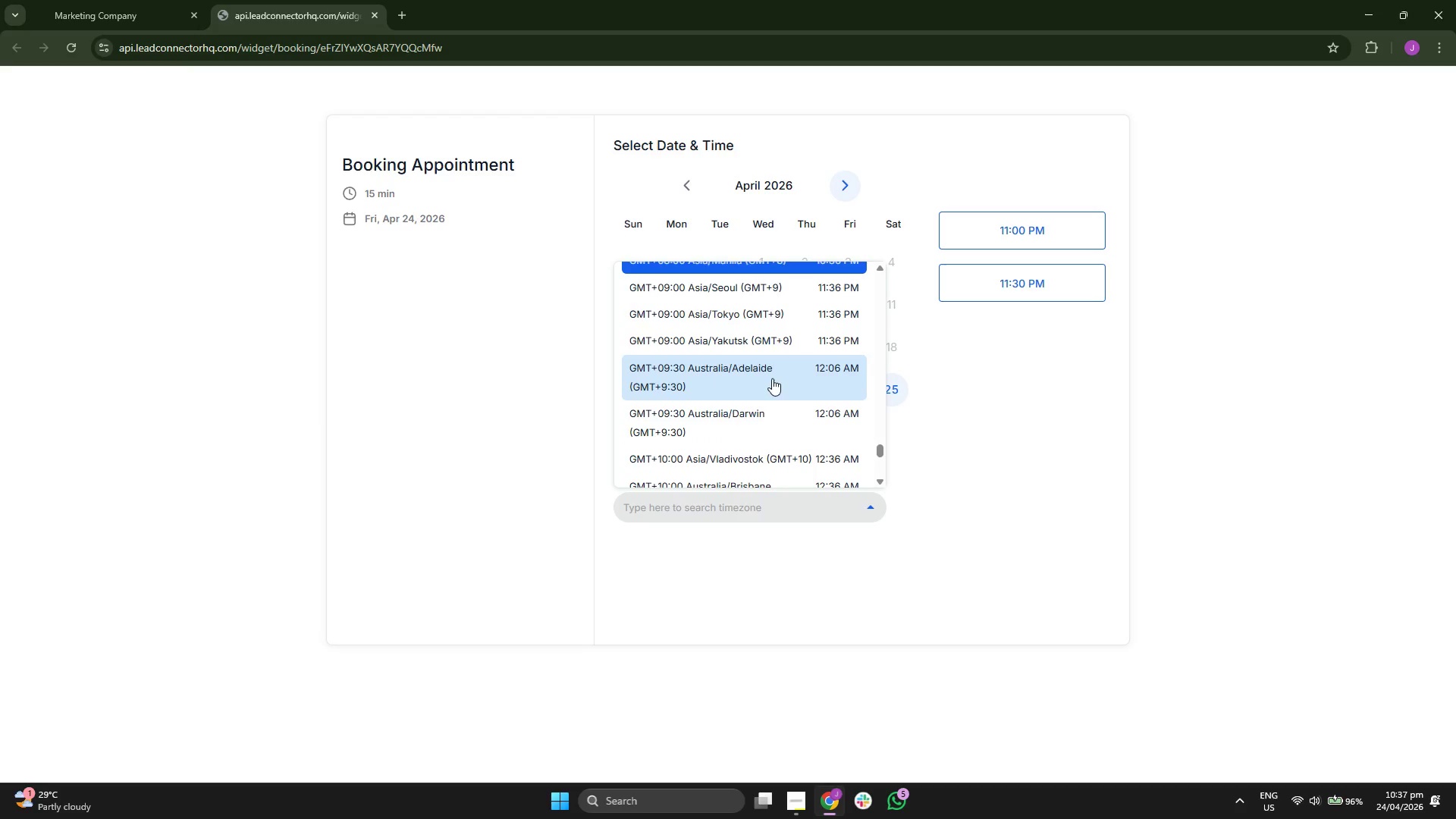 
scroll: coordinate [742, 379], scroll_direction: down, amount: 4.0
 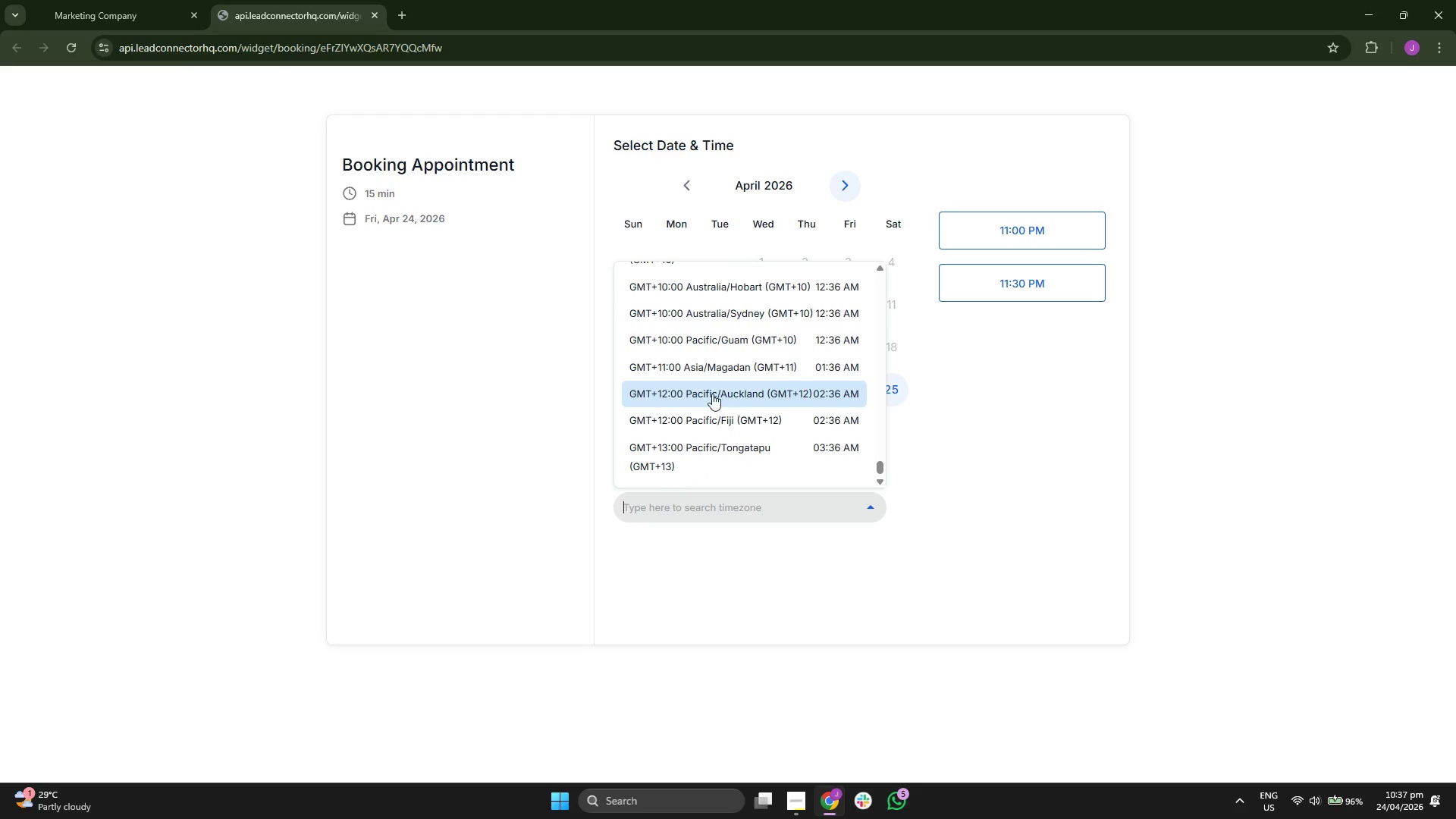 
scroll: coordinate [761, 389], scroll_direction: up, amount: 7.0
 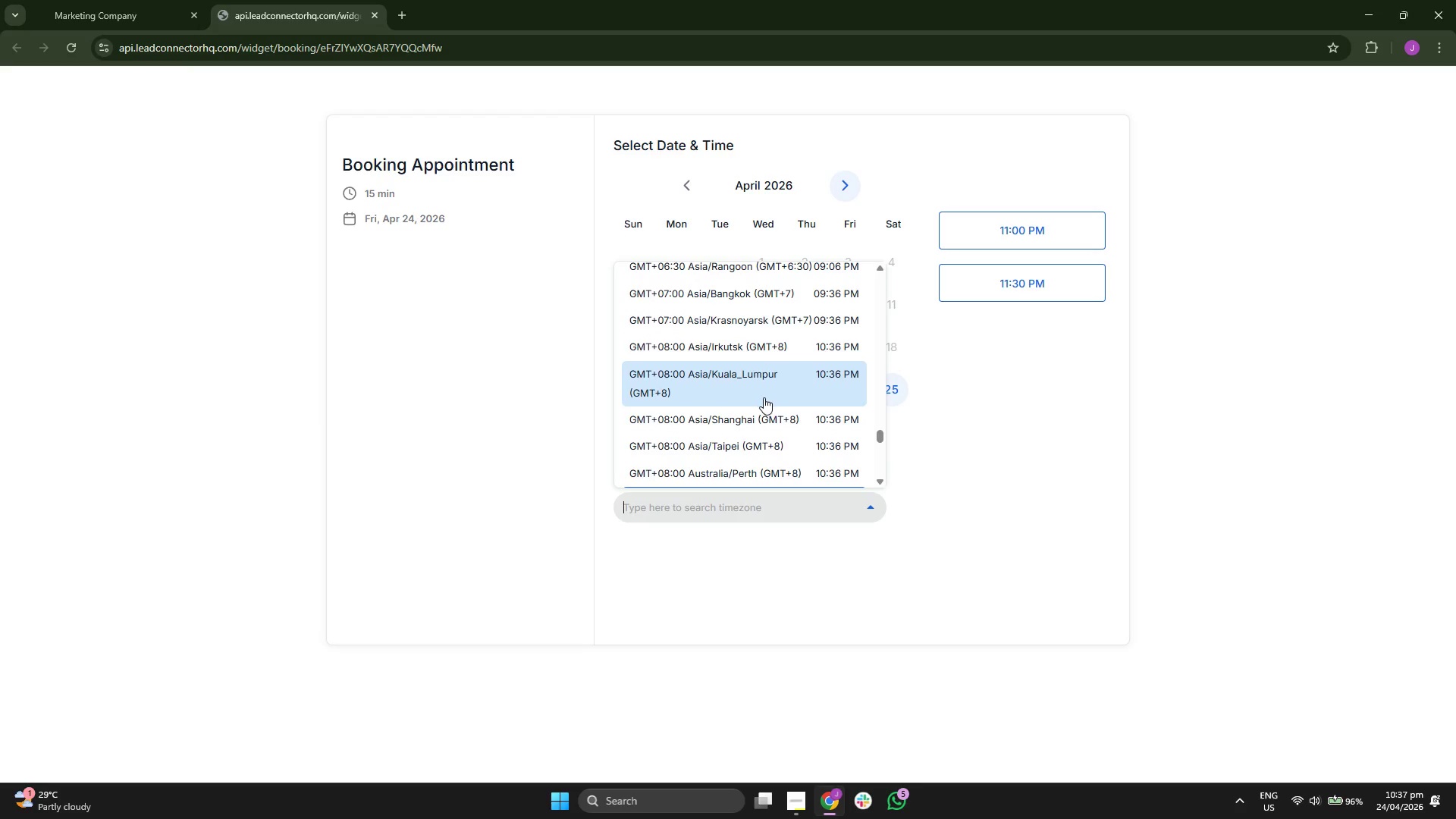 
scroll: coordinate [762, 438], scroll_direction: up, amount: 5.0
 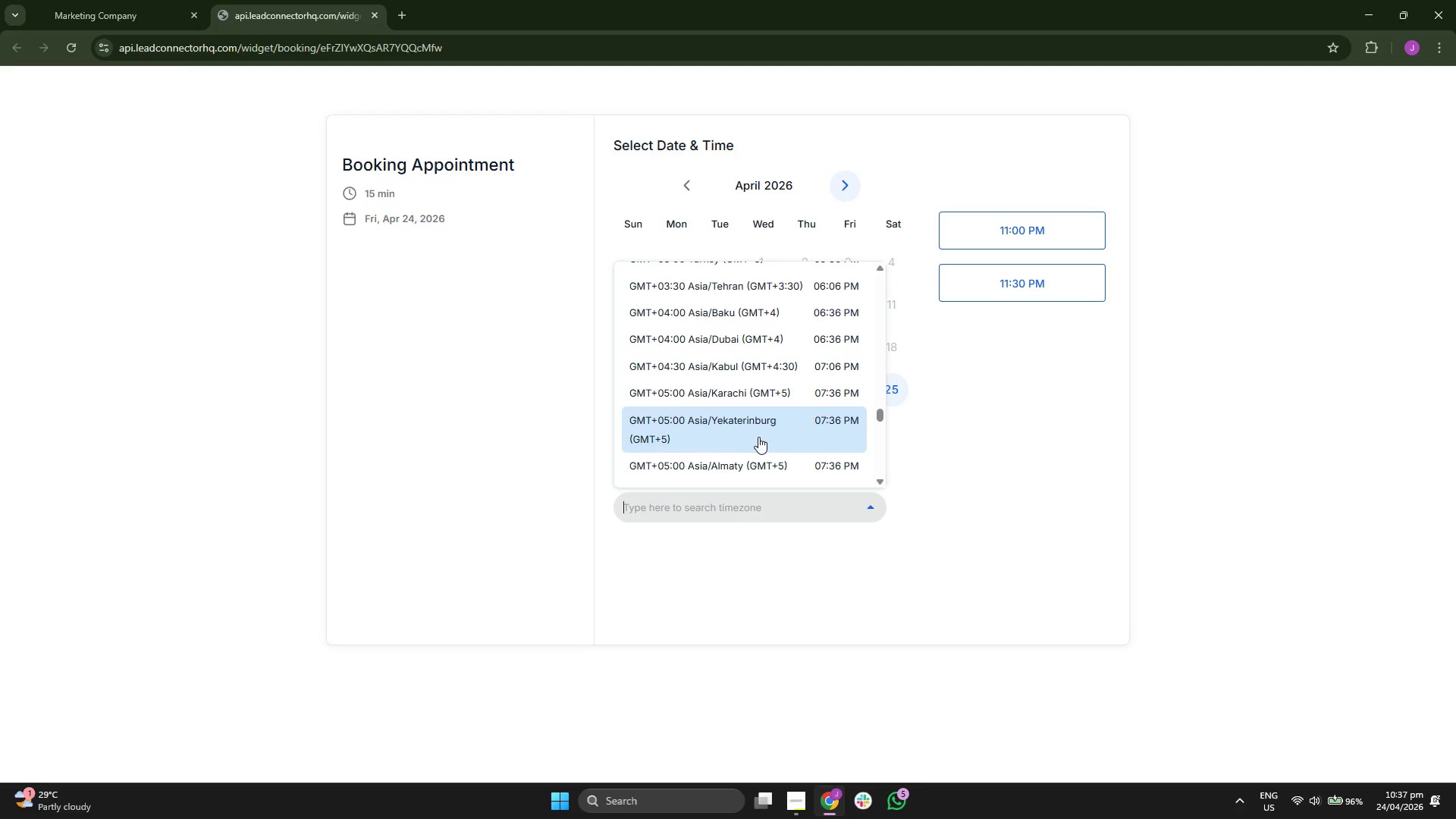 
left_click([736, 504])
 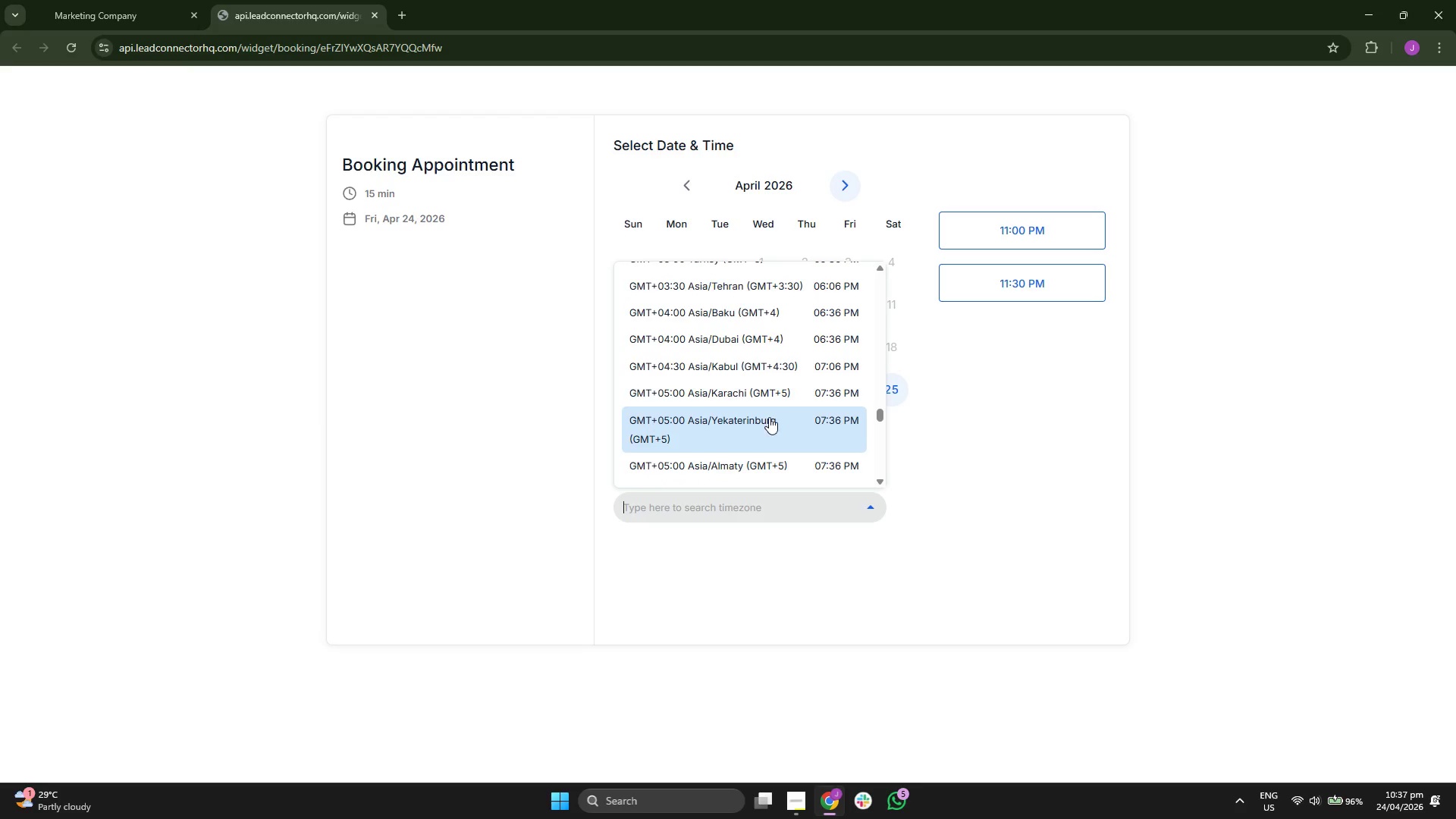 
scroll: coordinate [726, 415], scroll_direction: up, amount: 5.0
 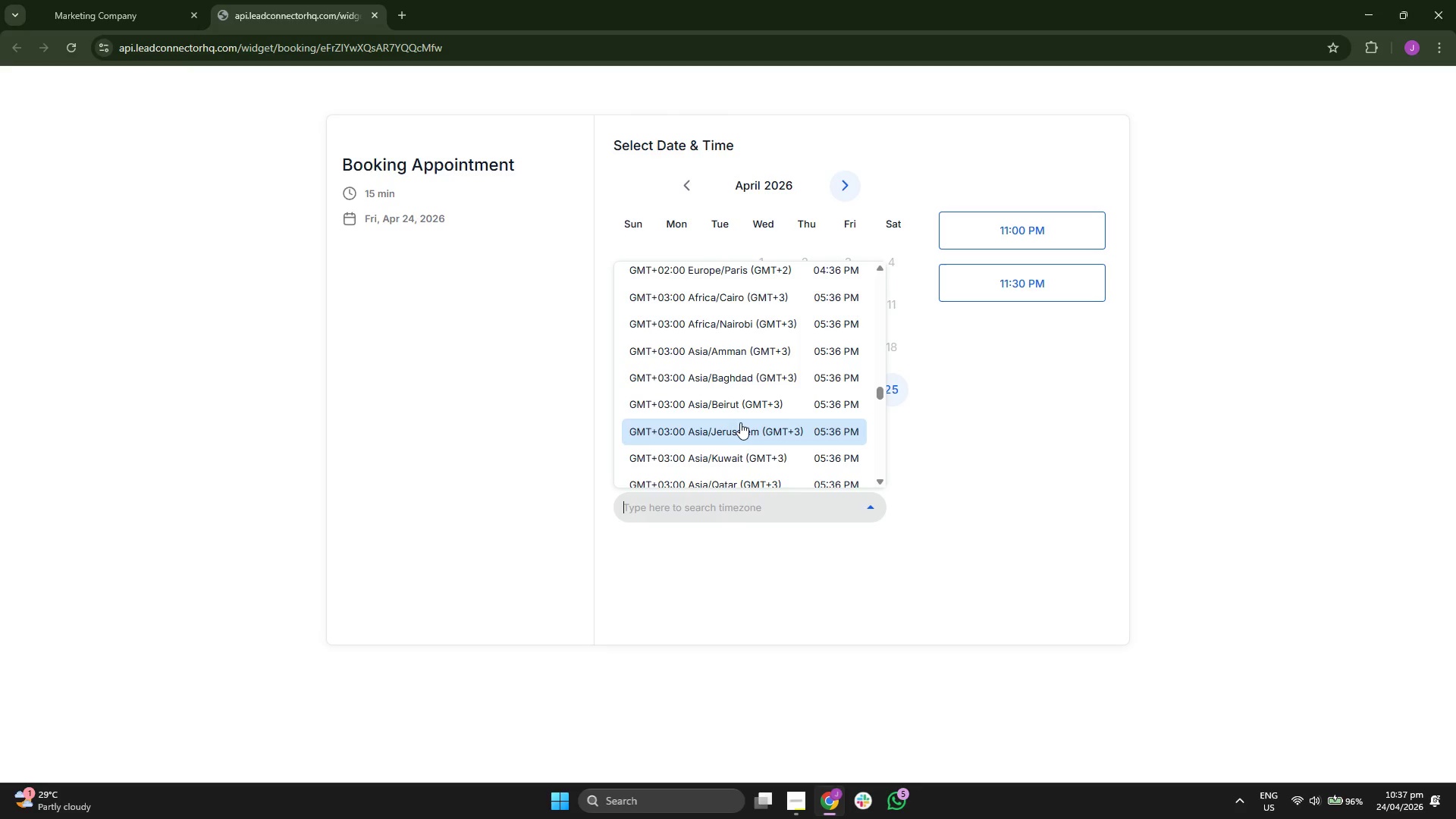 
scroll: coordinate [760, 447], scroll_direction: up, amount: 4.0
 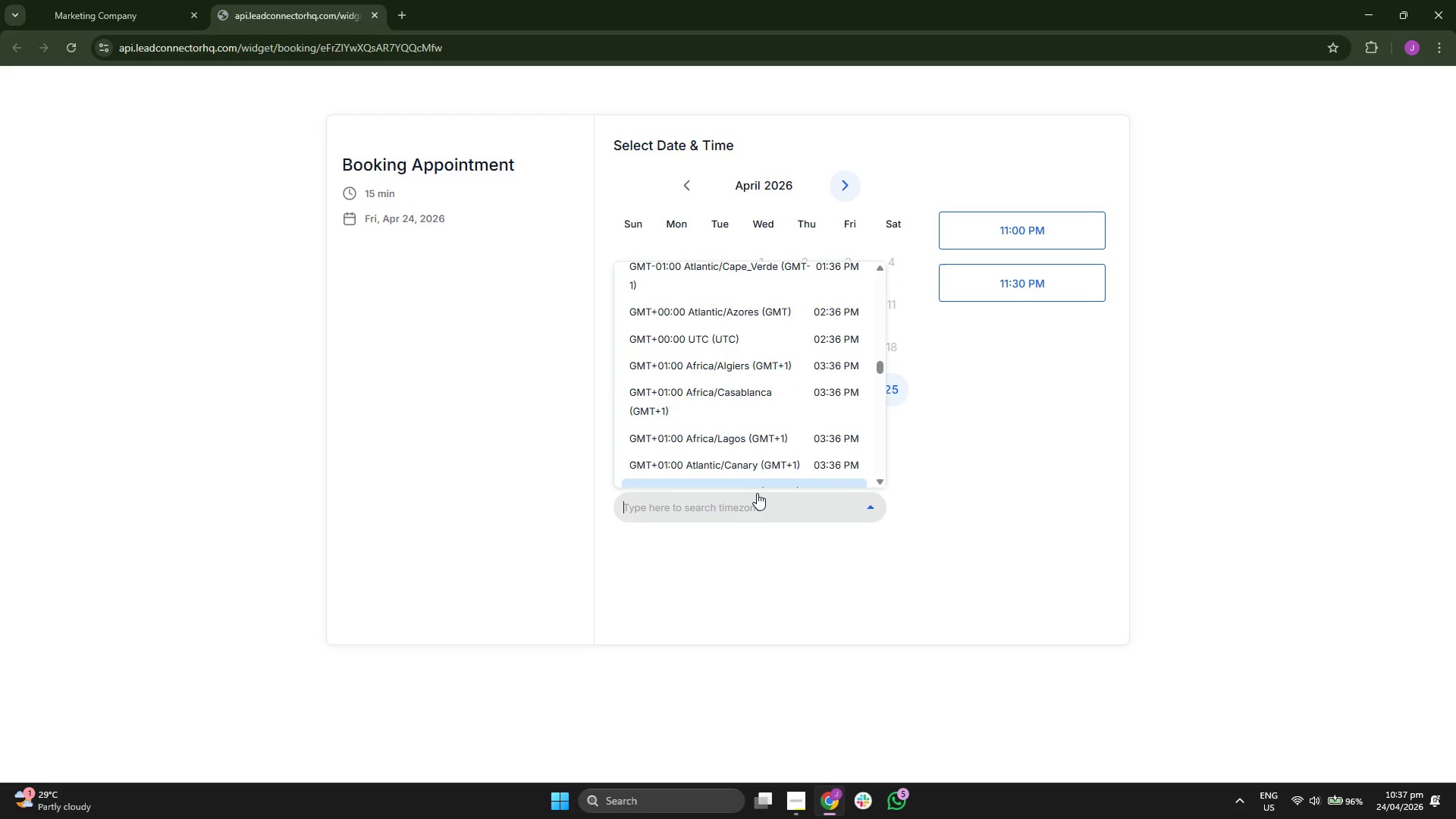 
double_click([758, 500])
 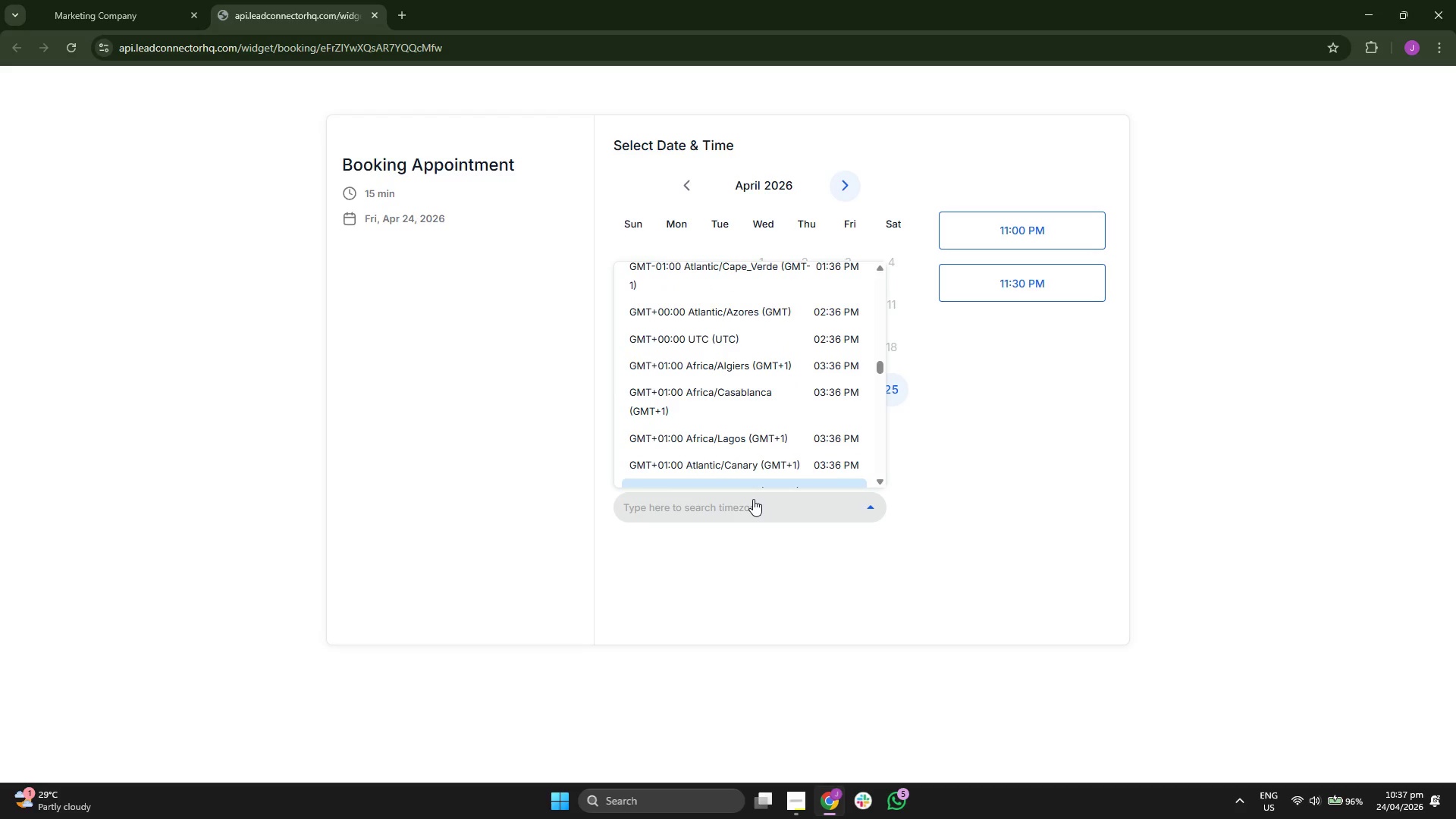 
type(New)
key(Backspace)
key(Backspace)
type(EST)
key(Backspace)
key(Backspace)
key(Backspace)
key(Backspace)
type(EST)
 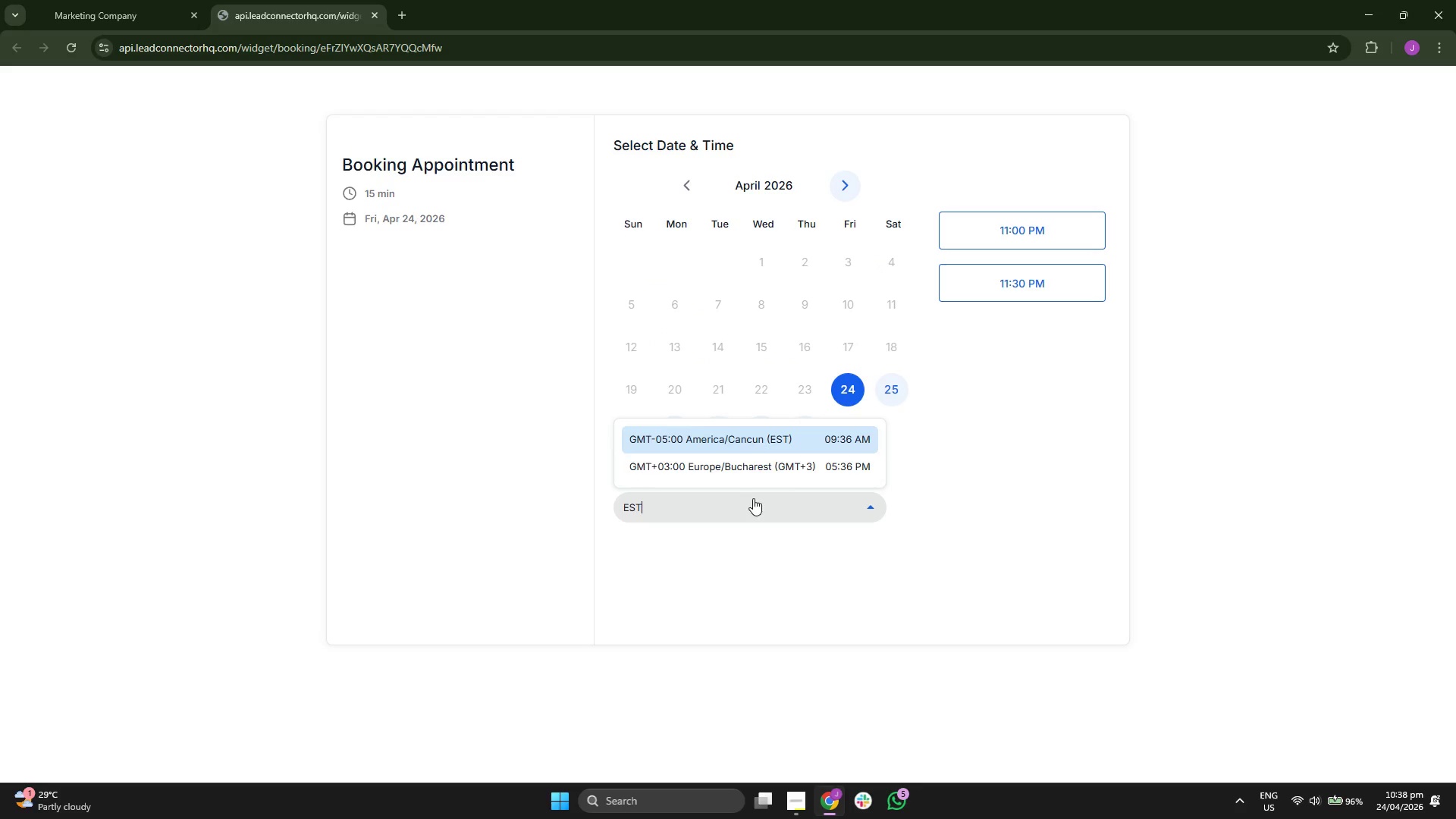 
left_click([744, 440])
 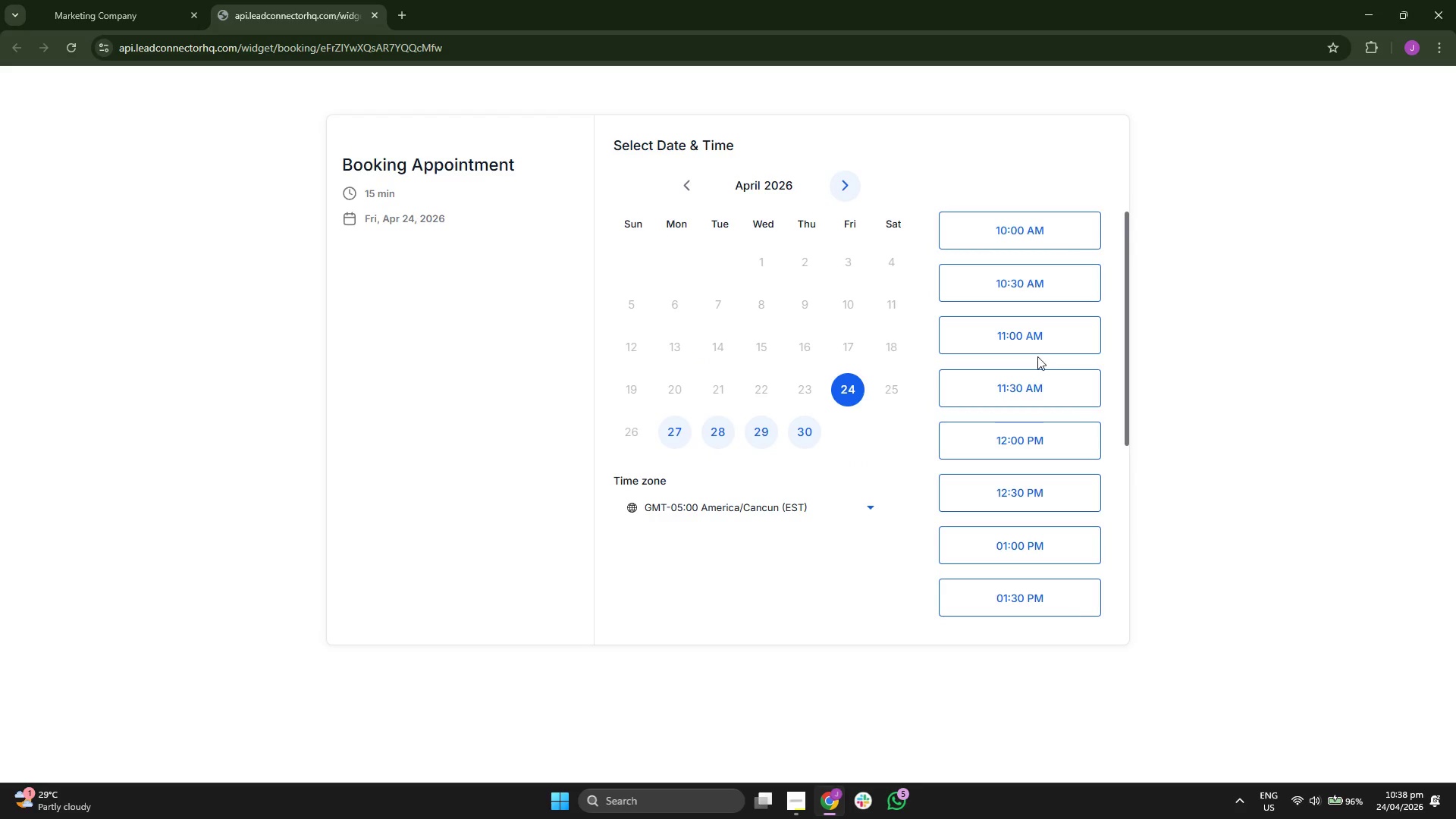 
scroll: coordinate [1043, 353], scroll_direction: down, amount: 4.0
 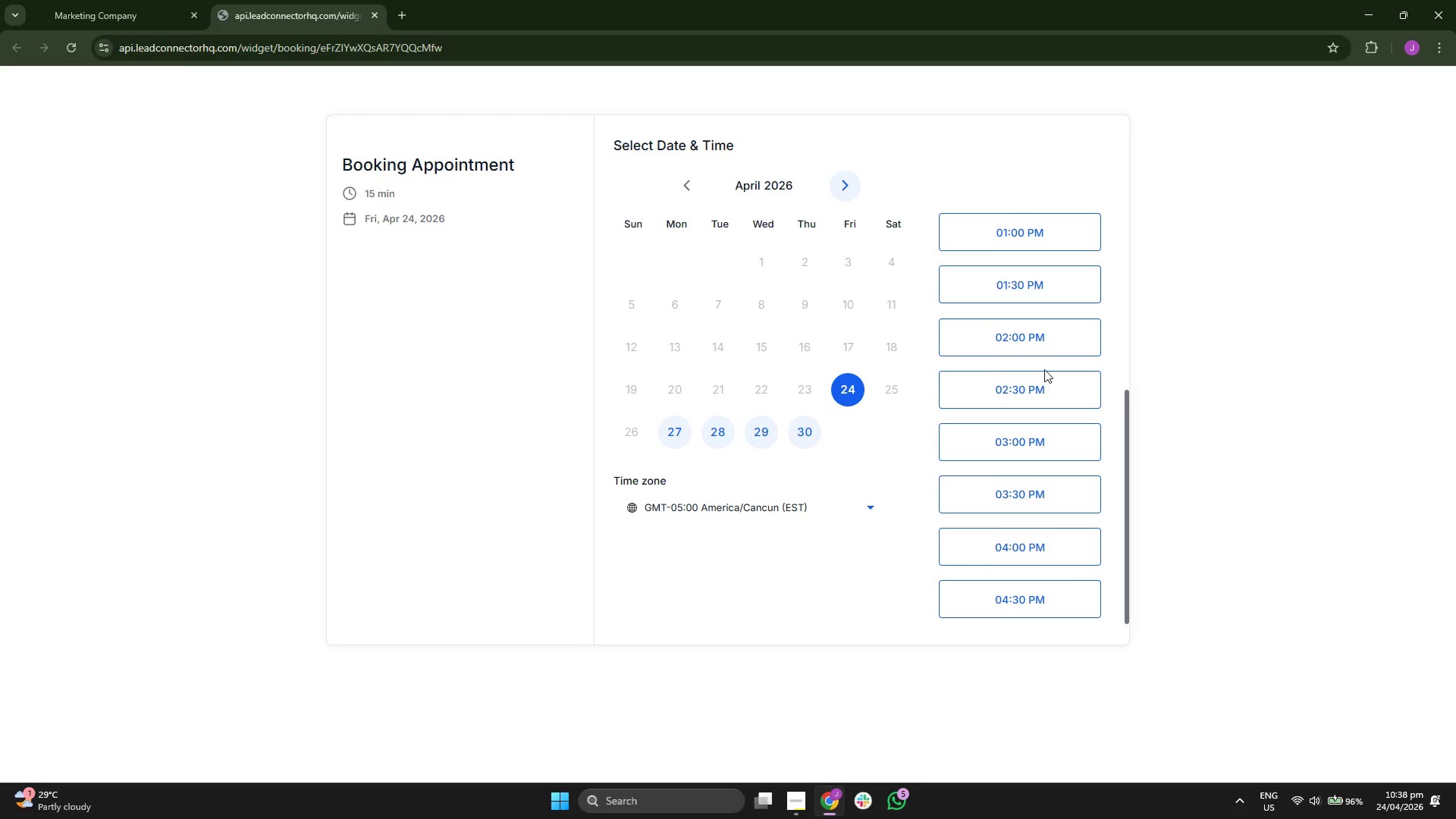 
scroll: coordinate [1038, 387], scroll_direction: up, amount: 5.0
 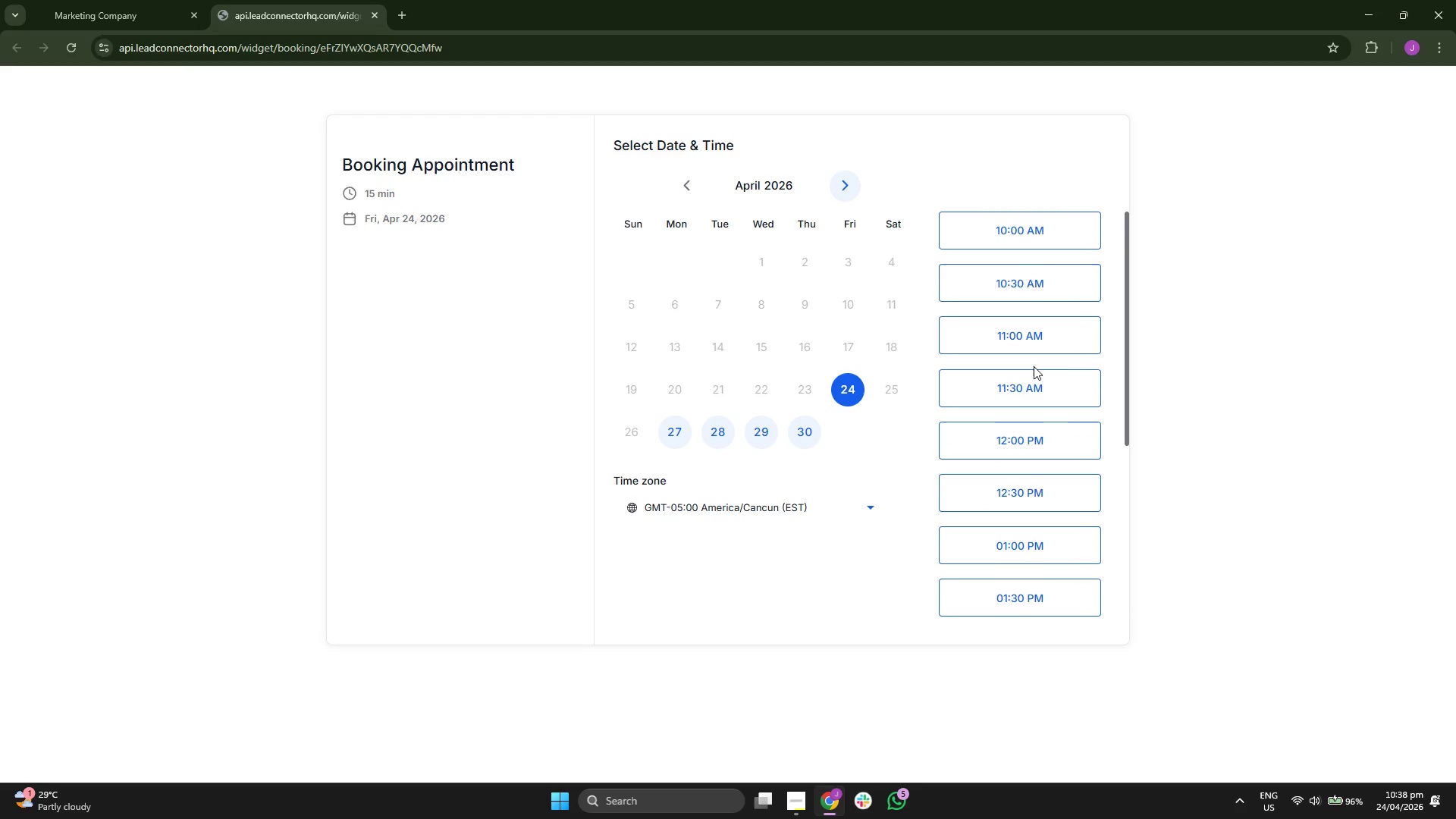 
scroll: coordinate [1034, 366], scroll_direction: down, amount: 1.0
 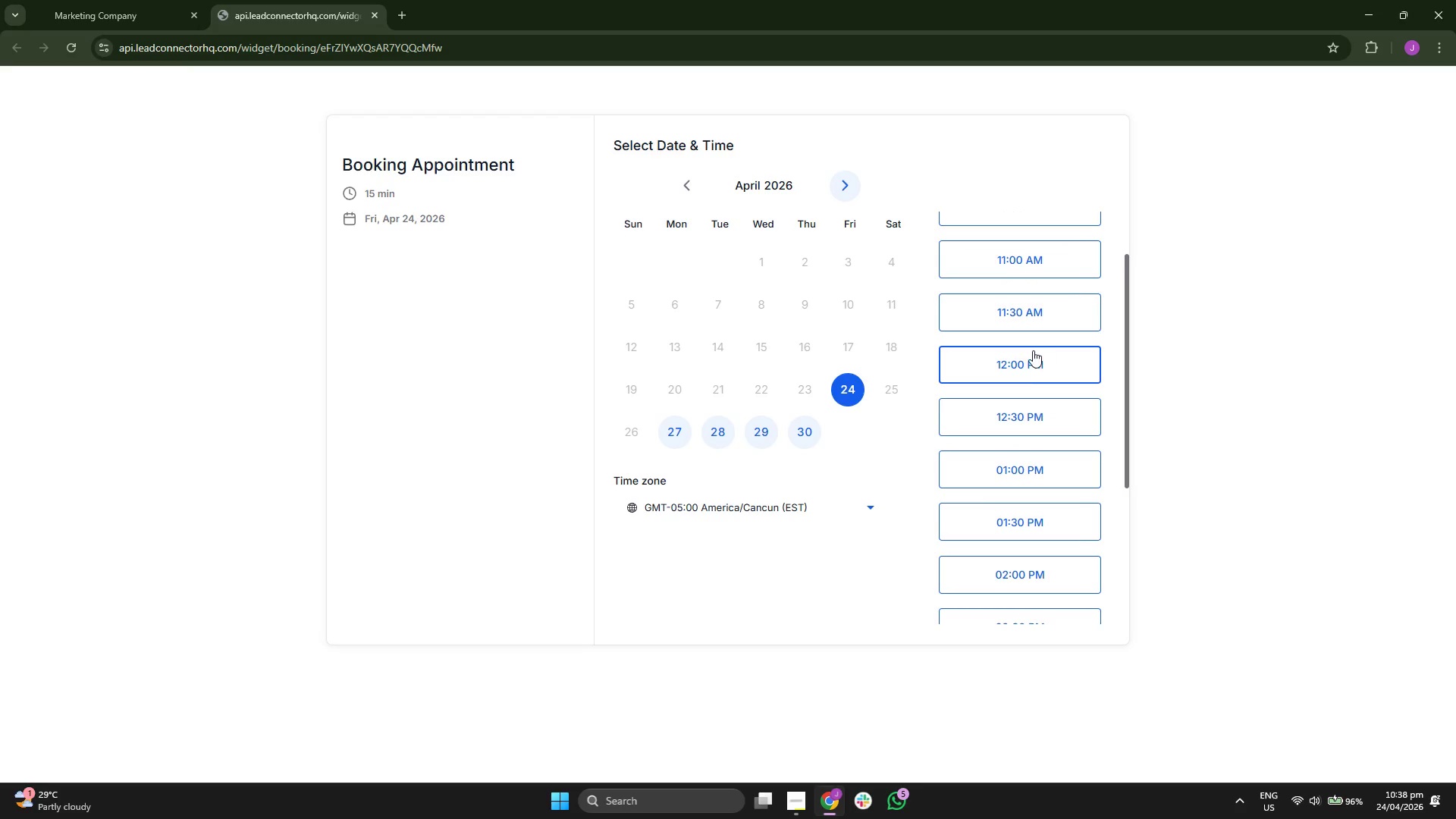 
scroll: coordinate [1034, 350], scroll_direction: up, amount: 2.0
 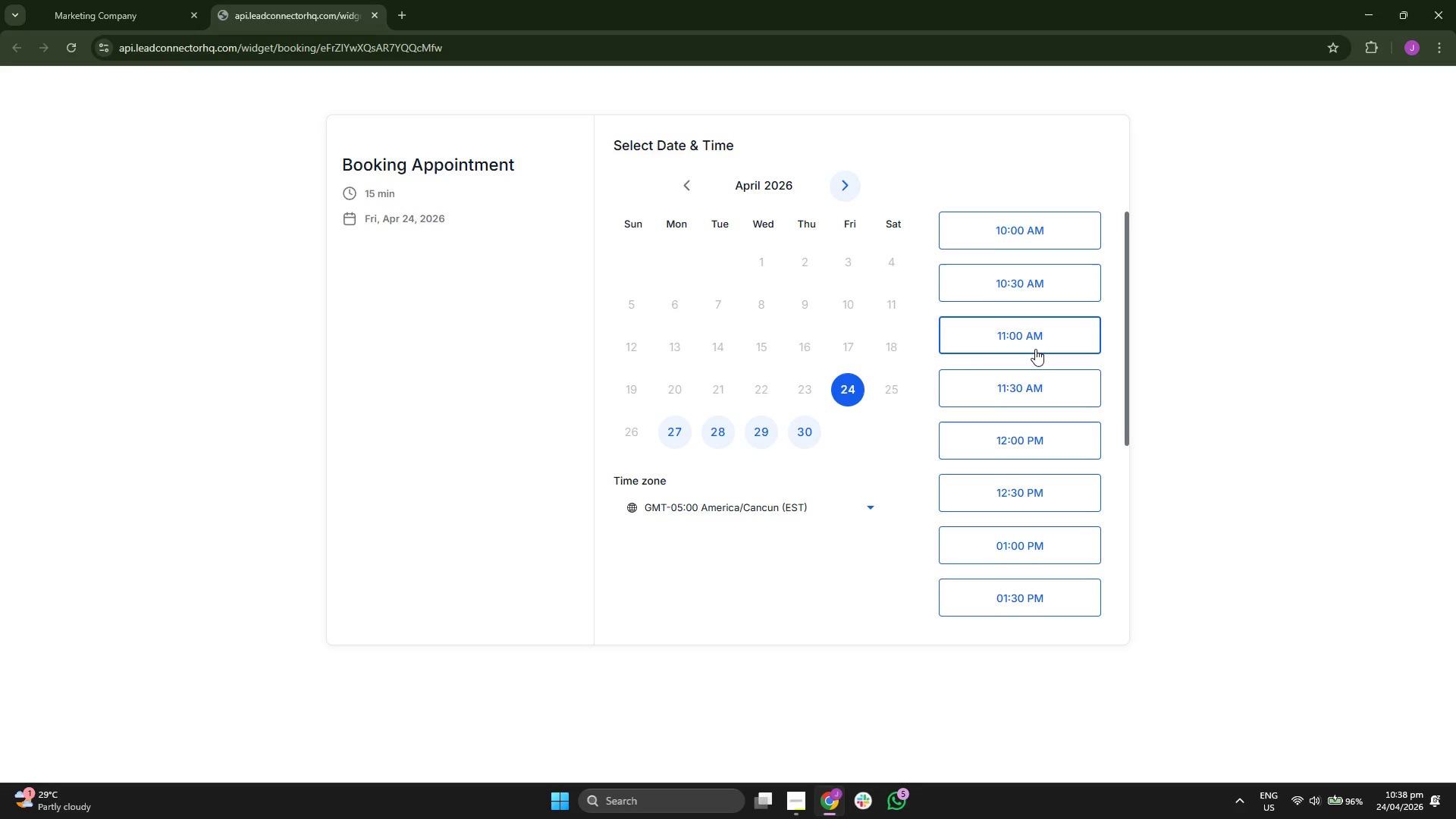 
scroll: coordinate [1052, 448], scroll_direction: down, amount: 2.0
 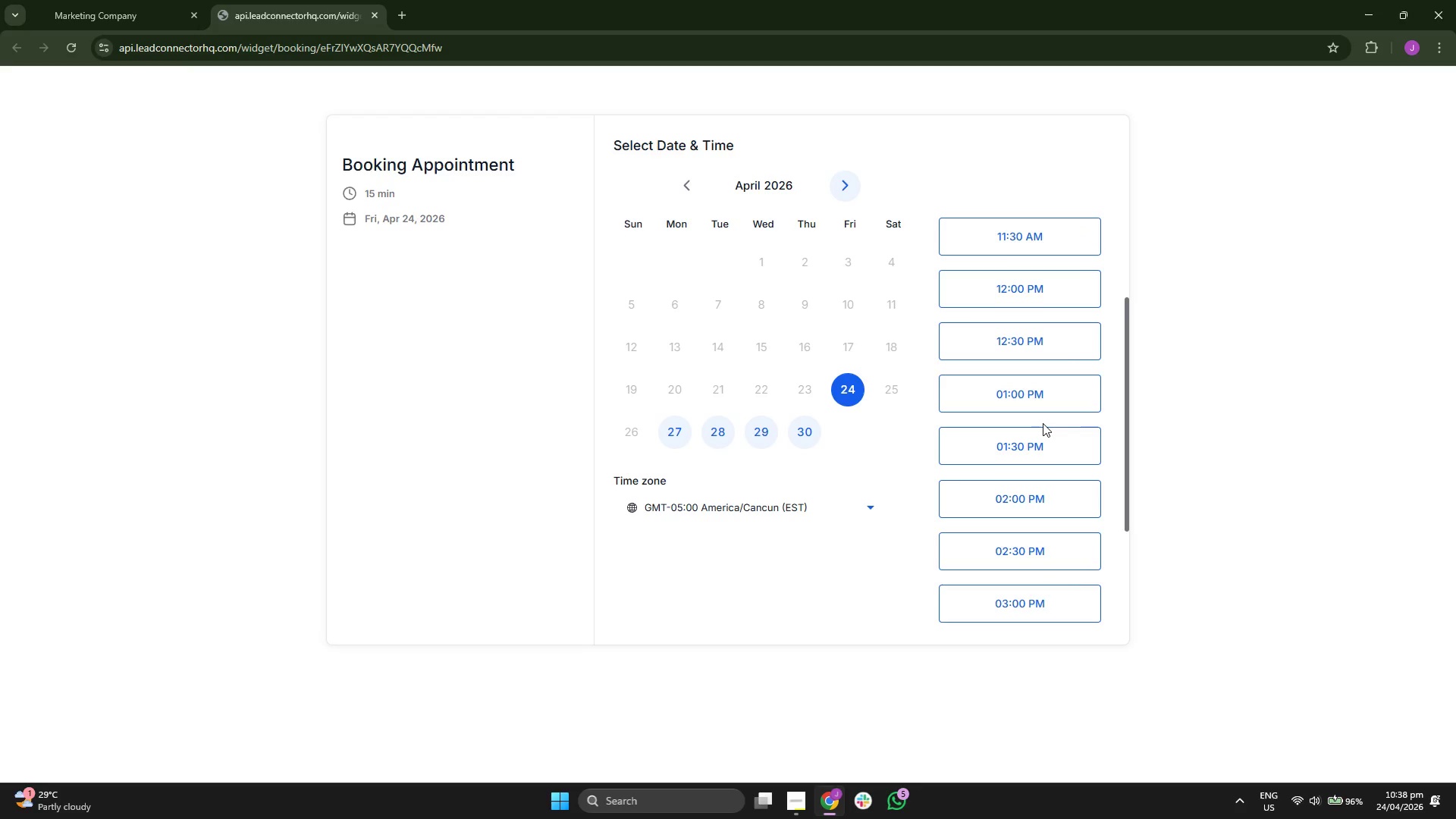 
scroll: coordinate [1062, 413], scroll_direction: up, amount: 3.0
 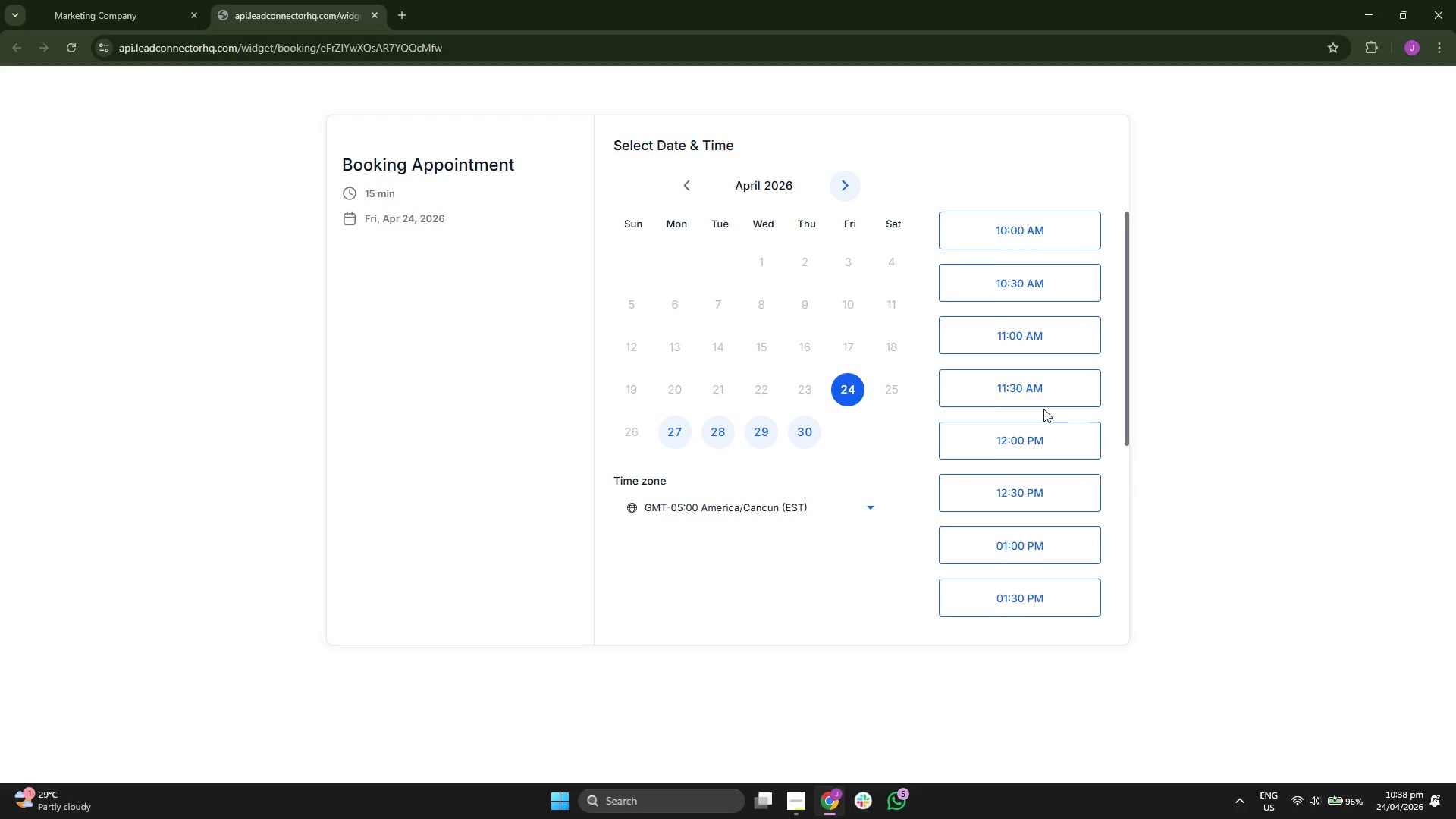 
scroll: coordinate [1043, 404], scroll_direction: down, amount: 6.0
 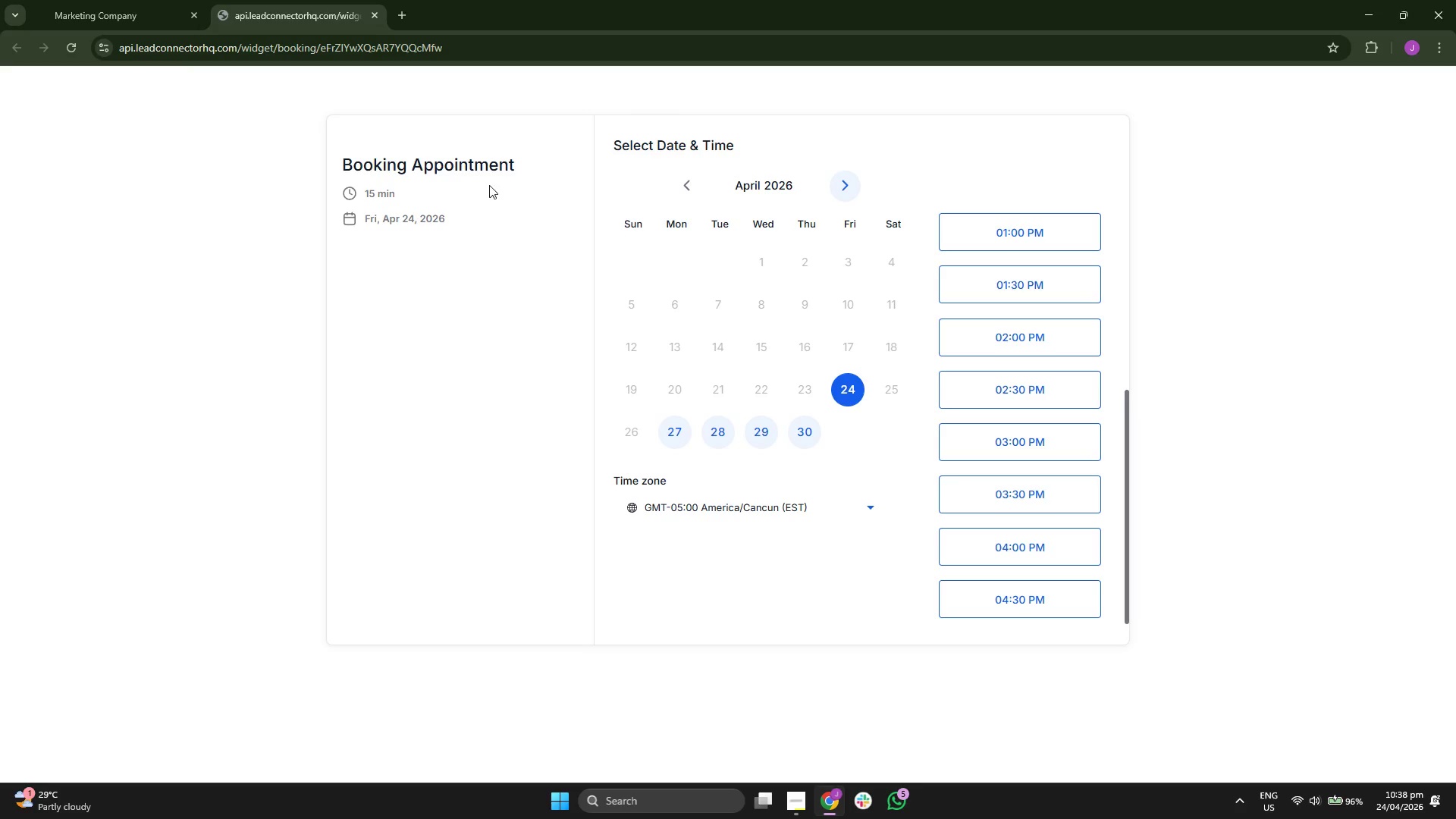 
double_click([488, 165])
 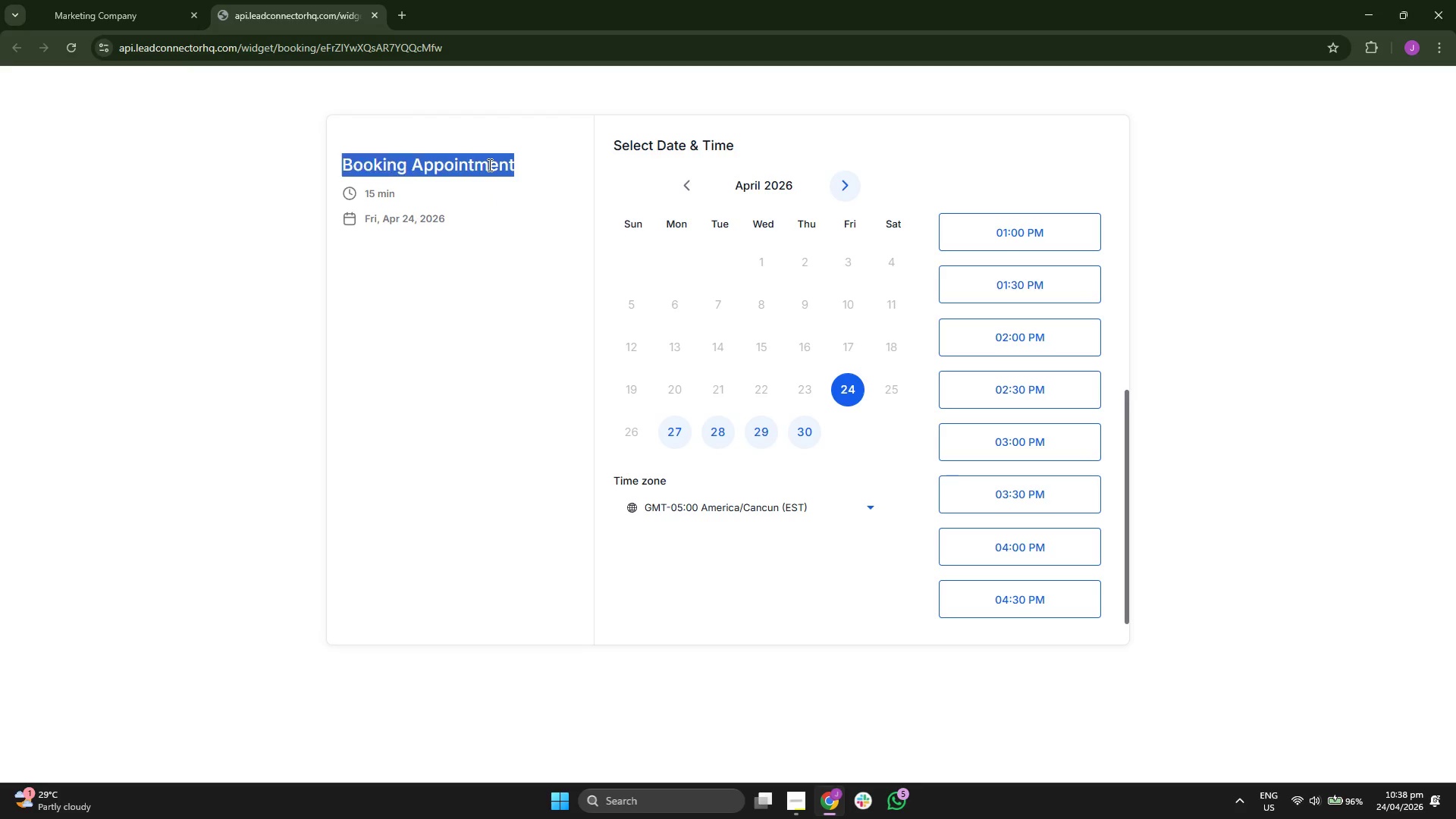 
triple_click([488, 165])
 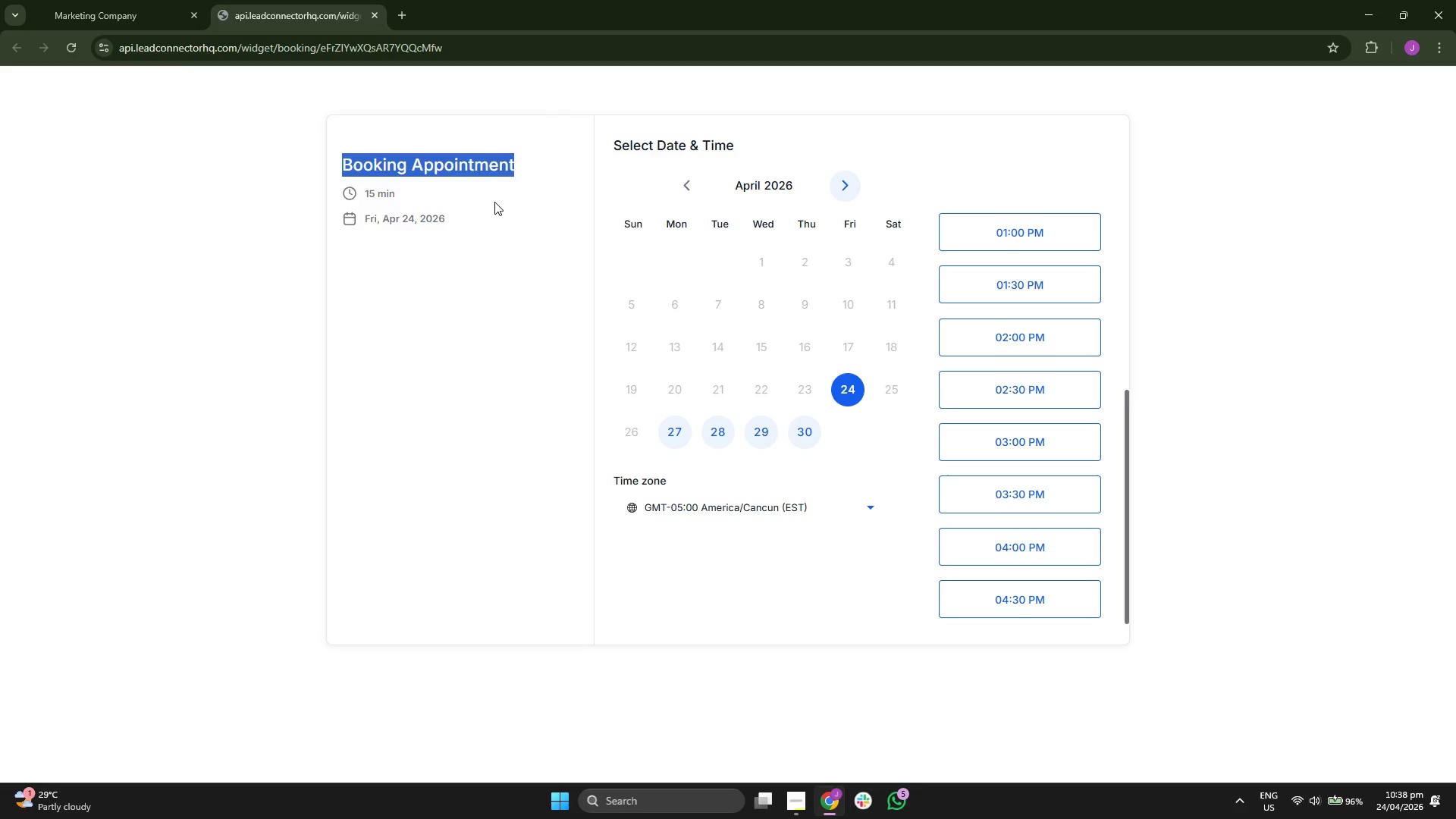 
left_click([494, 202])
 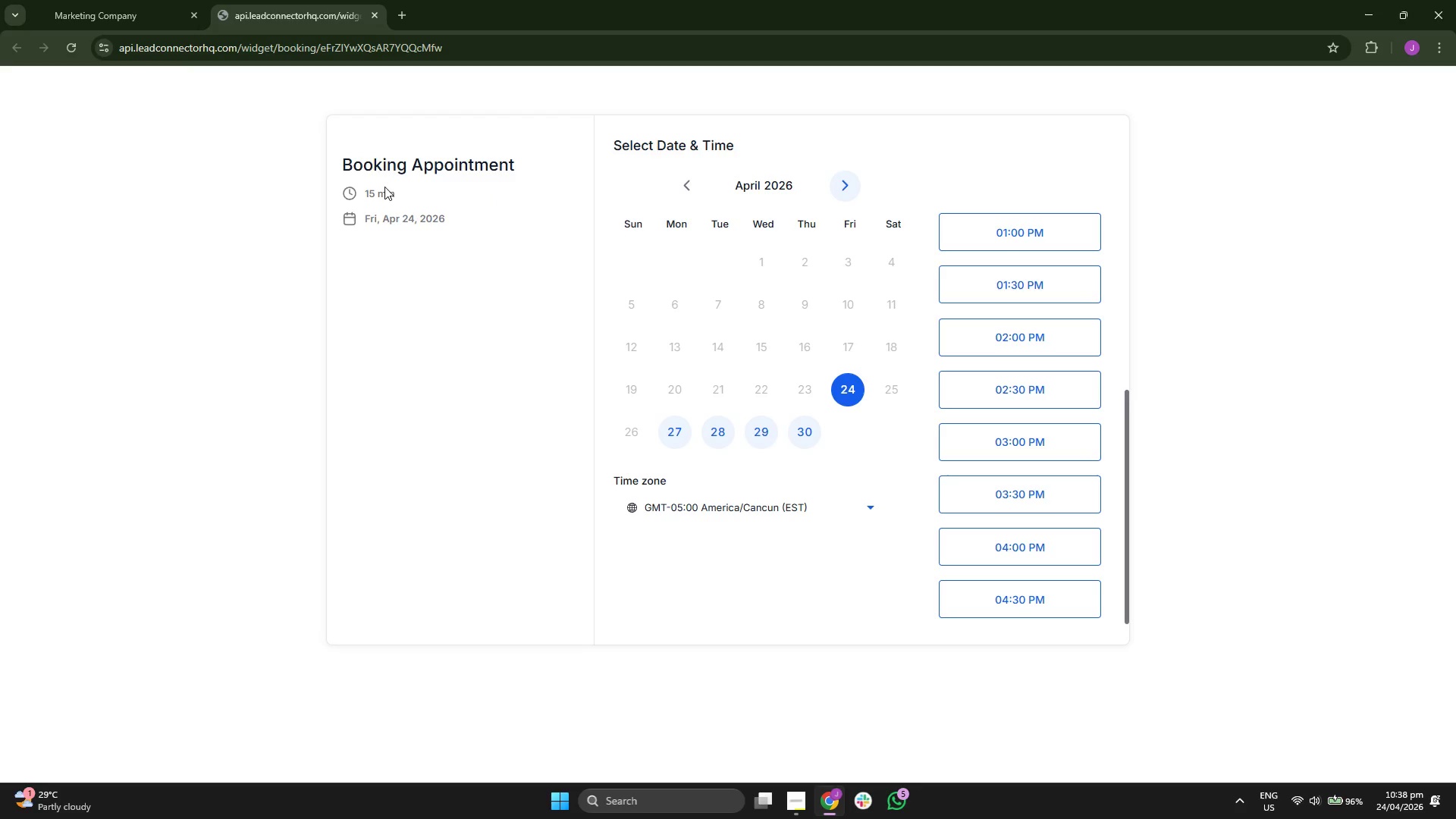 
double_click([384, 187])
 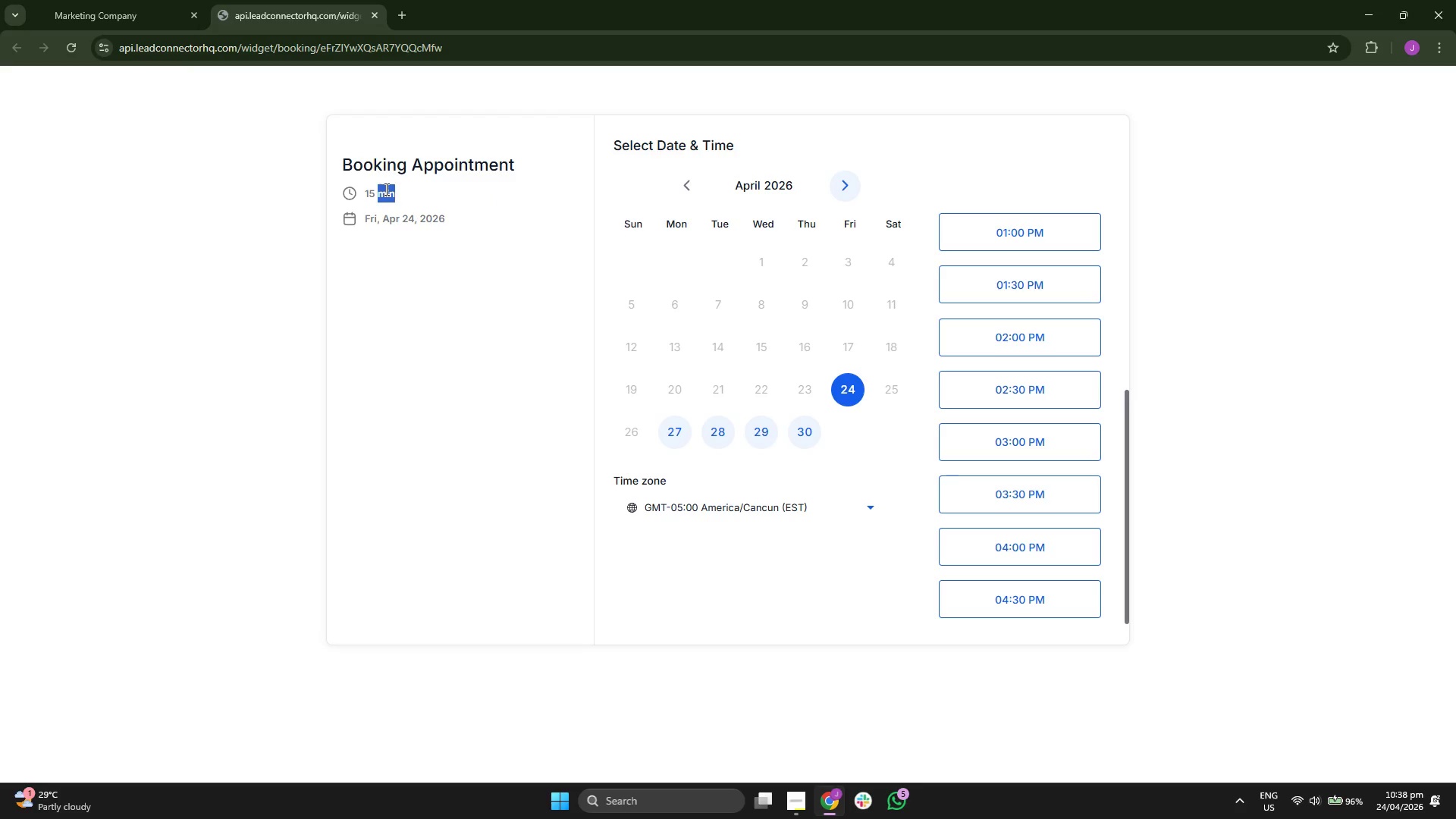 
triple_click([385, 189])
 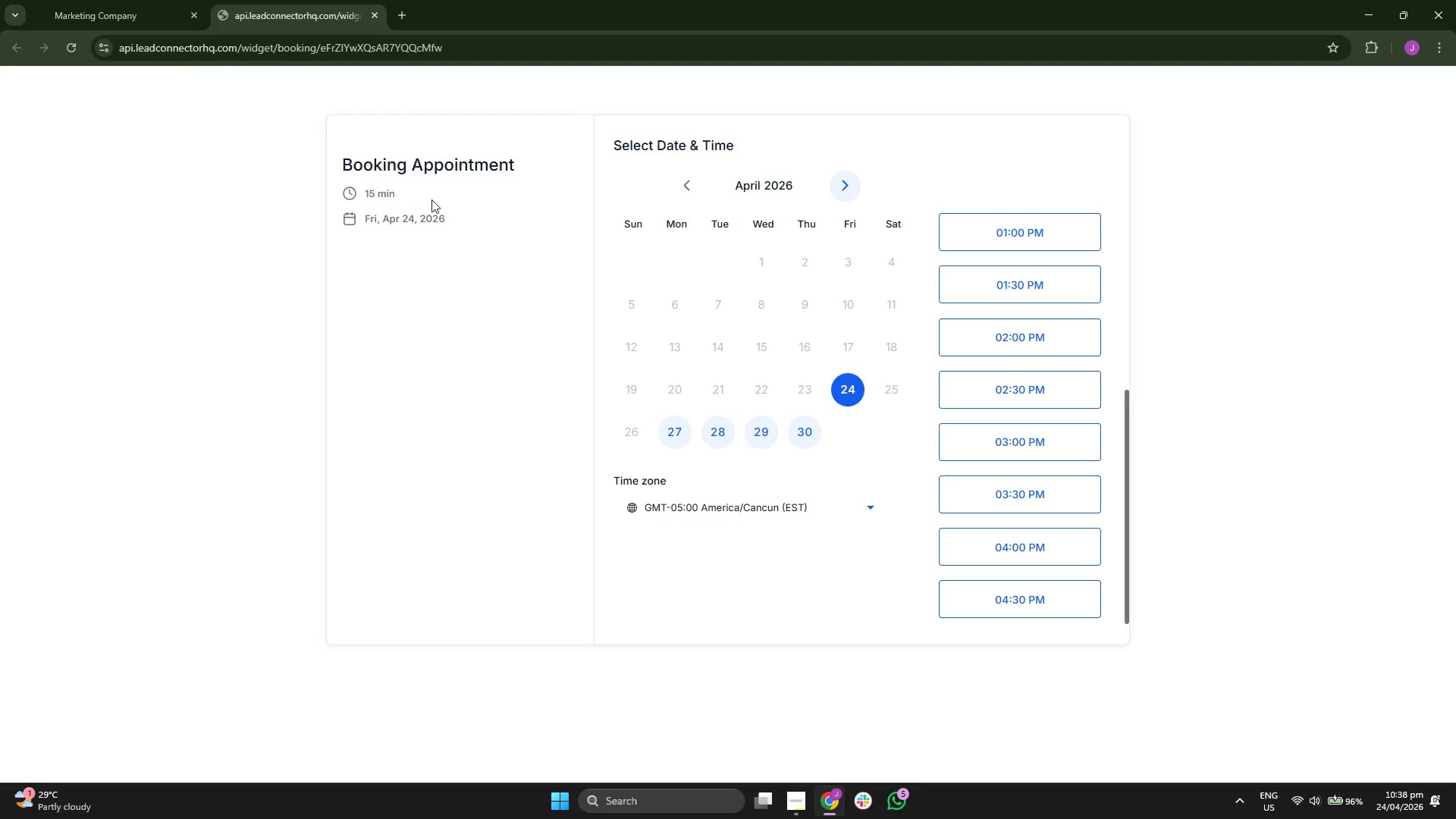 
triple_click([435, 199])
 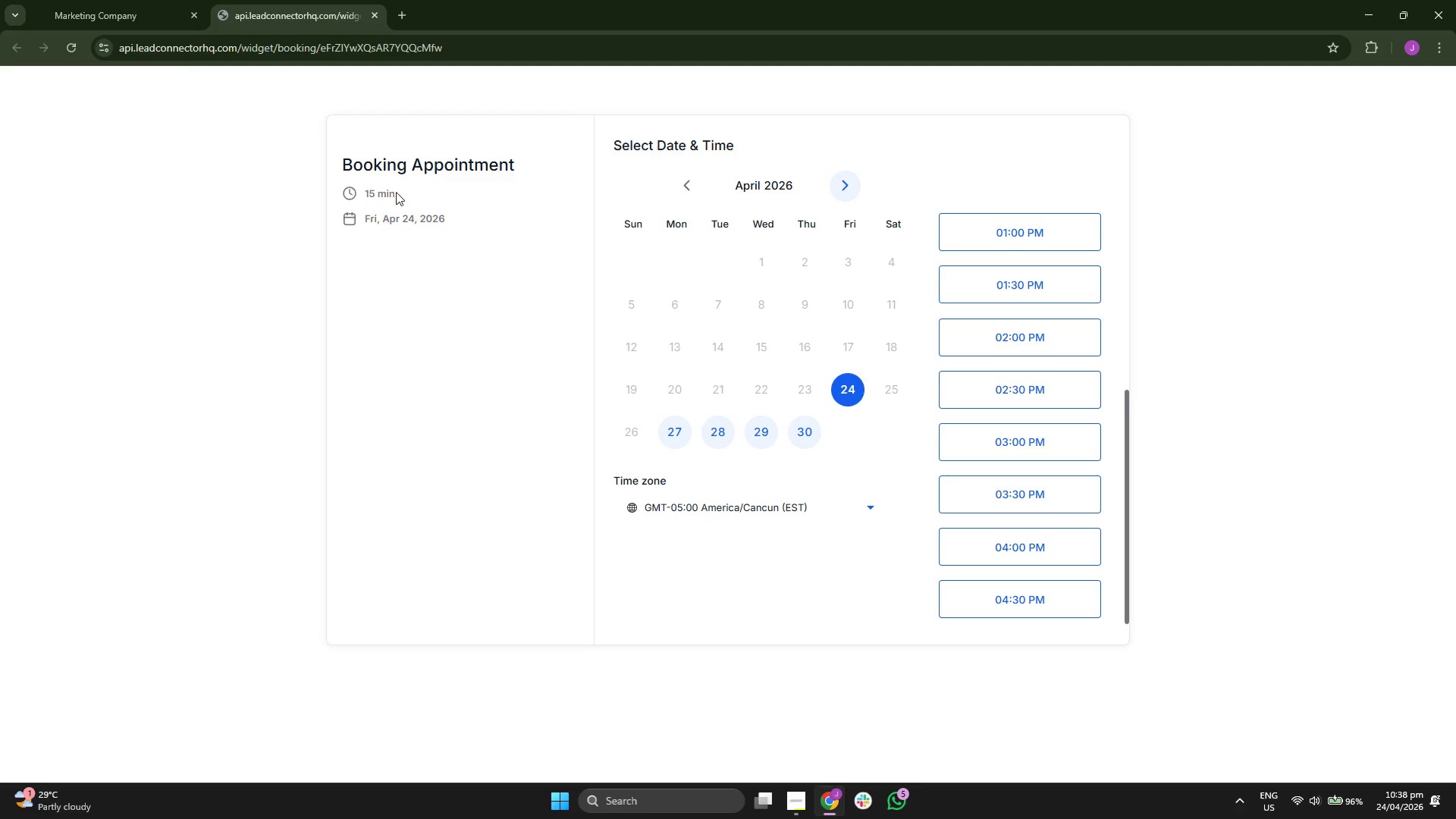 
double_click([390, 192])
 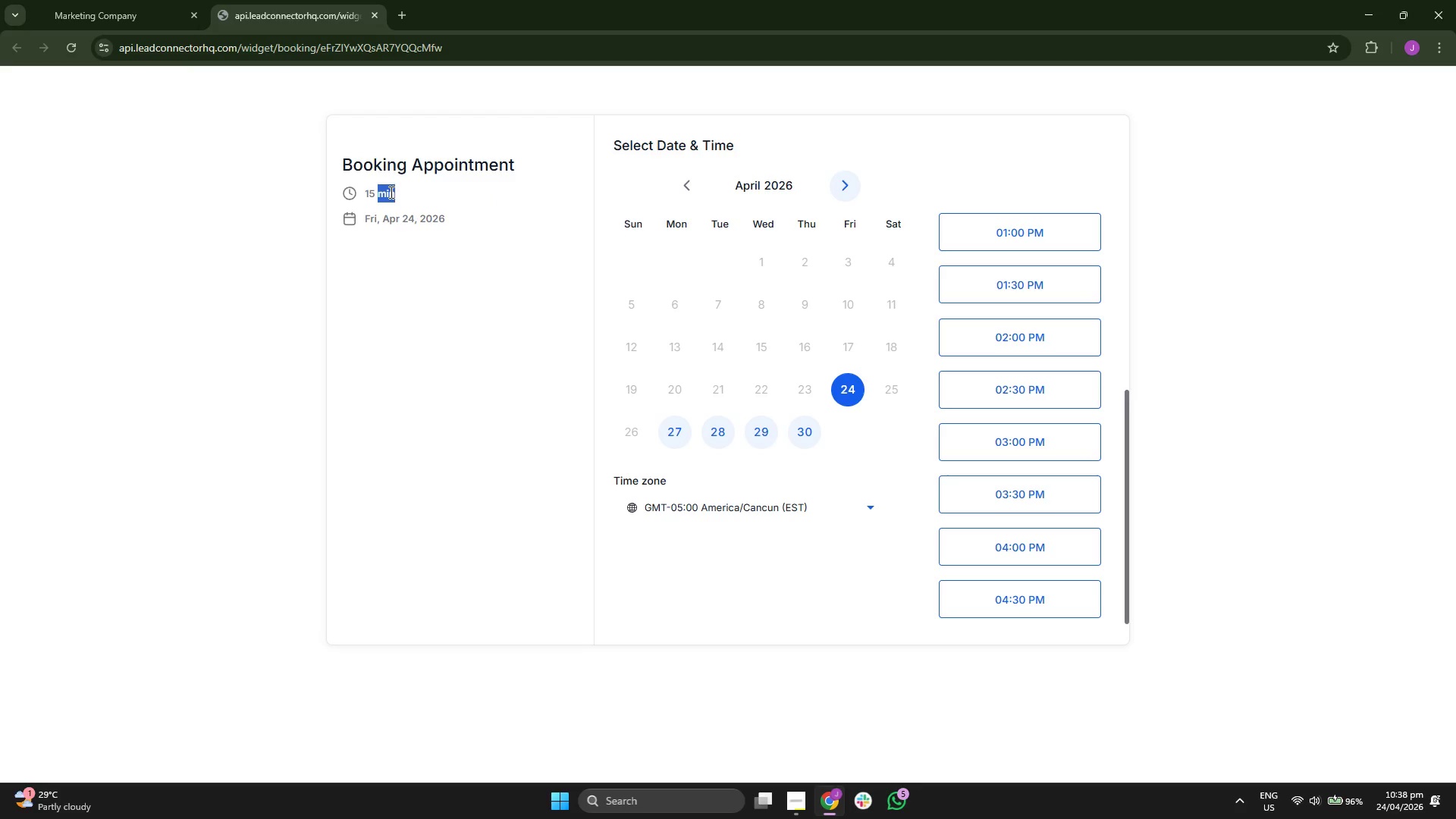 
triple_click([390, 192])
 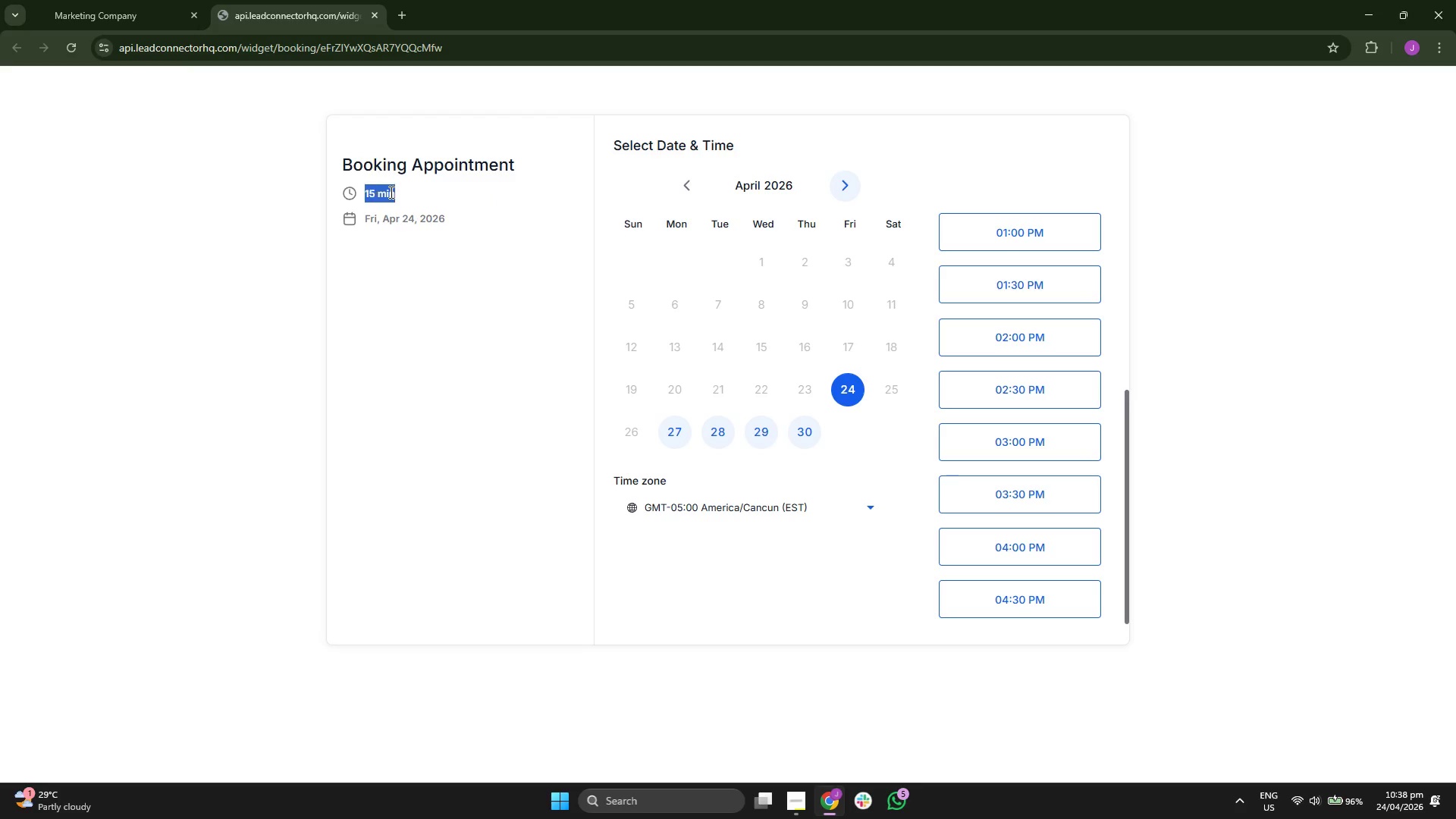 
triple_click([390, 192])
 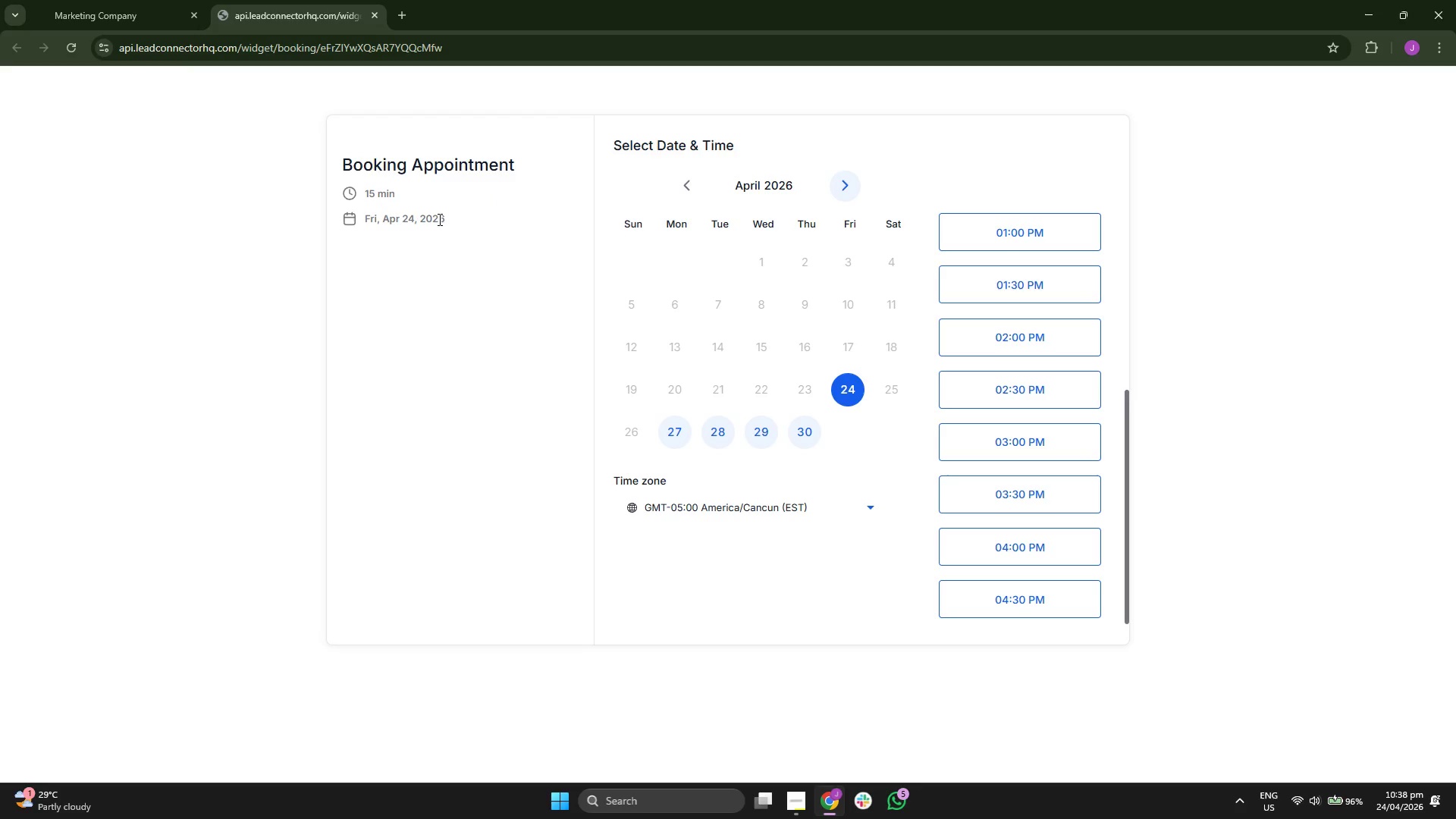 
double_click([438, 219])
 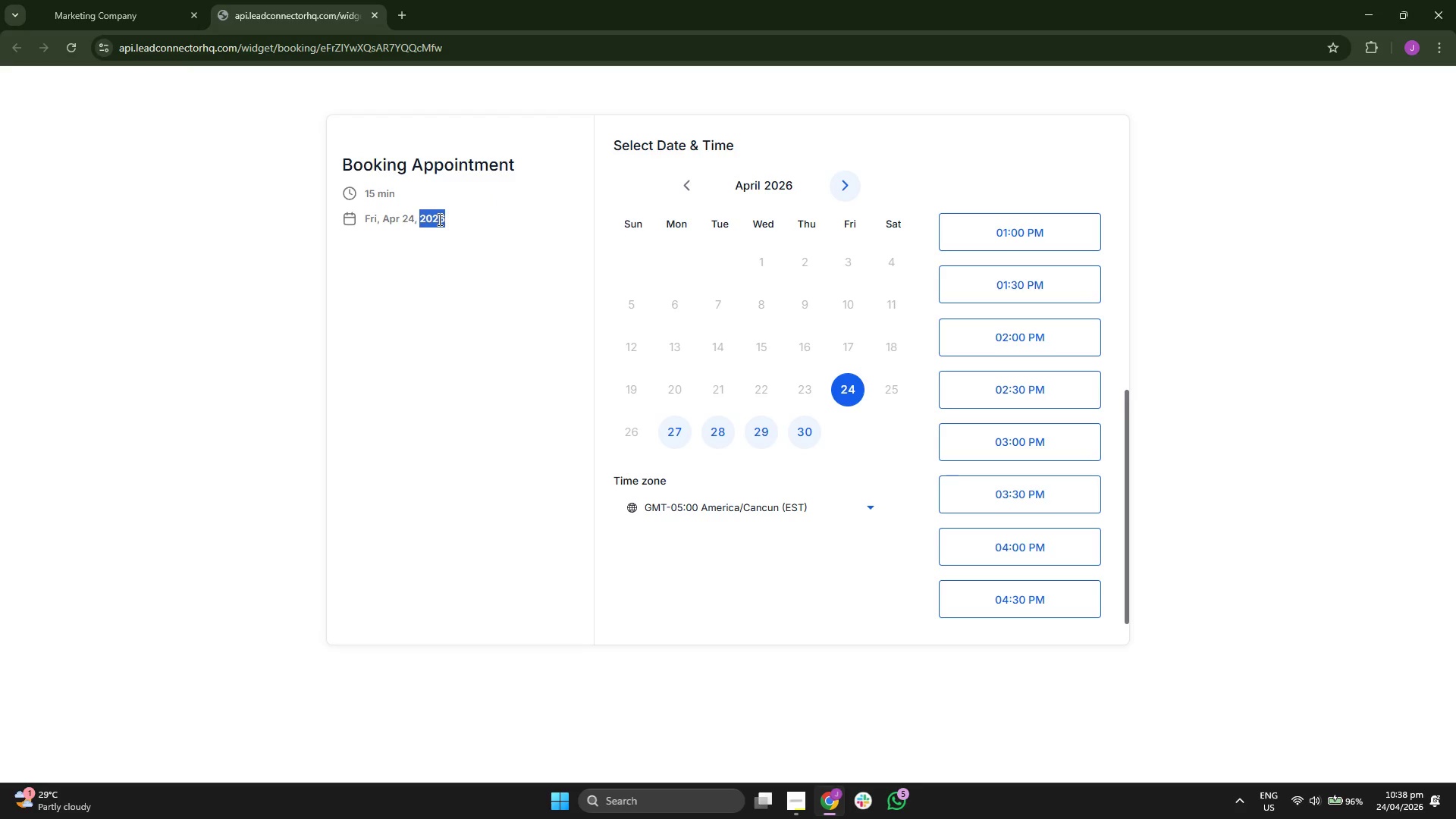 
triple_click([438, 219])
 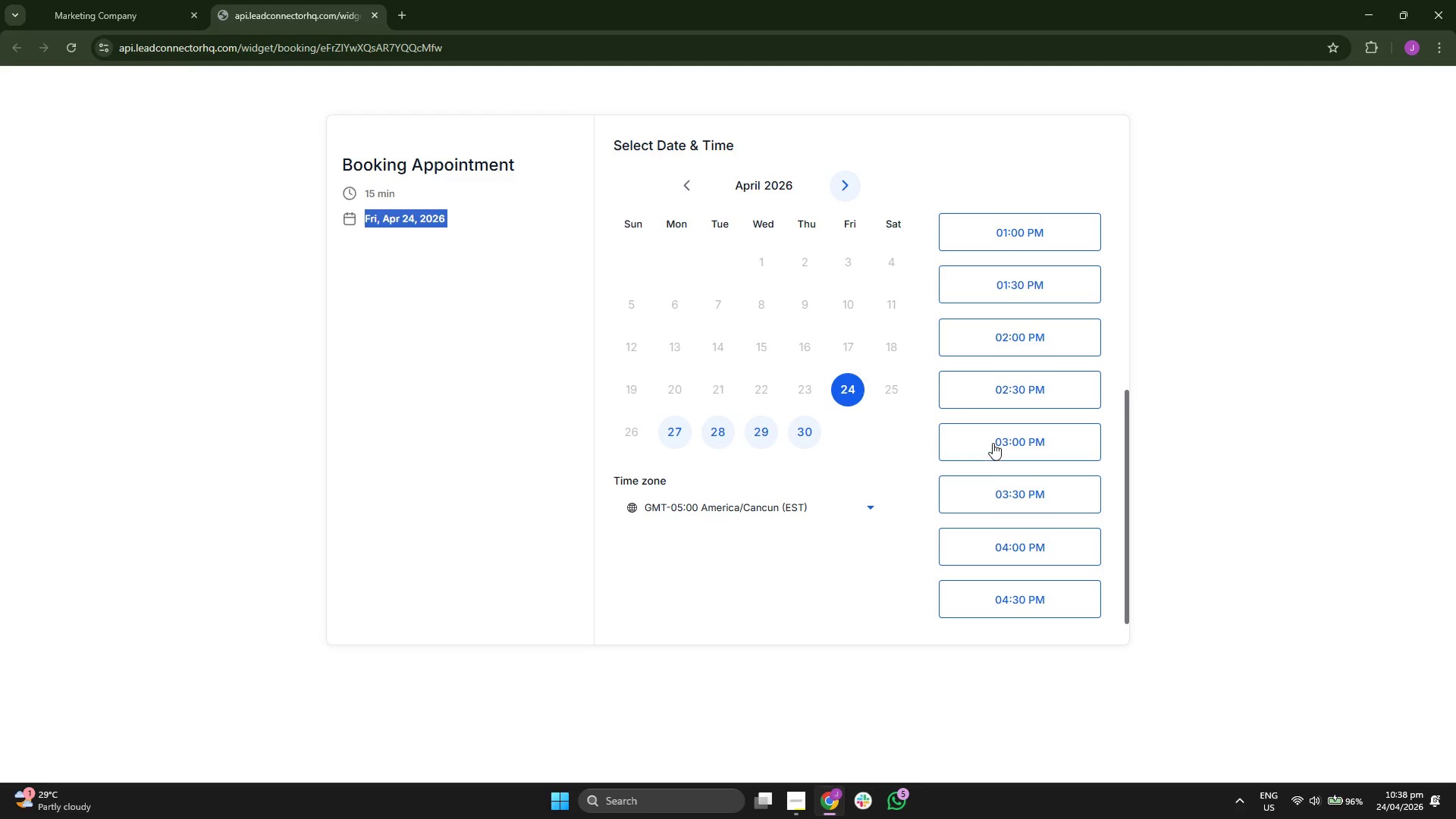 
scroll: coordinate [998, 460], scroll_direction: up, amount: 6.0
 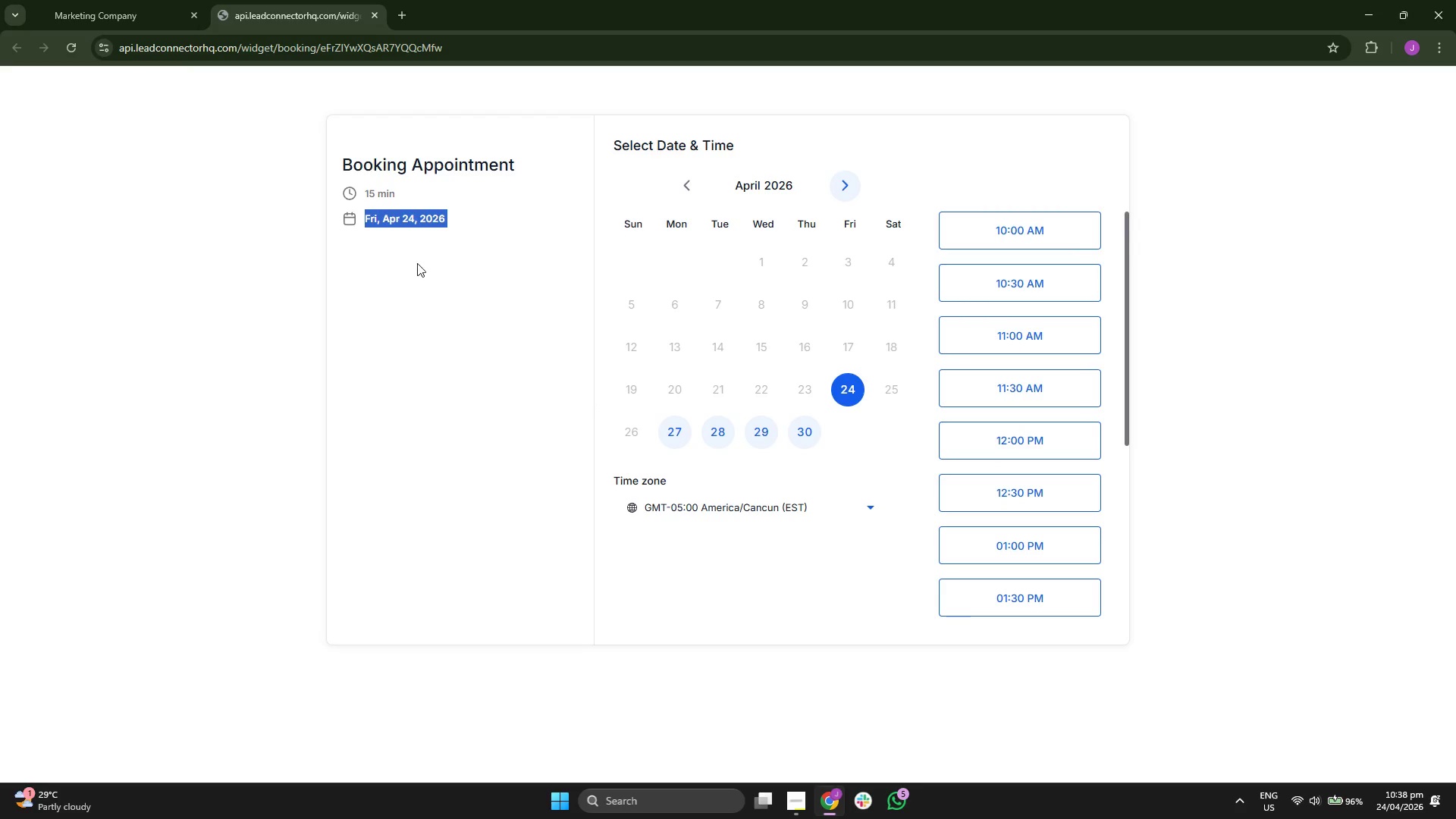 
left_click([429, 193])
 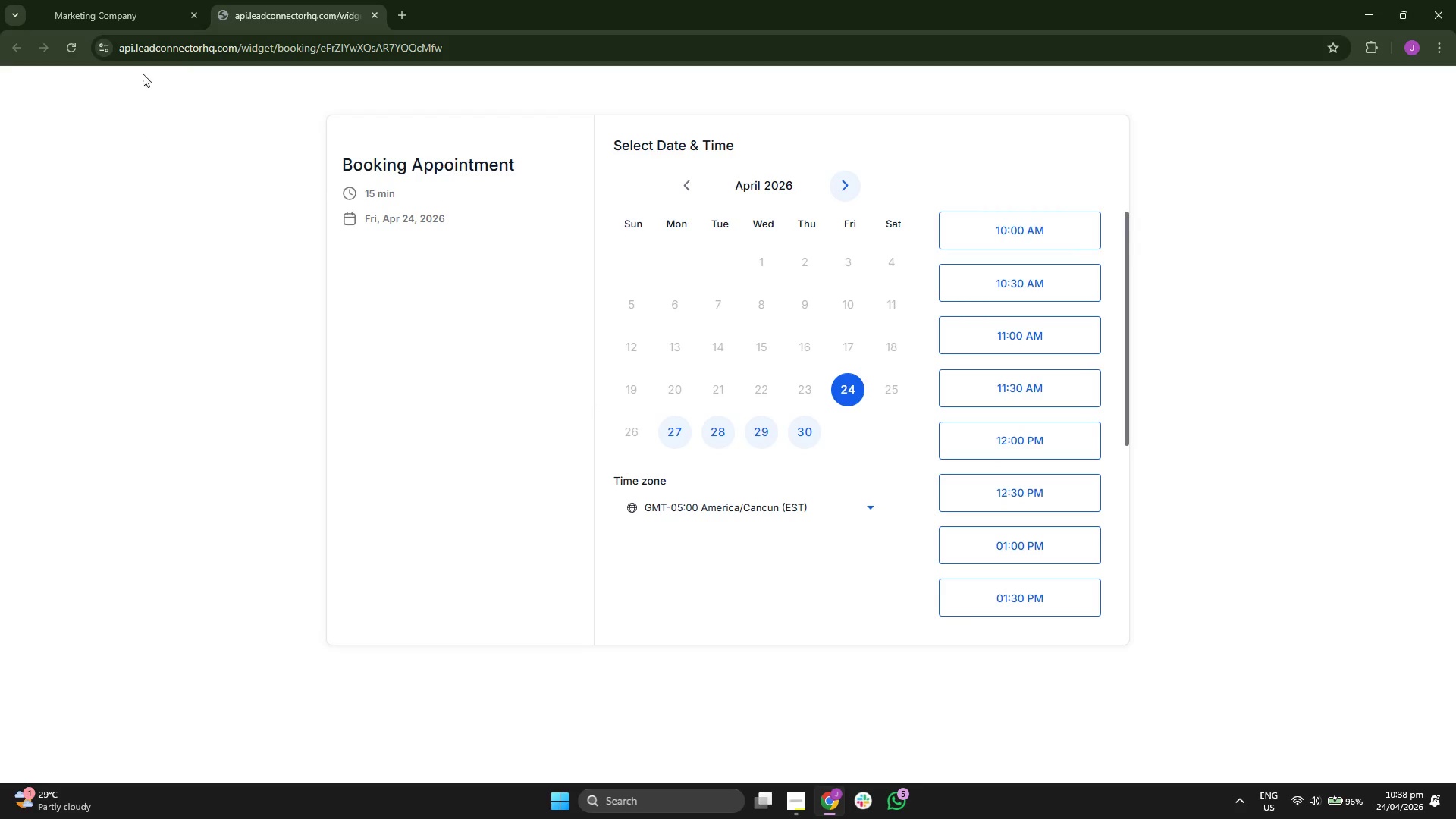 
left_click([128, 0])
 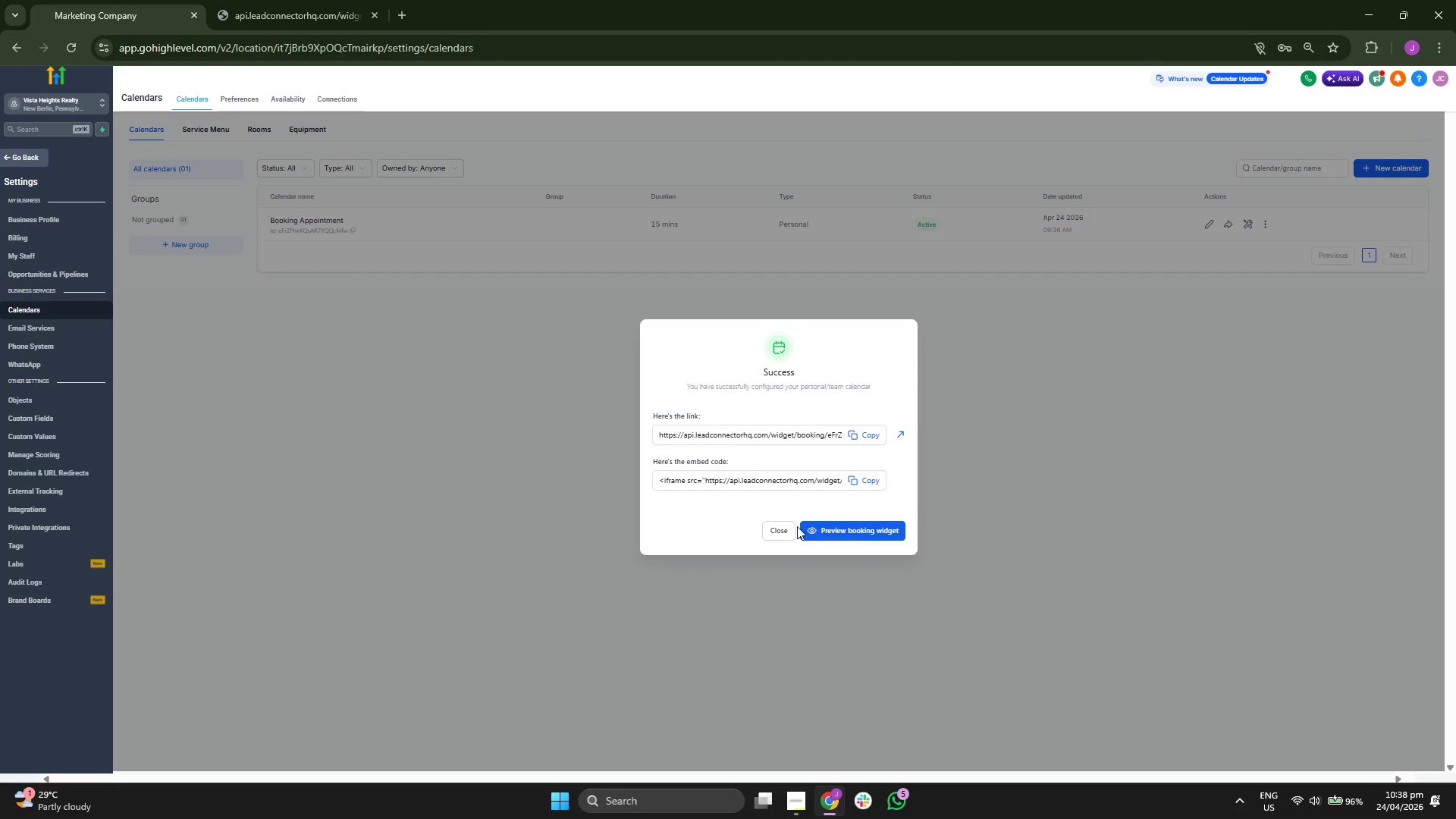 
left_click([790, 524])
 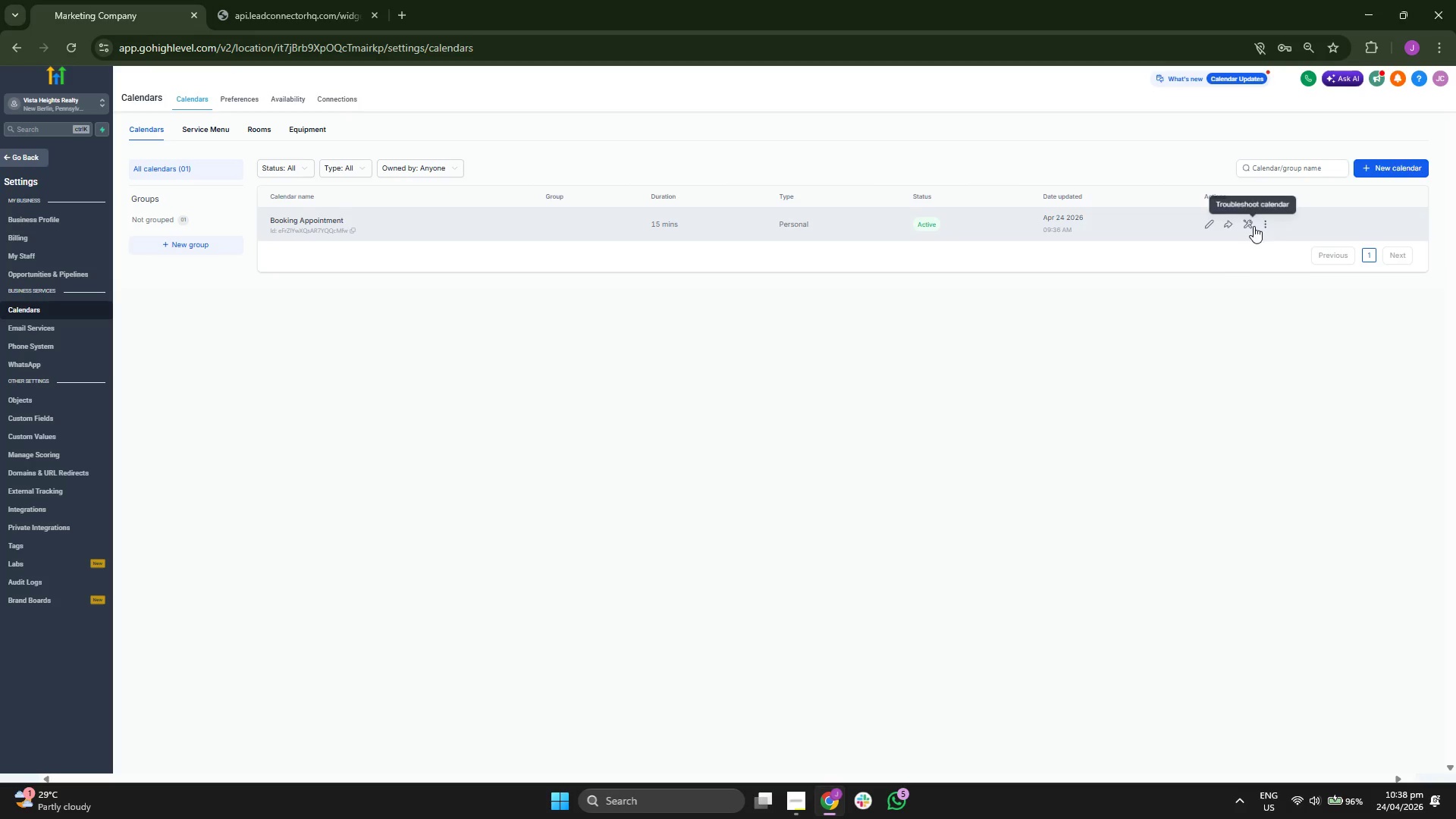 
left_click([1232, 224])
 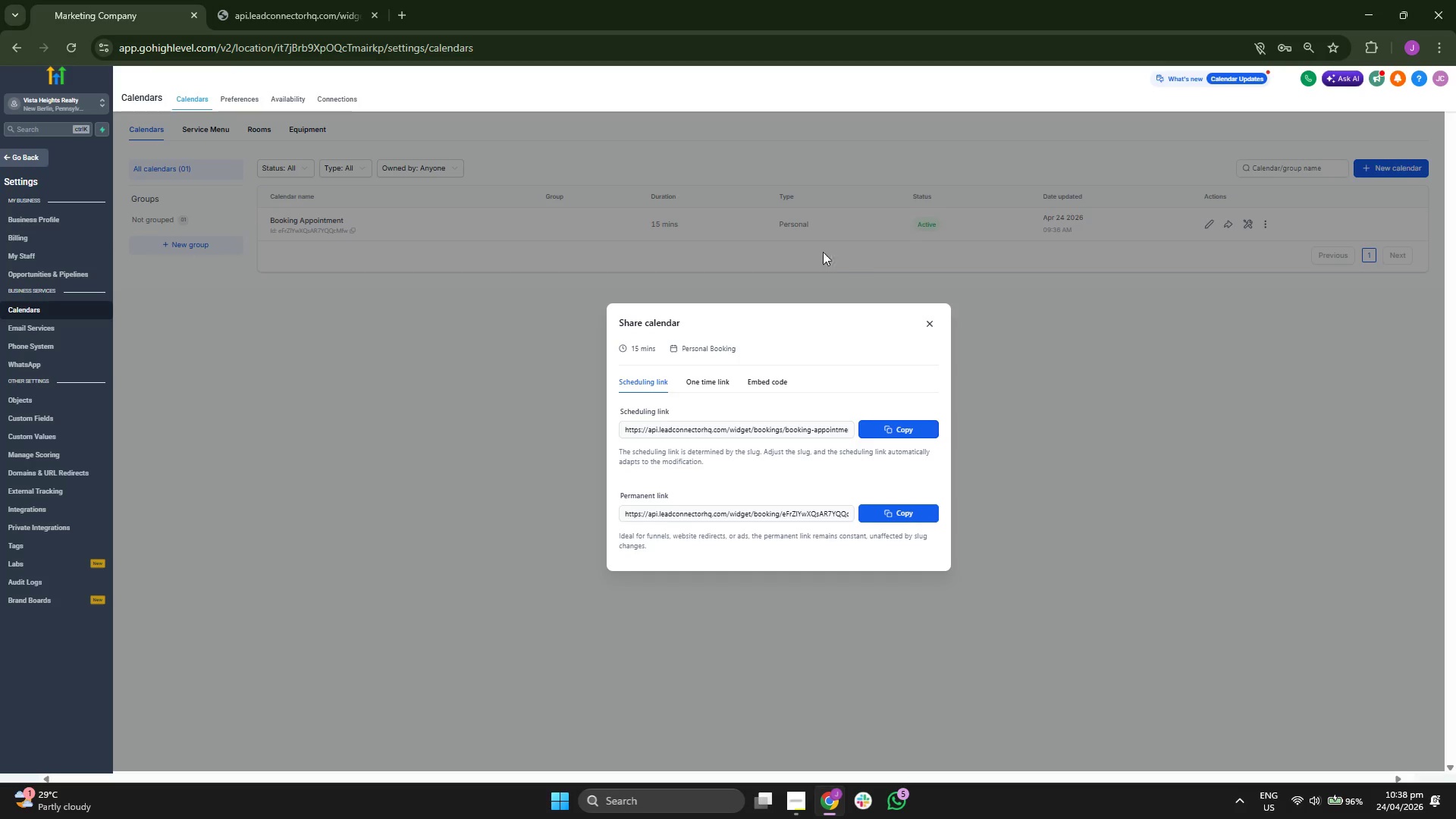 
left_click([403, 2])
 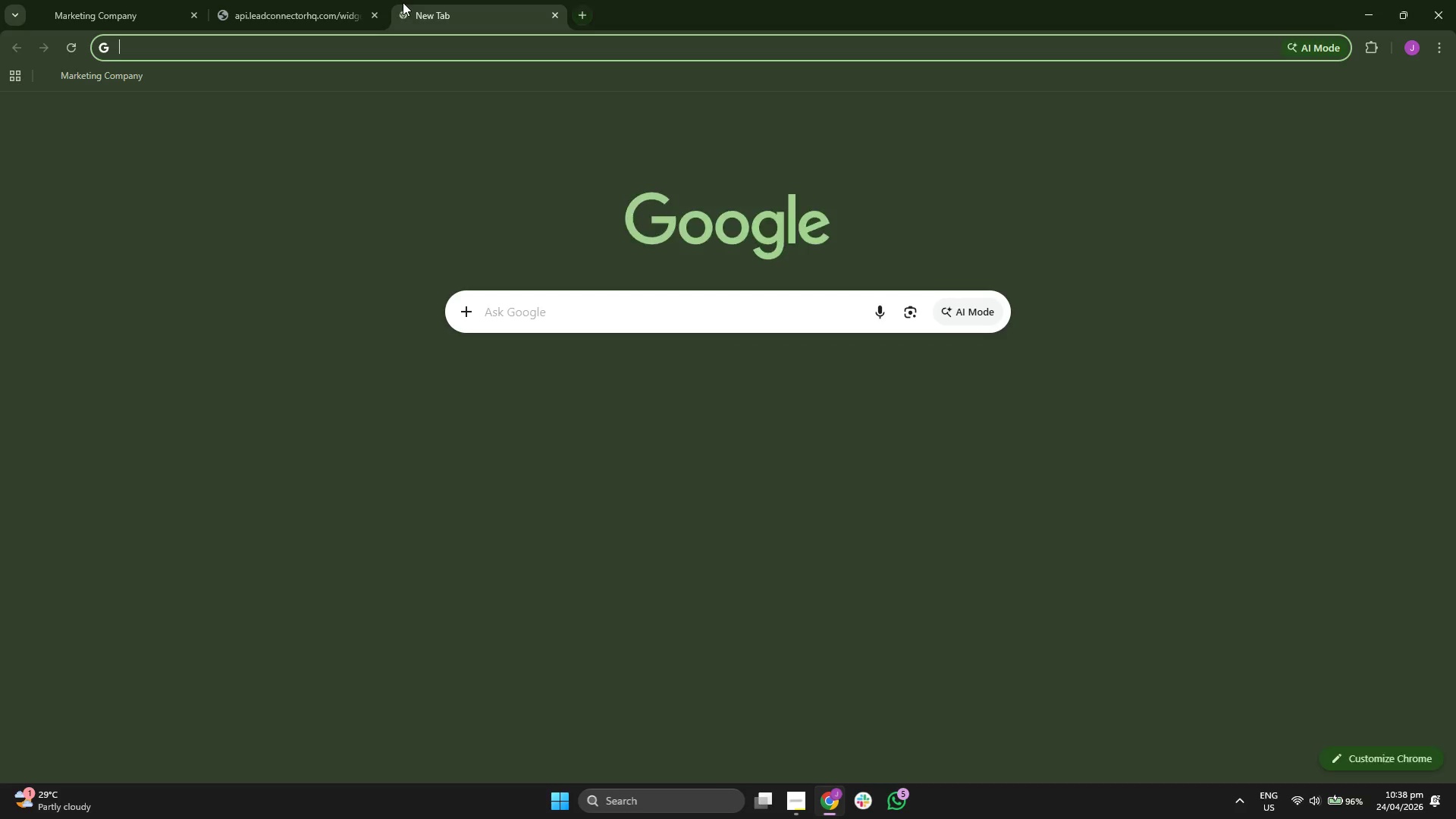 
key(Control+V)
 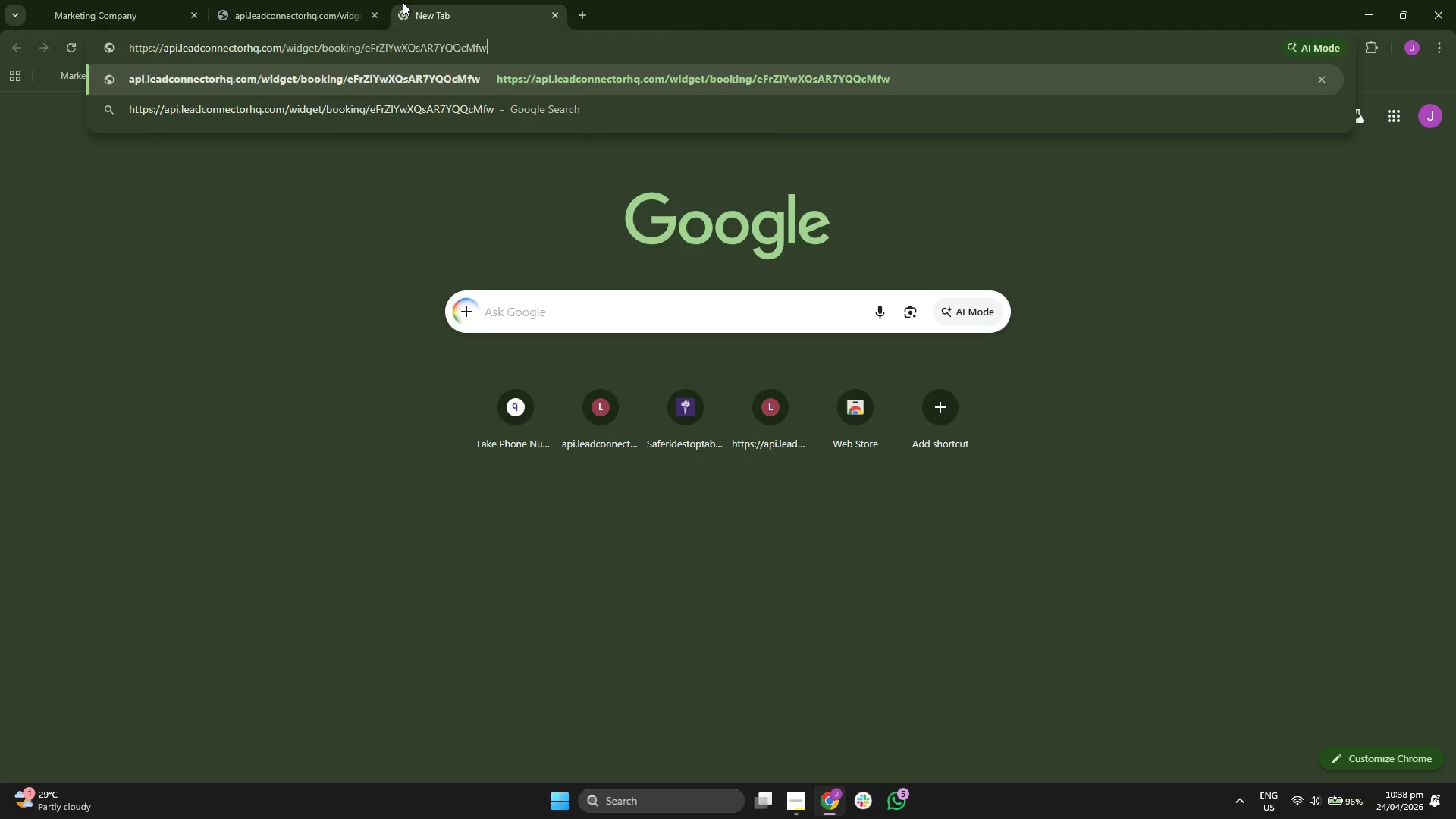 
key(Enter)
 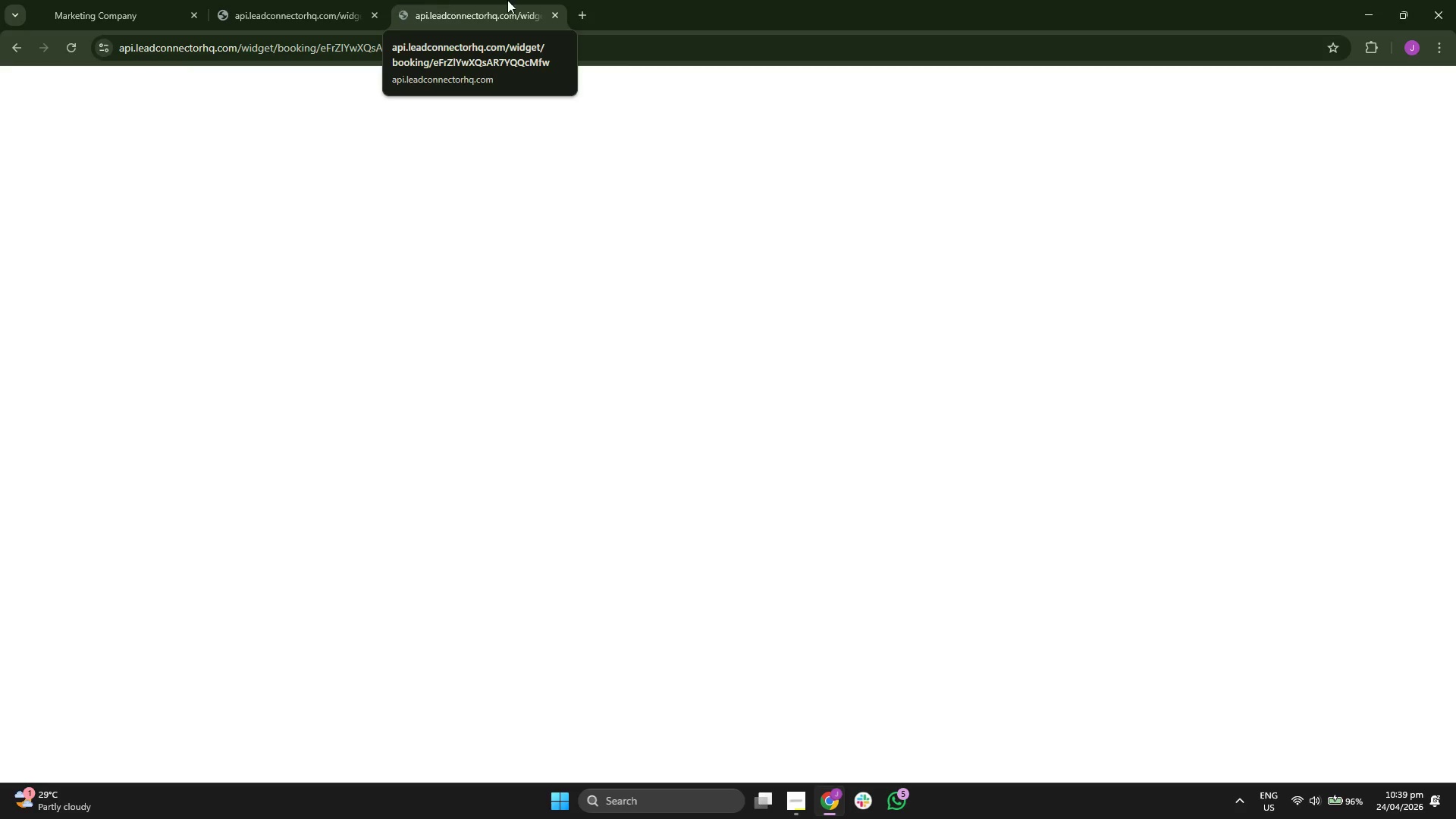 
left_click_drag(start_coordinate=[497, 0], to_coordinate=[334, 0])
 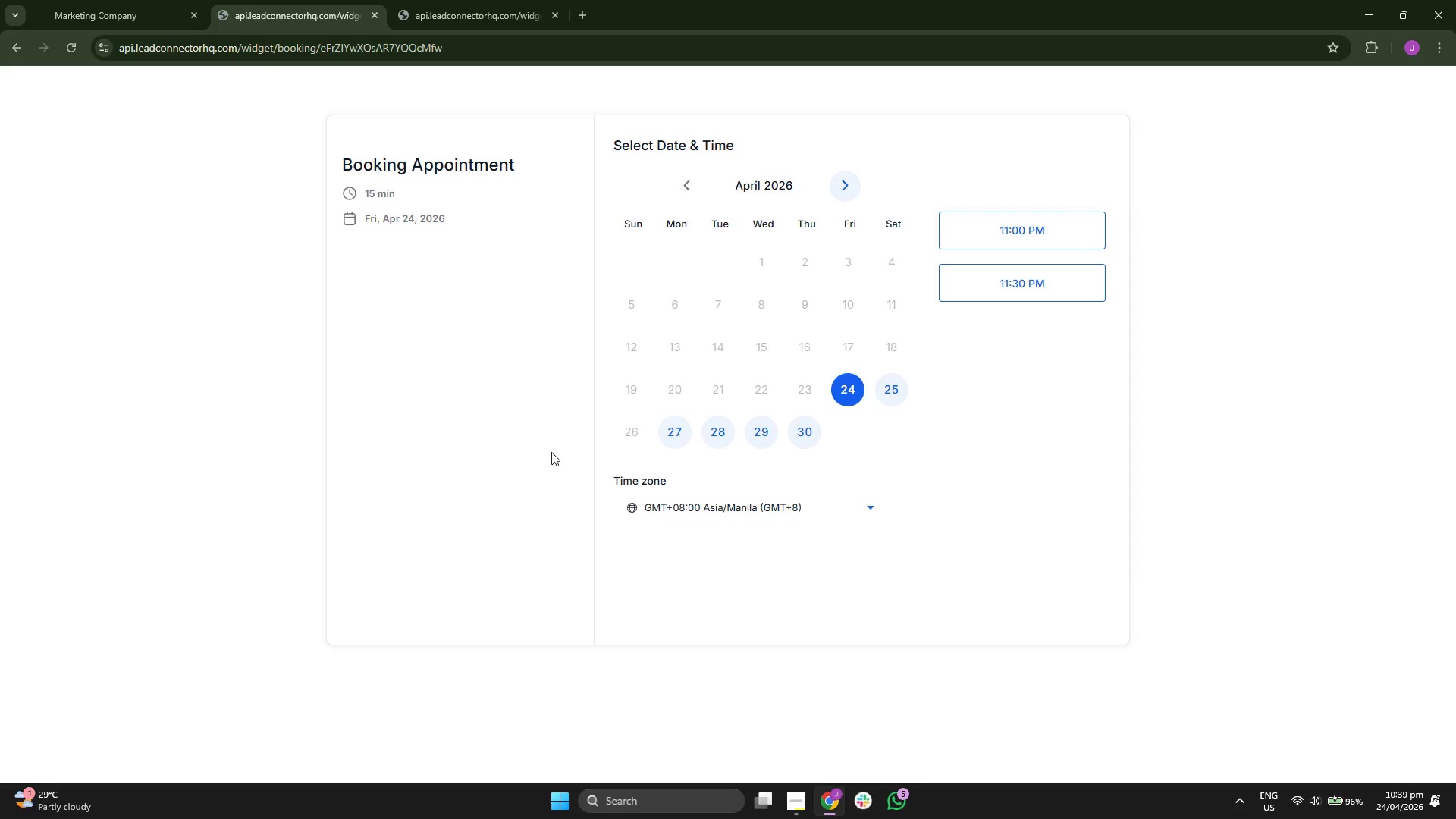 
left_click([679, 497])
 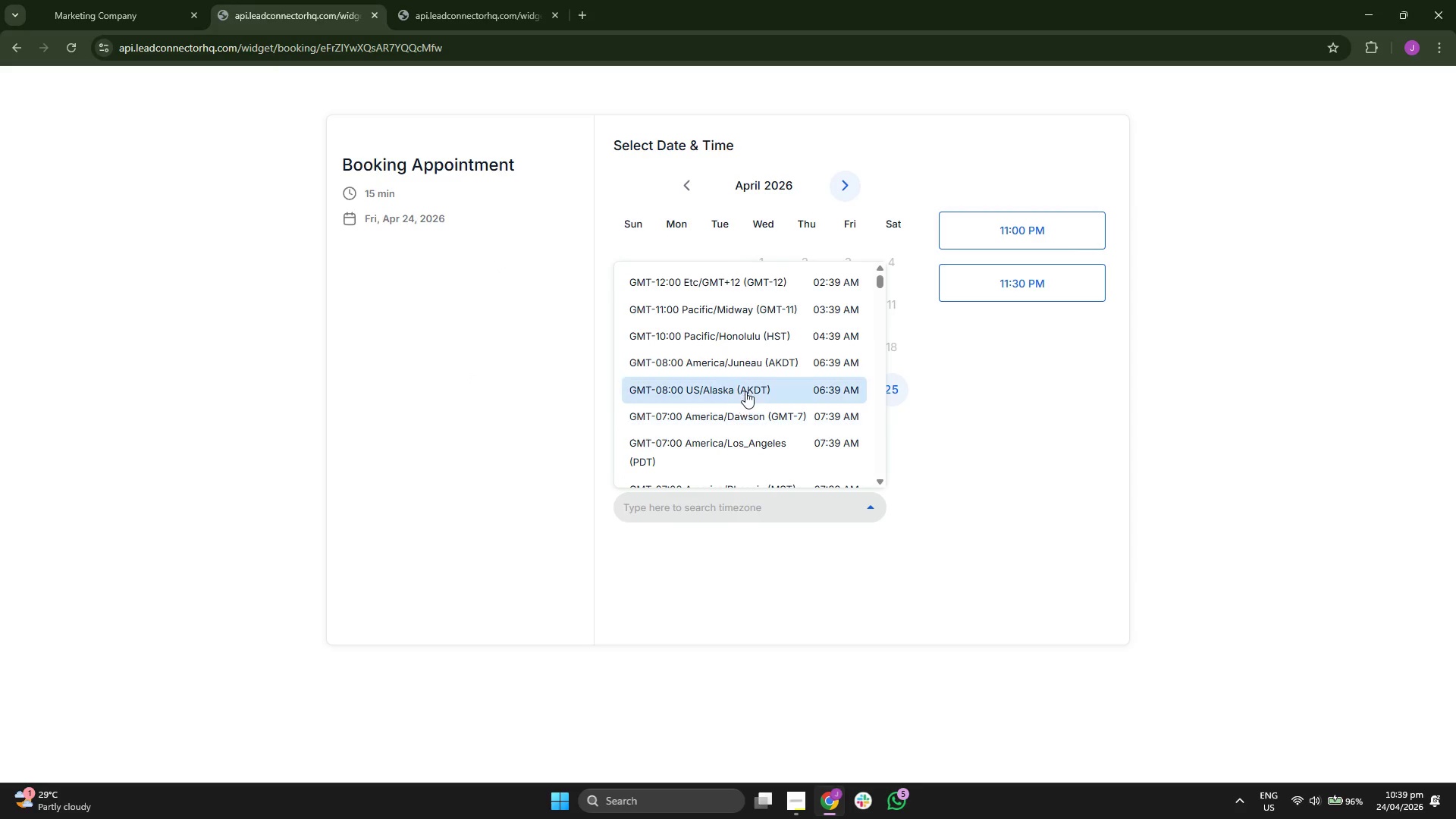 
scroll: coordinate [762, 375], scroll_direction: down, amount: 6.0
 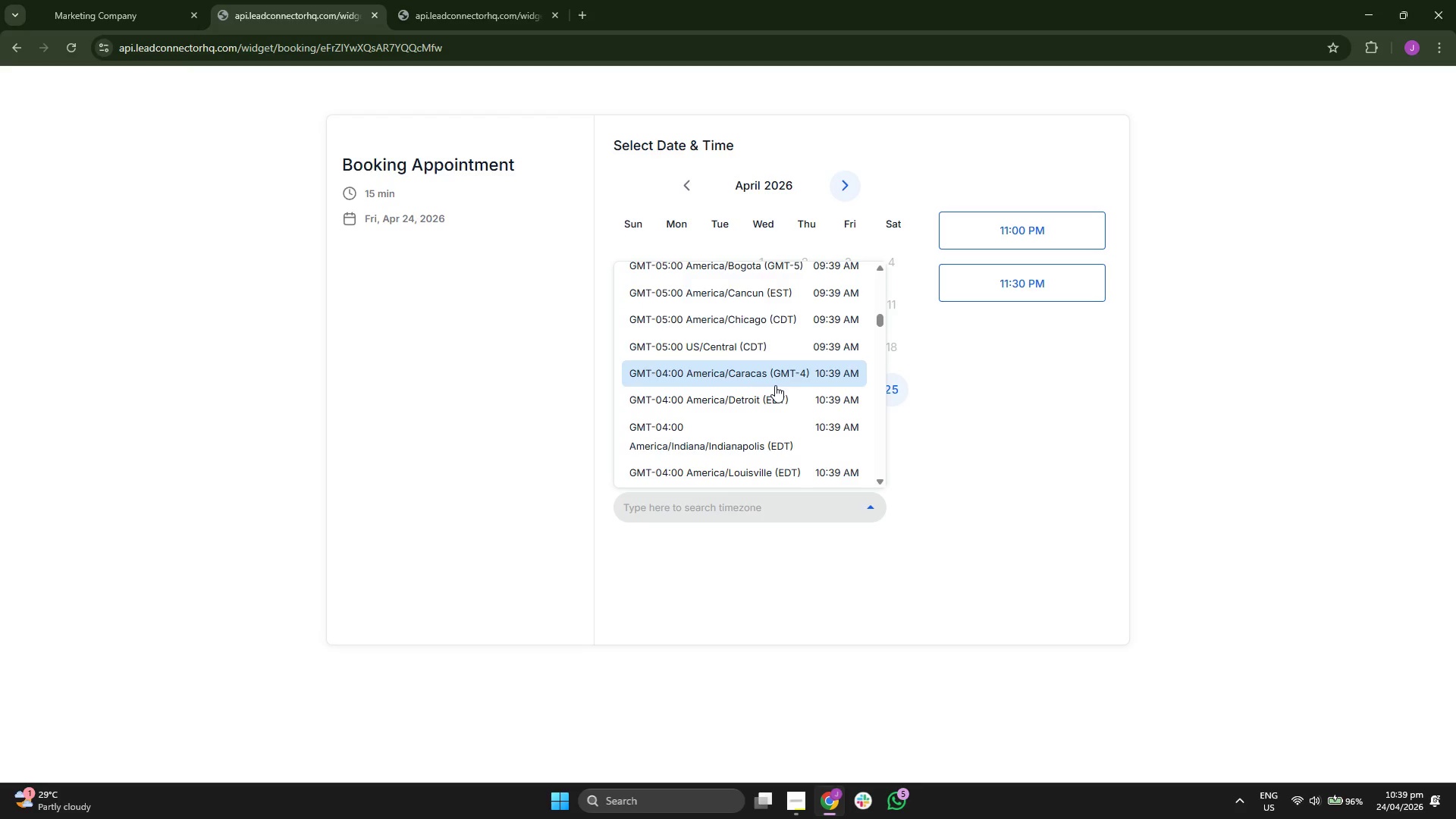 
scroll: coordinate [775, 385], scroll_direction: down, amount: 2.0
 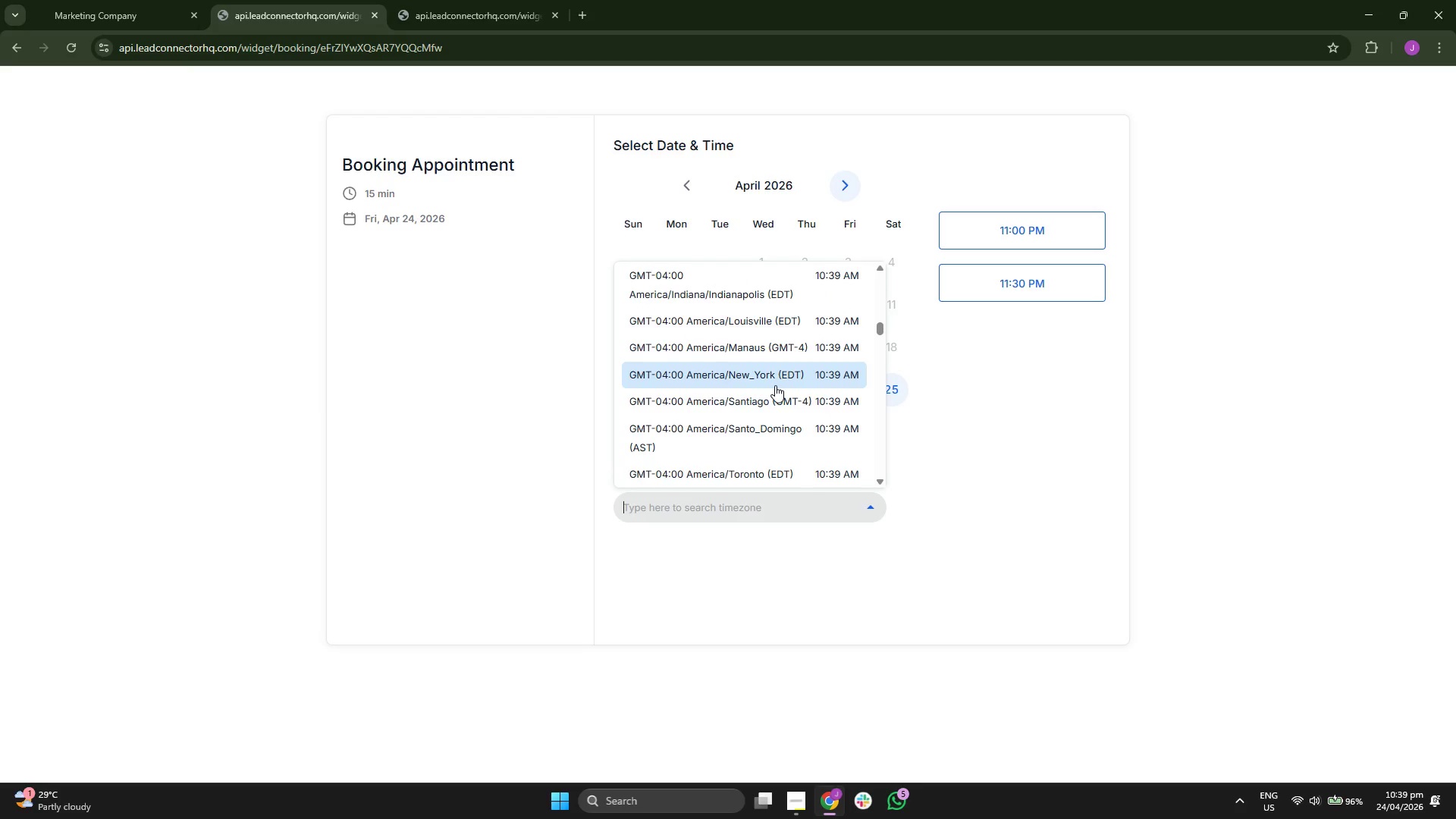 
scroll: coordinate [780, 441], scroll_direction: up, amount: 5.0
 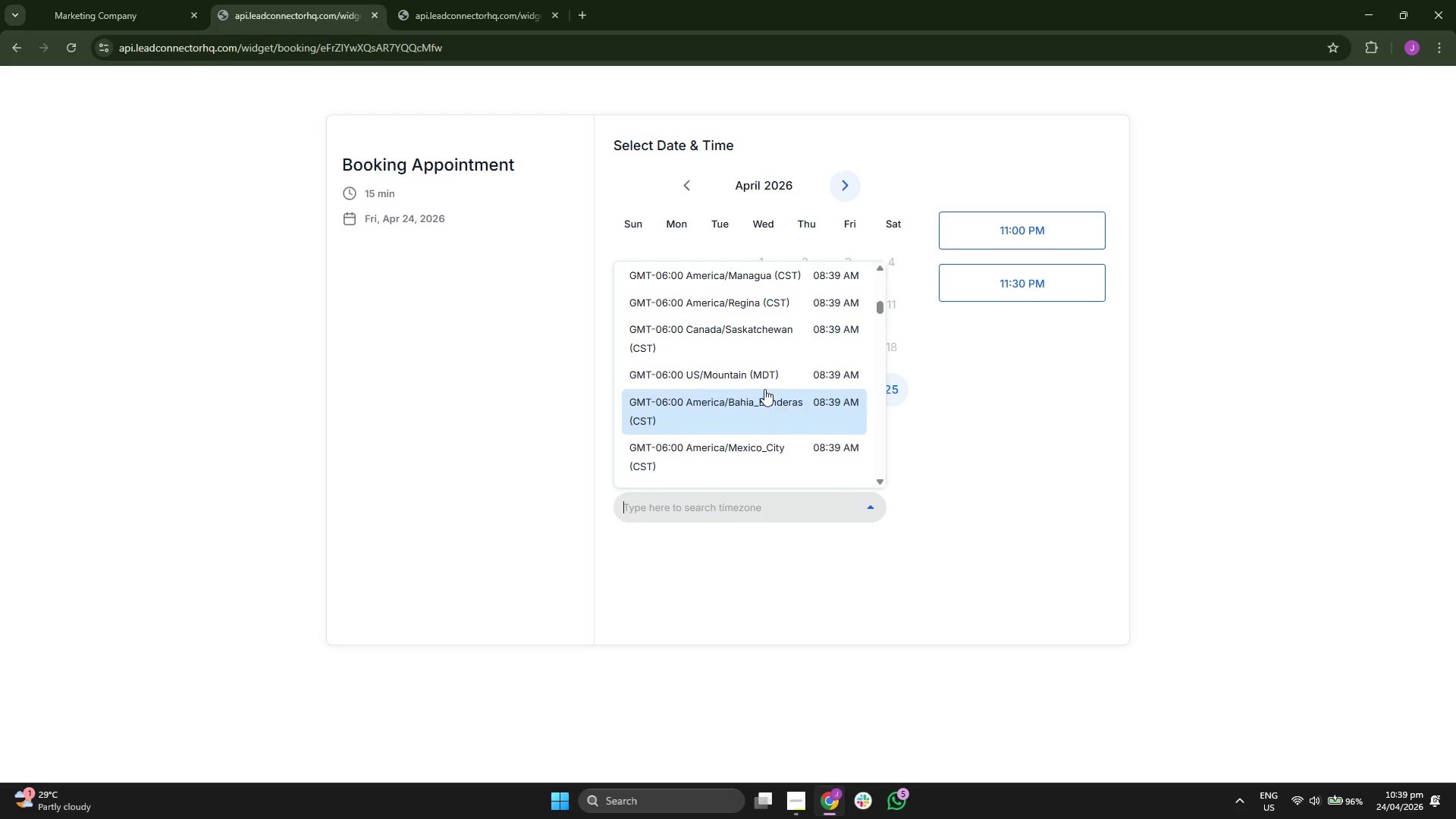 
scroll: coordinate [809, 309], scroll_direction: down, amount: 5.0
 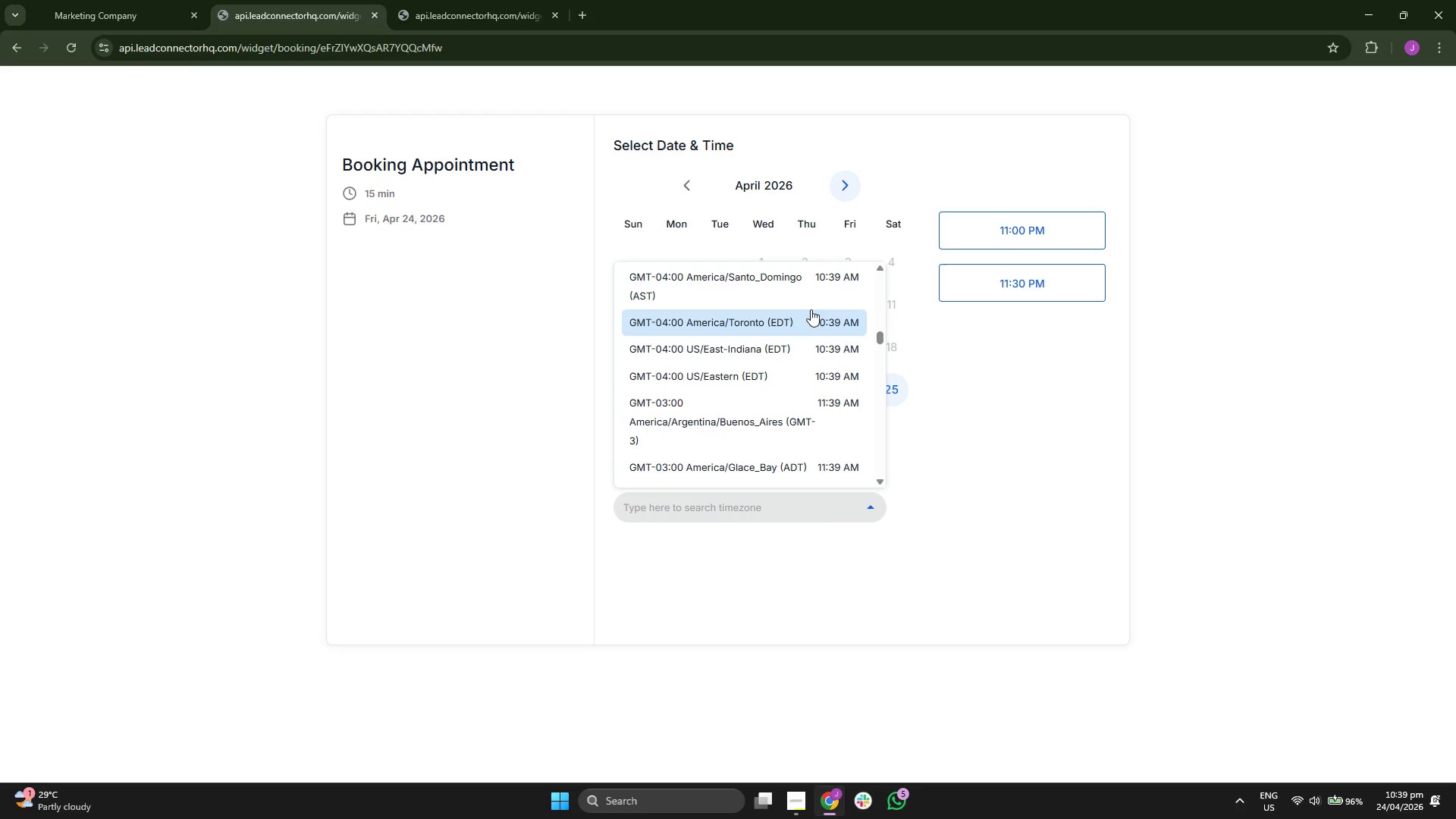 
scroll: coordinate [814, 315], scroll_direction: down, amount: 4.0
 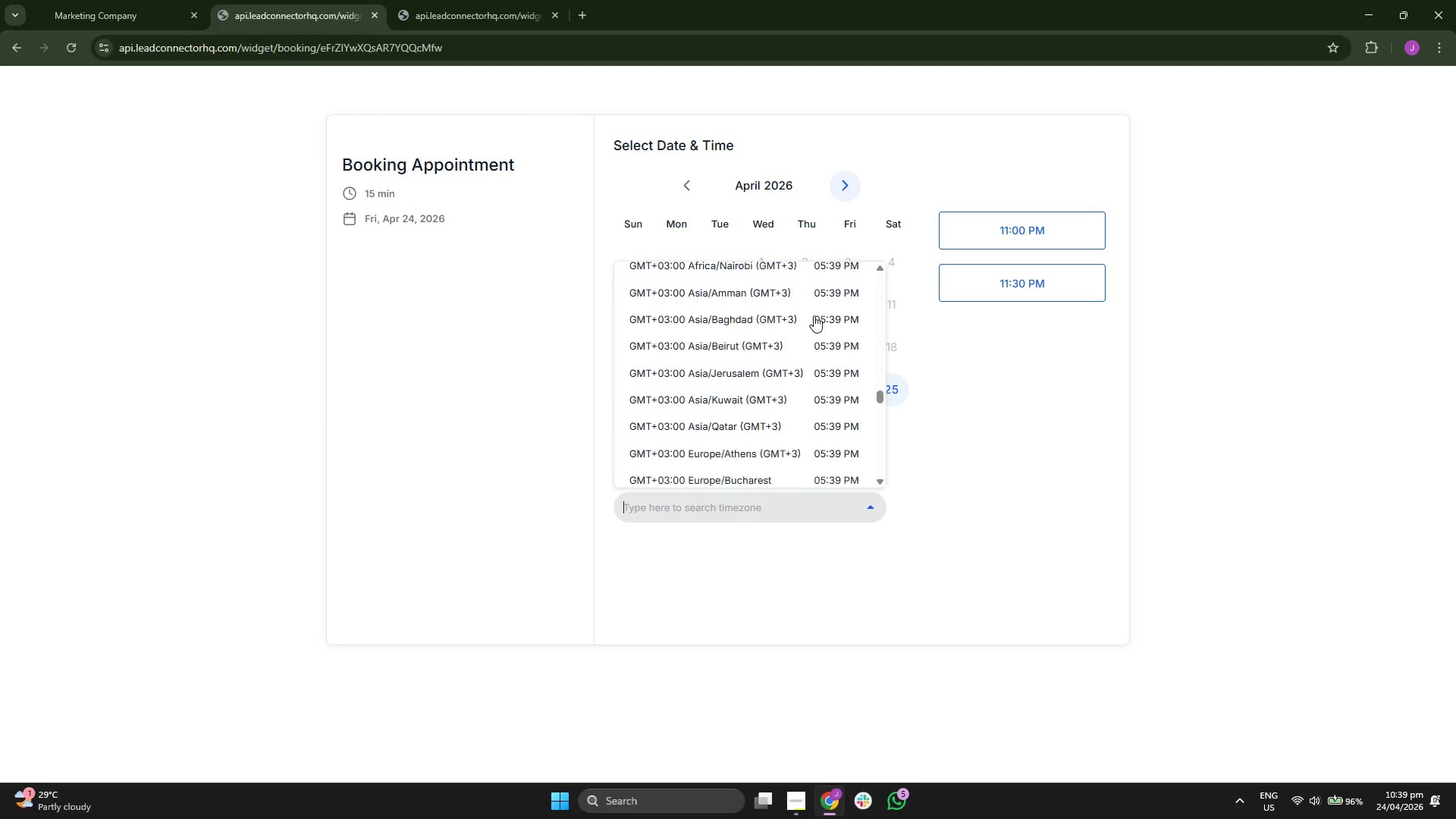 
type(EST)
 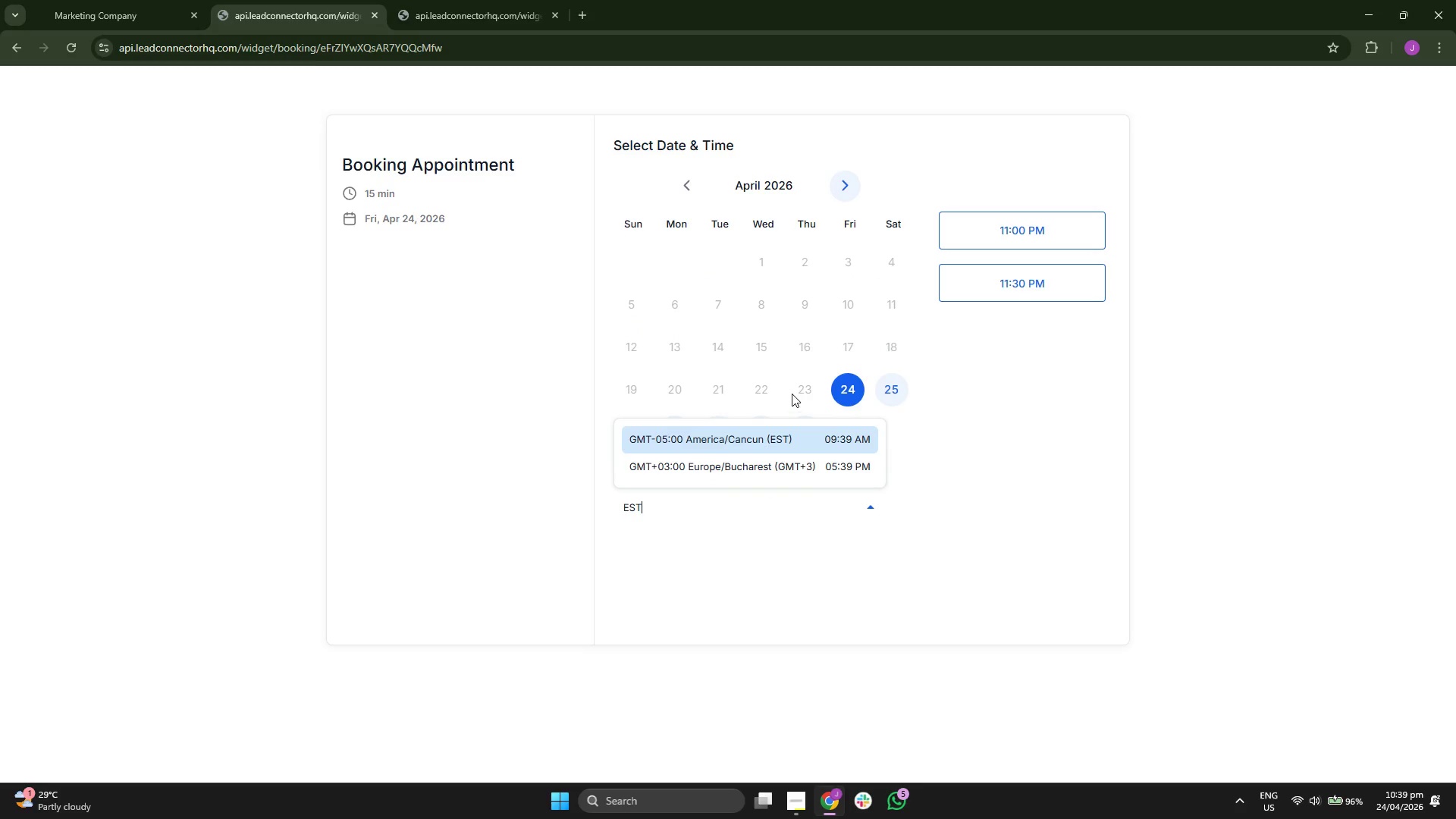 
key(Backspace)
key(Backspace)
key(Backspace)
type(NEW)
 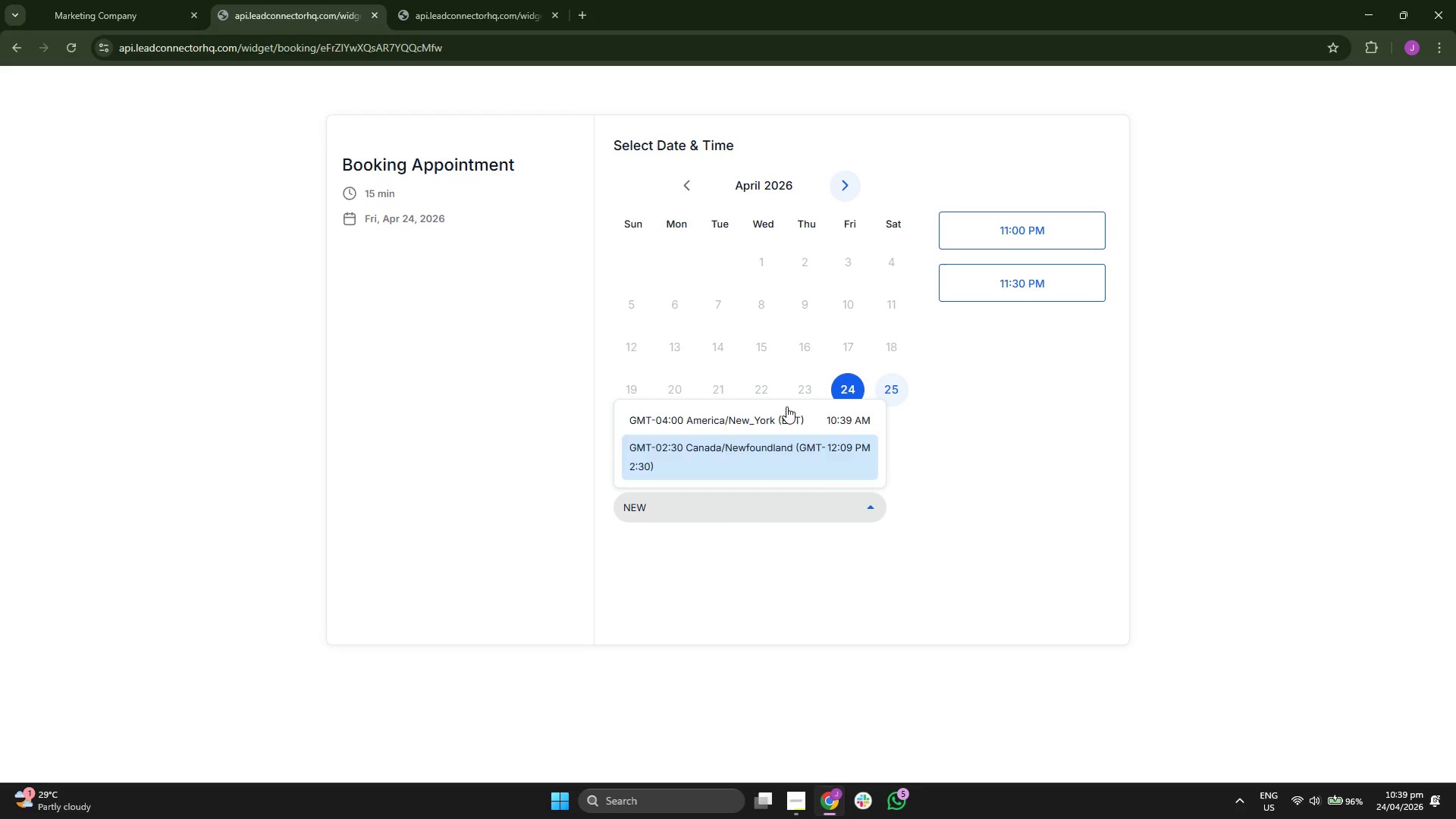 
left_click([784, 412])
 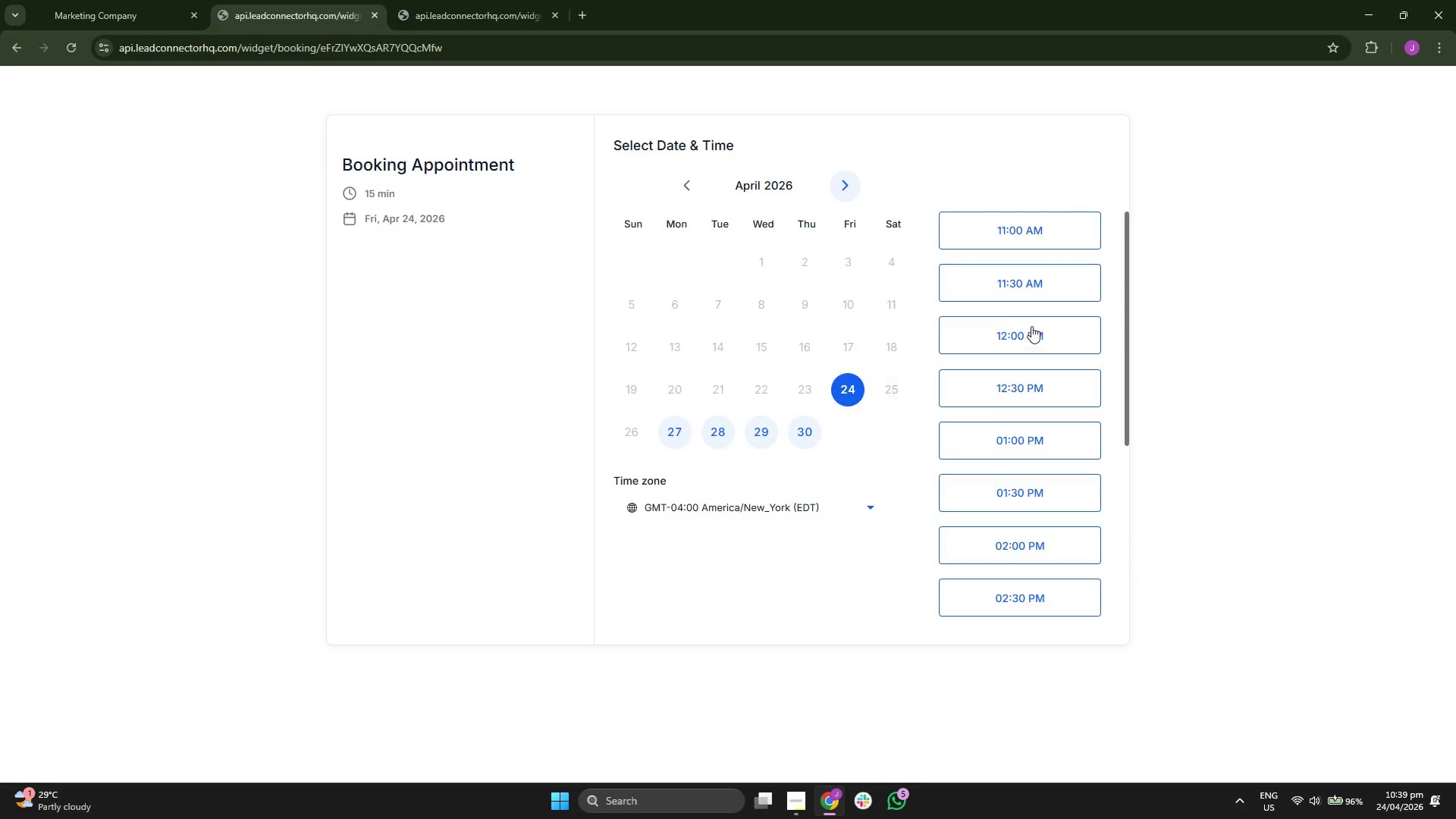 
scroll: coordinate [1039, 322], scroll_direction: down, amount: 7.0
 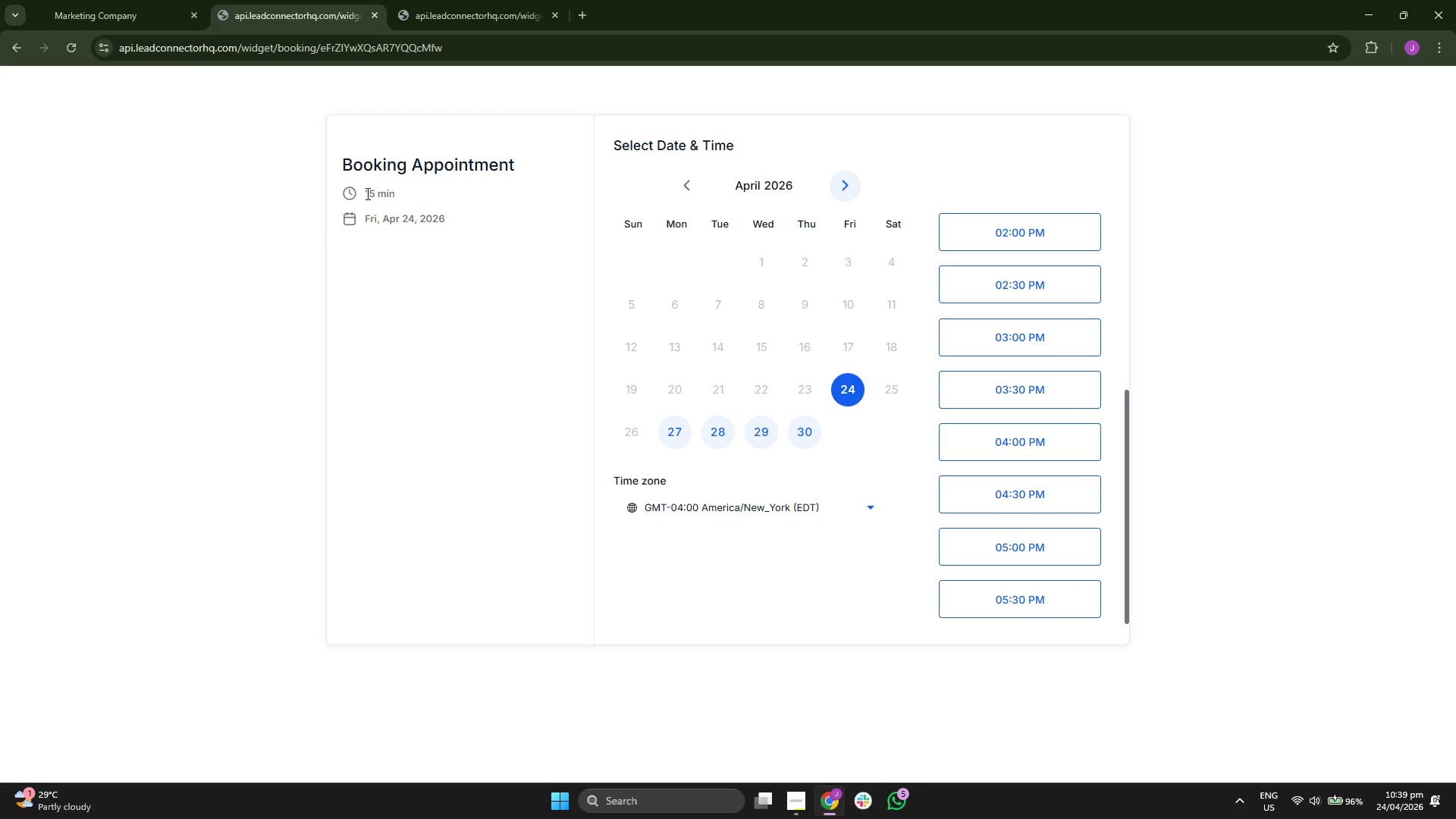 
double_click([366, 193])
 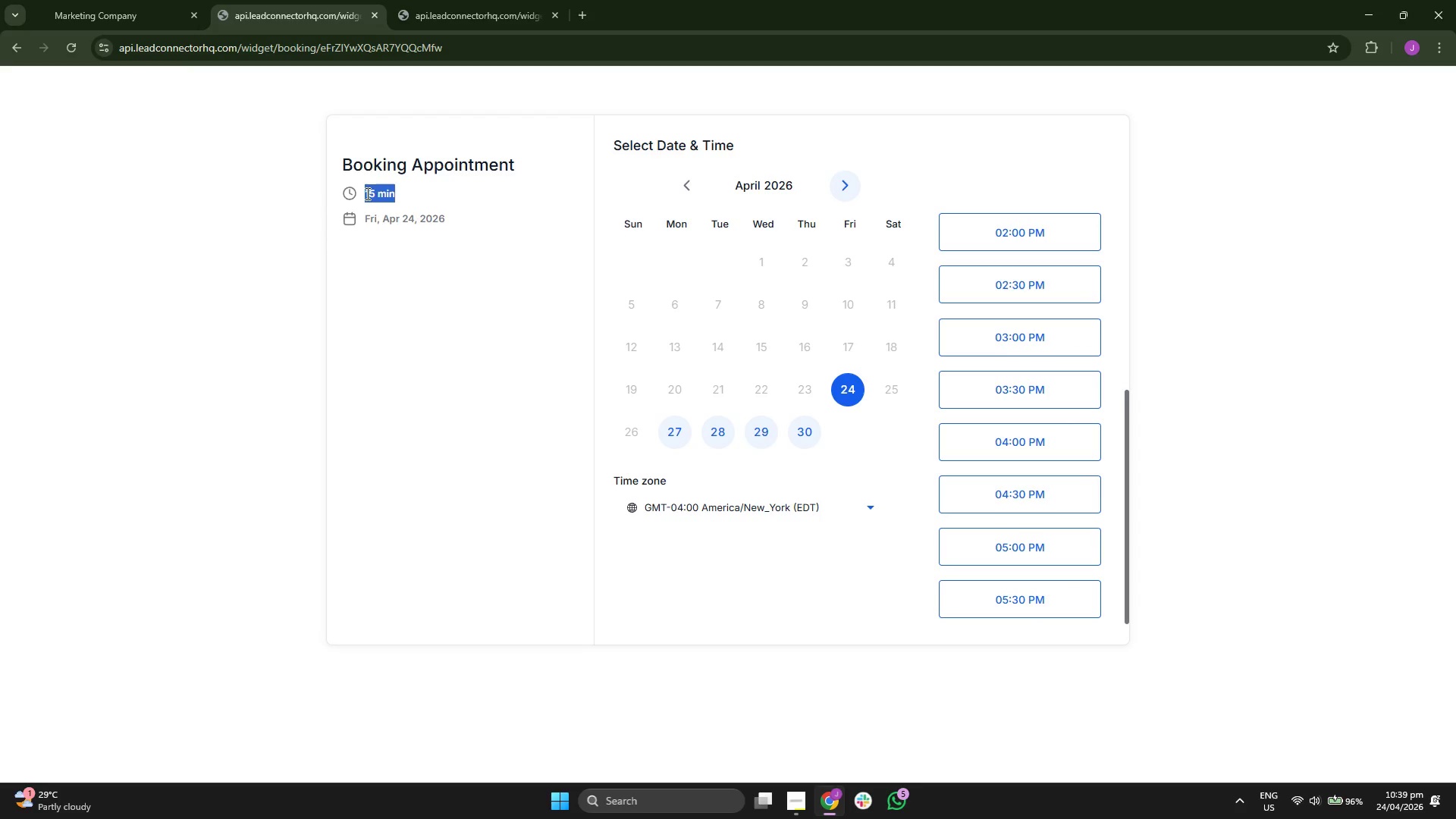 
triple_click([366, 193])
 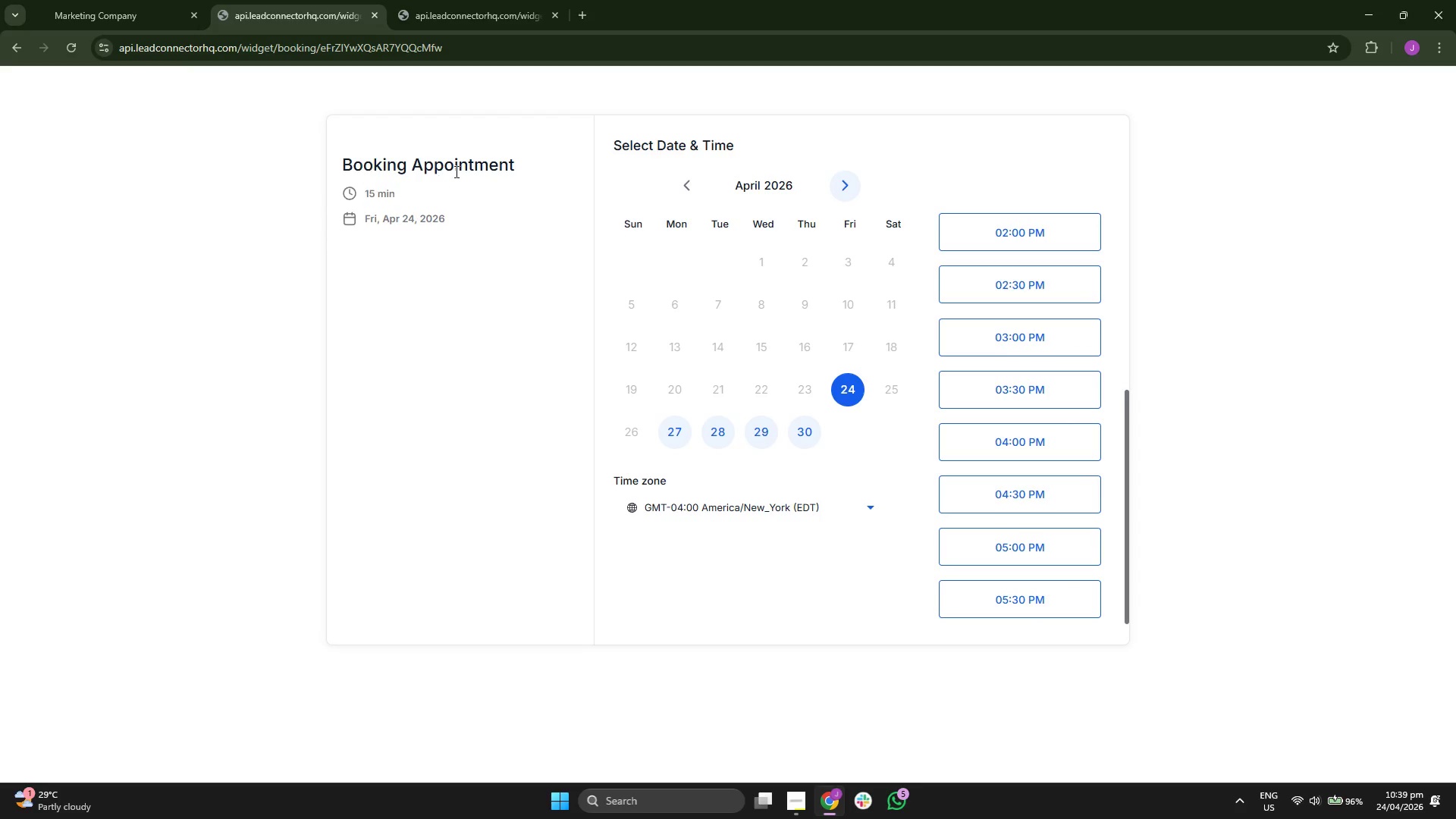 
triple_click([455, 171])
 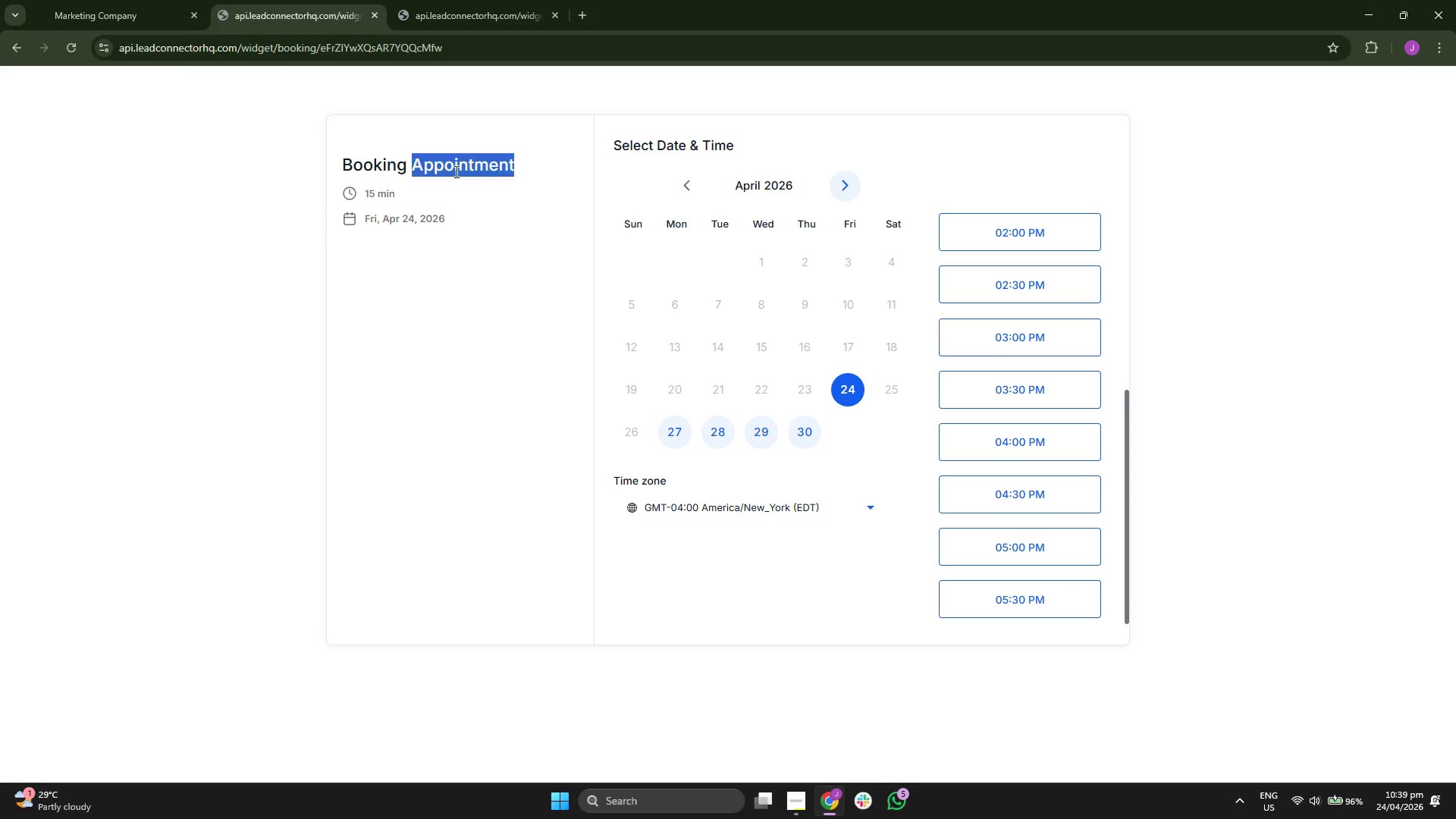 
triple_click([455, 171])
 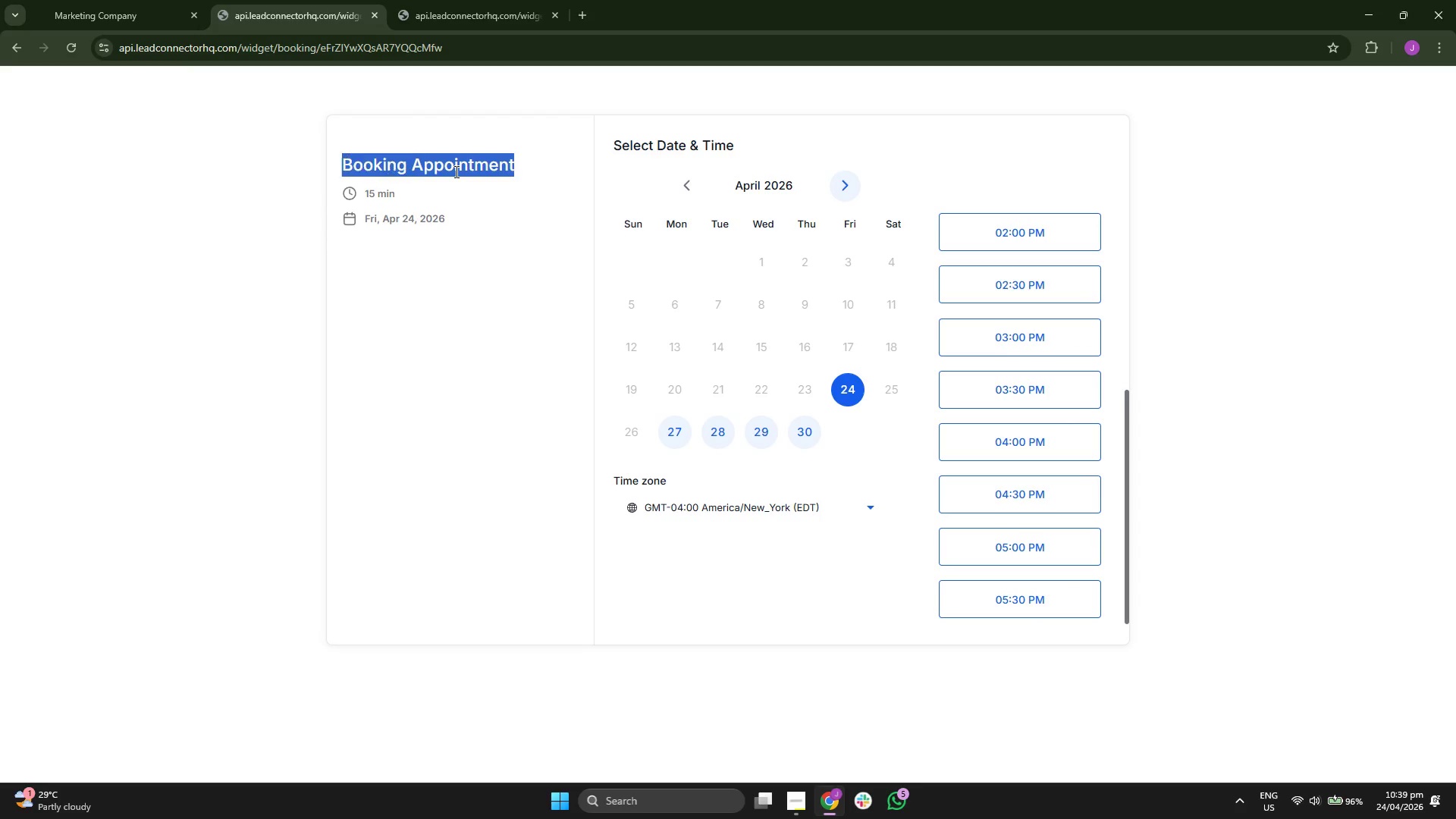 
triple_click([455, 171])
 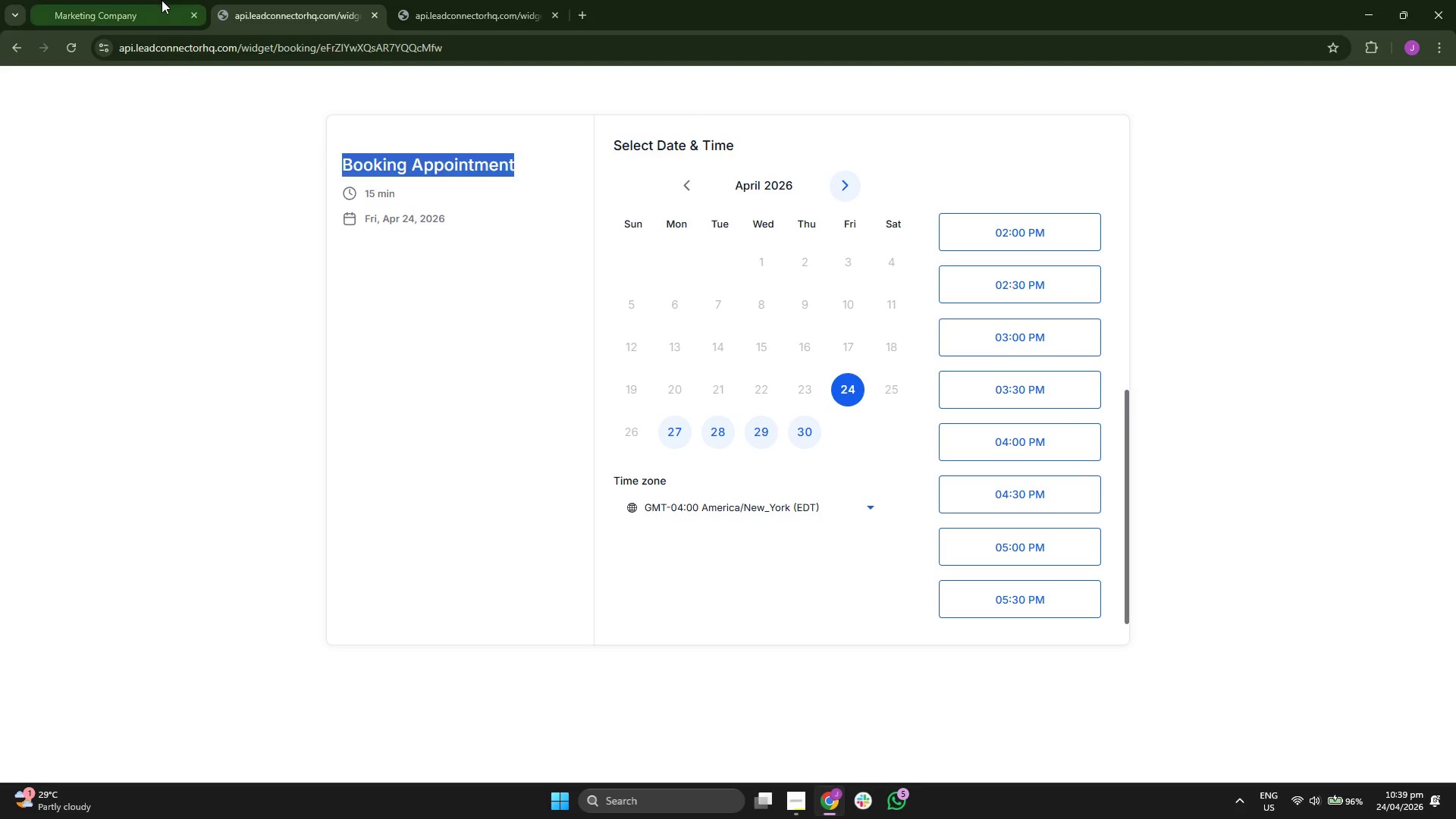 
left_click([359, 293])
 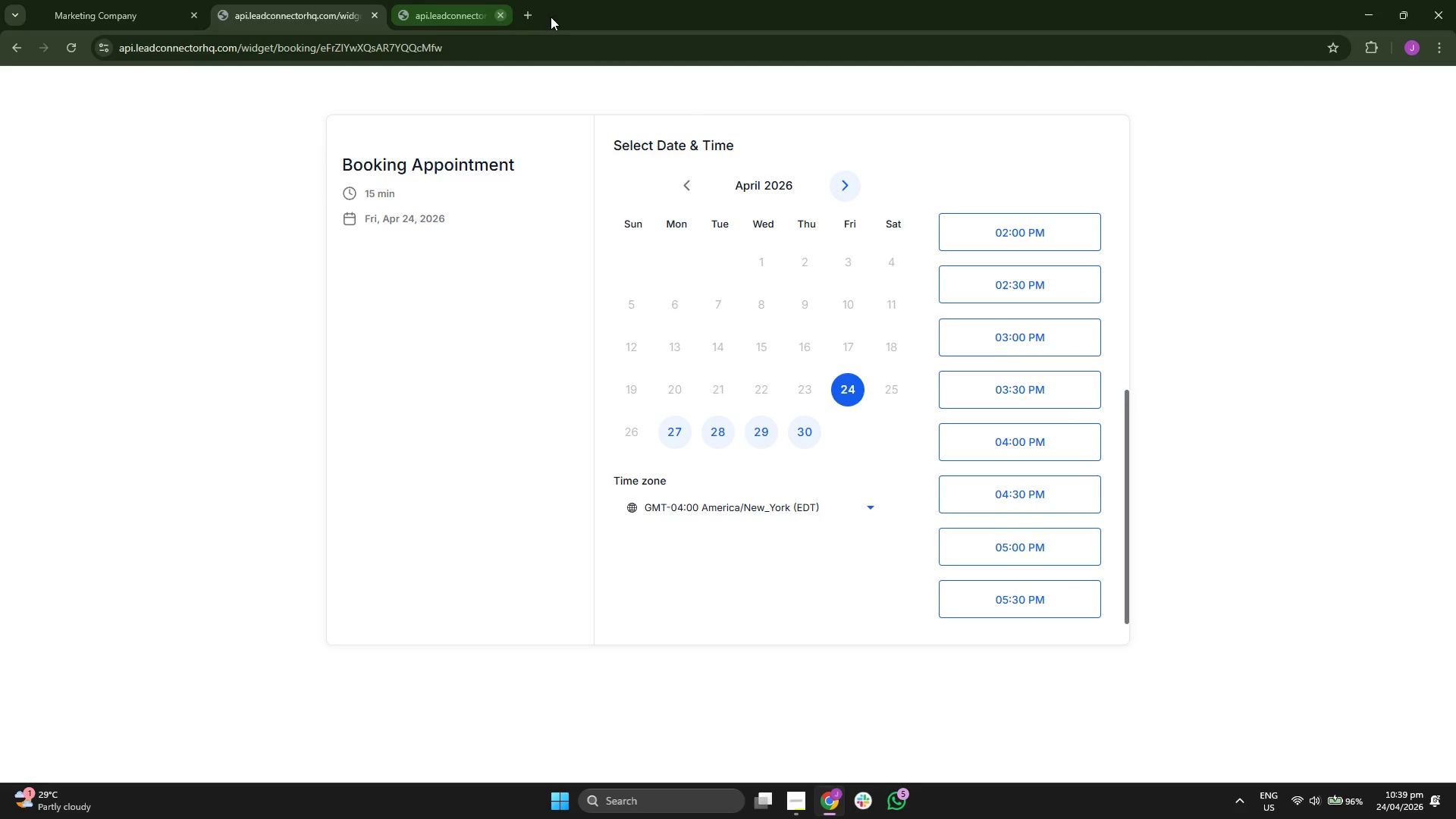 
double_click([127, 0])
 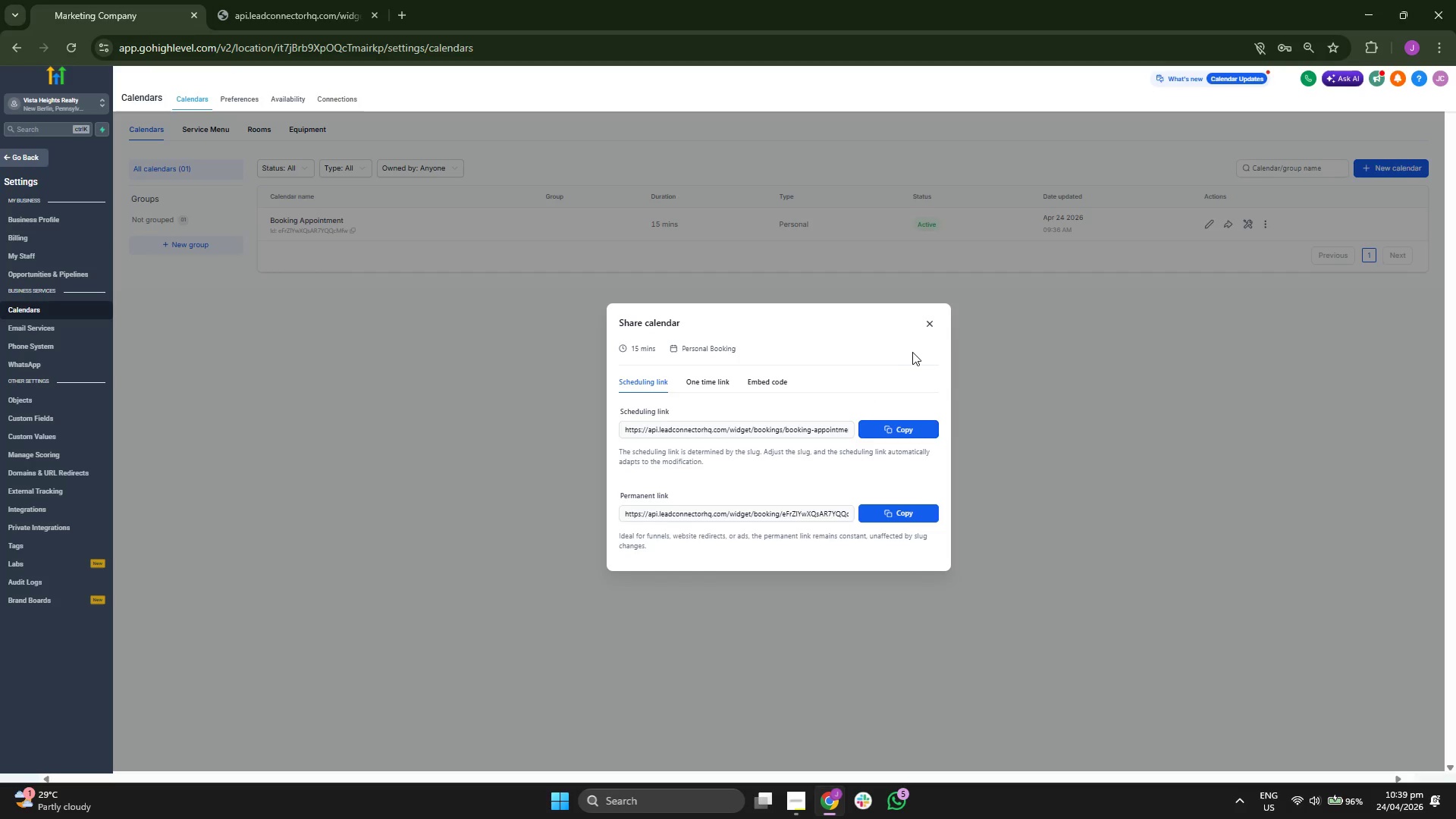 
left_click([924, 328])
 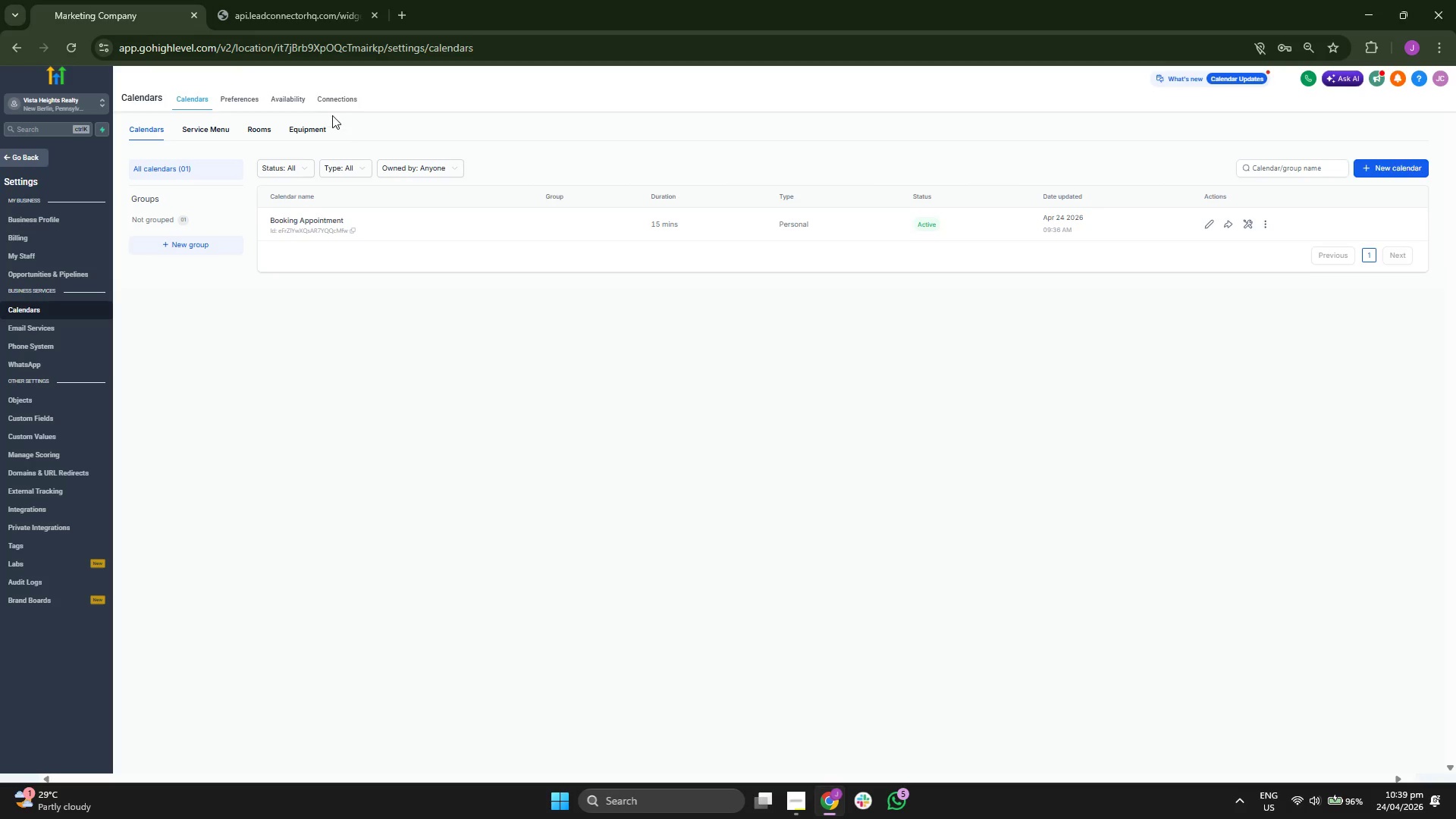 
left_click([301, 99])
 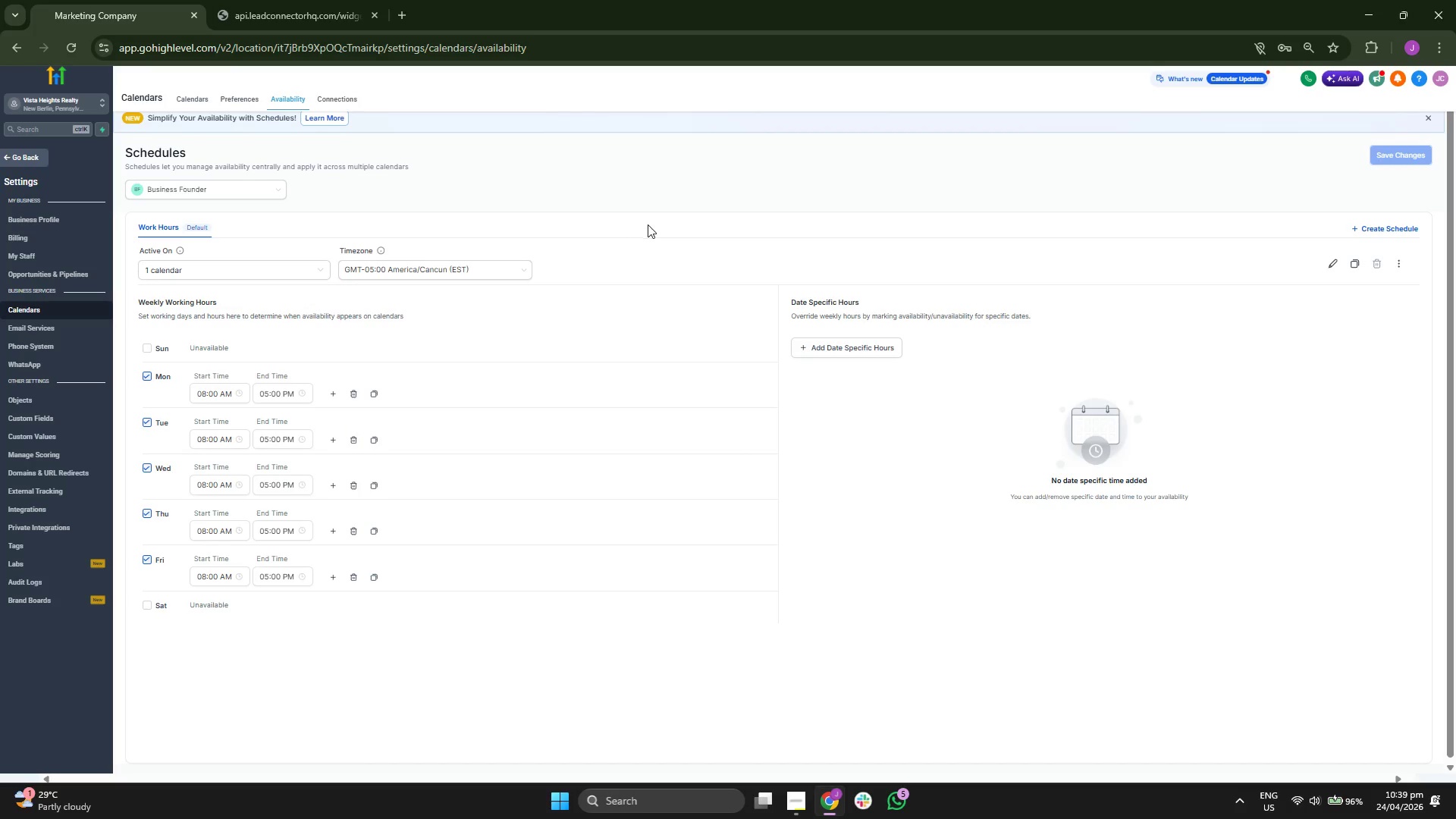 
scroll: coordinate [682, 327], scroll_direction: down, amount: 1.0
 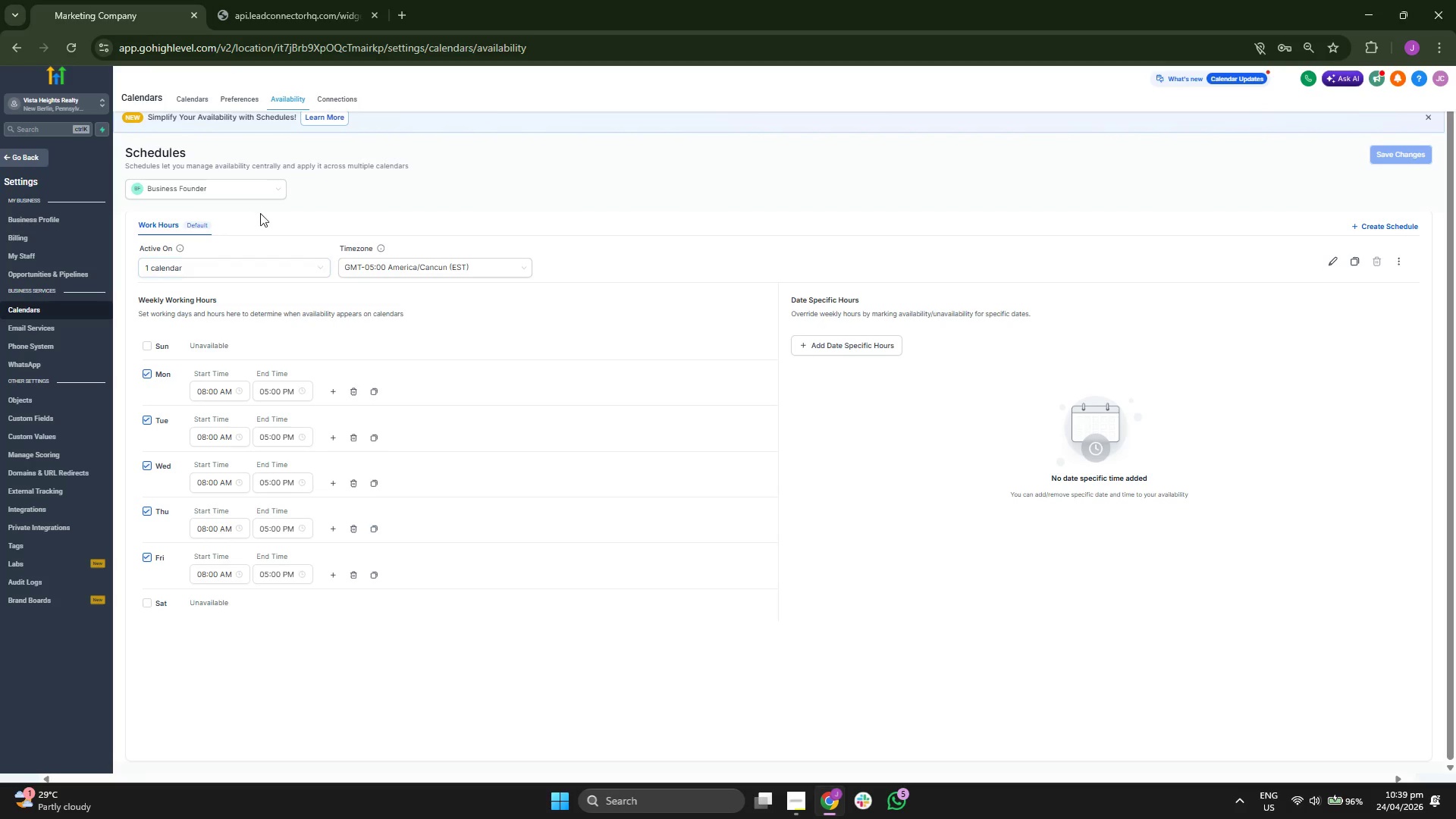 
left_click([260, 199])
 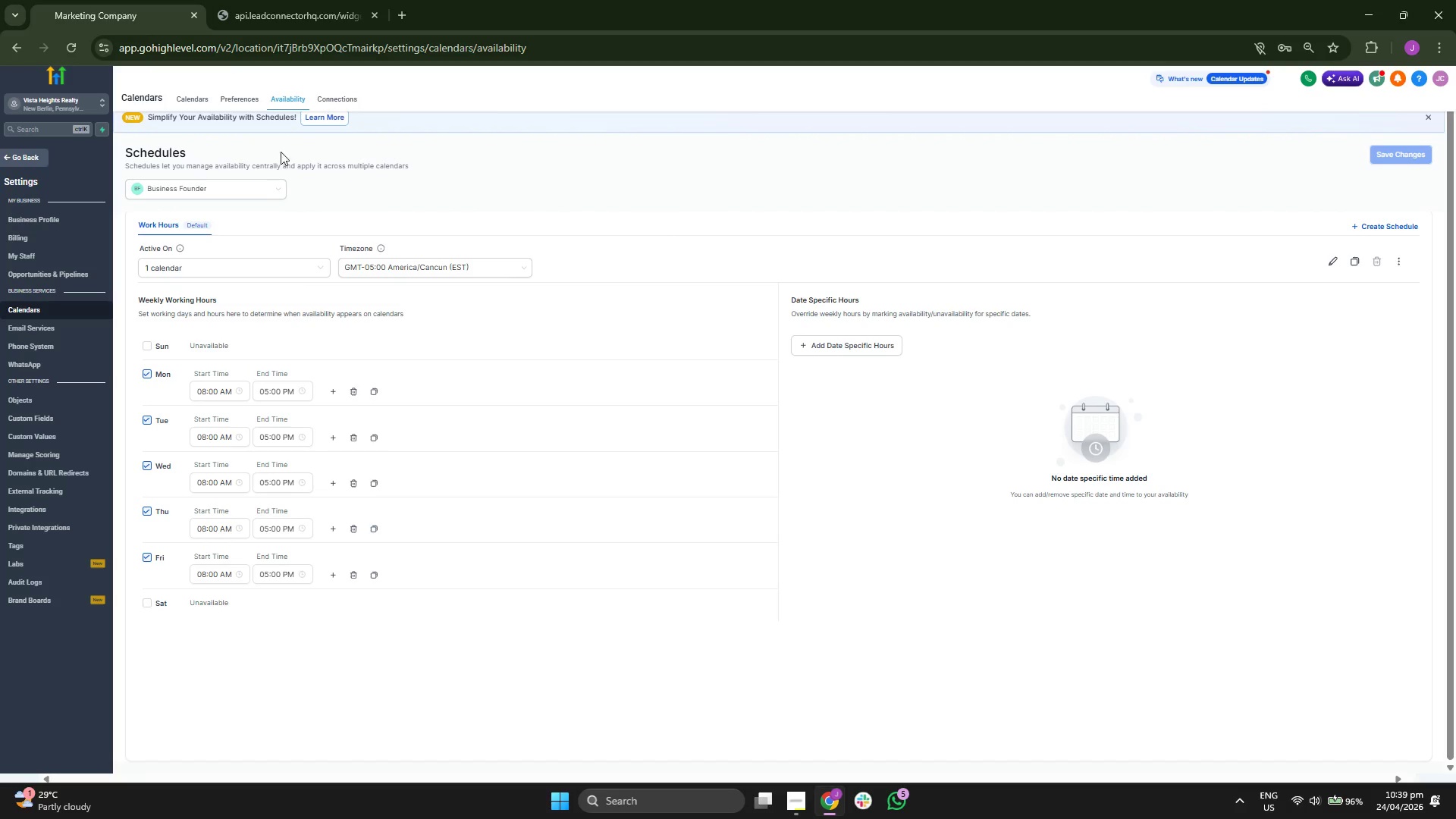 
scroll: coordinate [374, 177], scroll_direction: up, amount: 2.0
 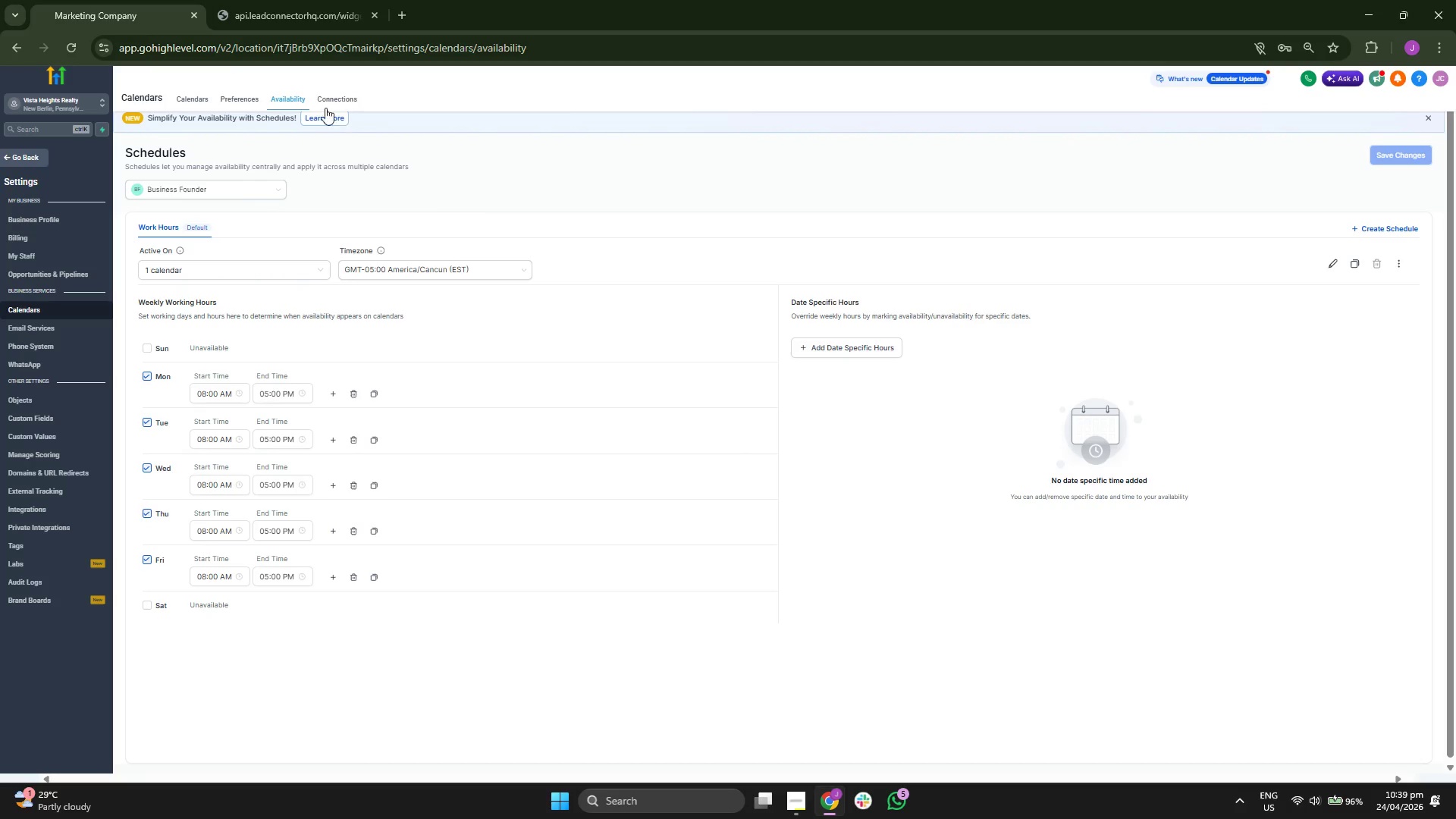 
left_click([337, 98])
 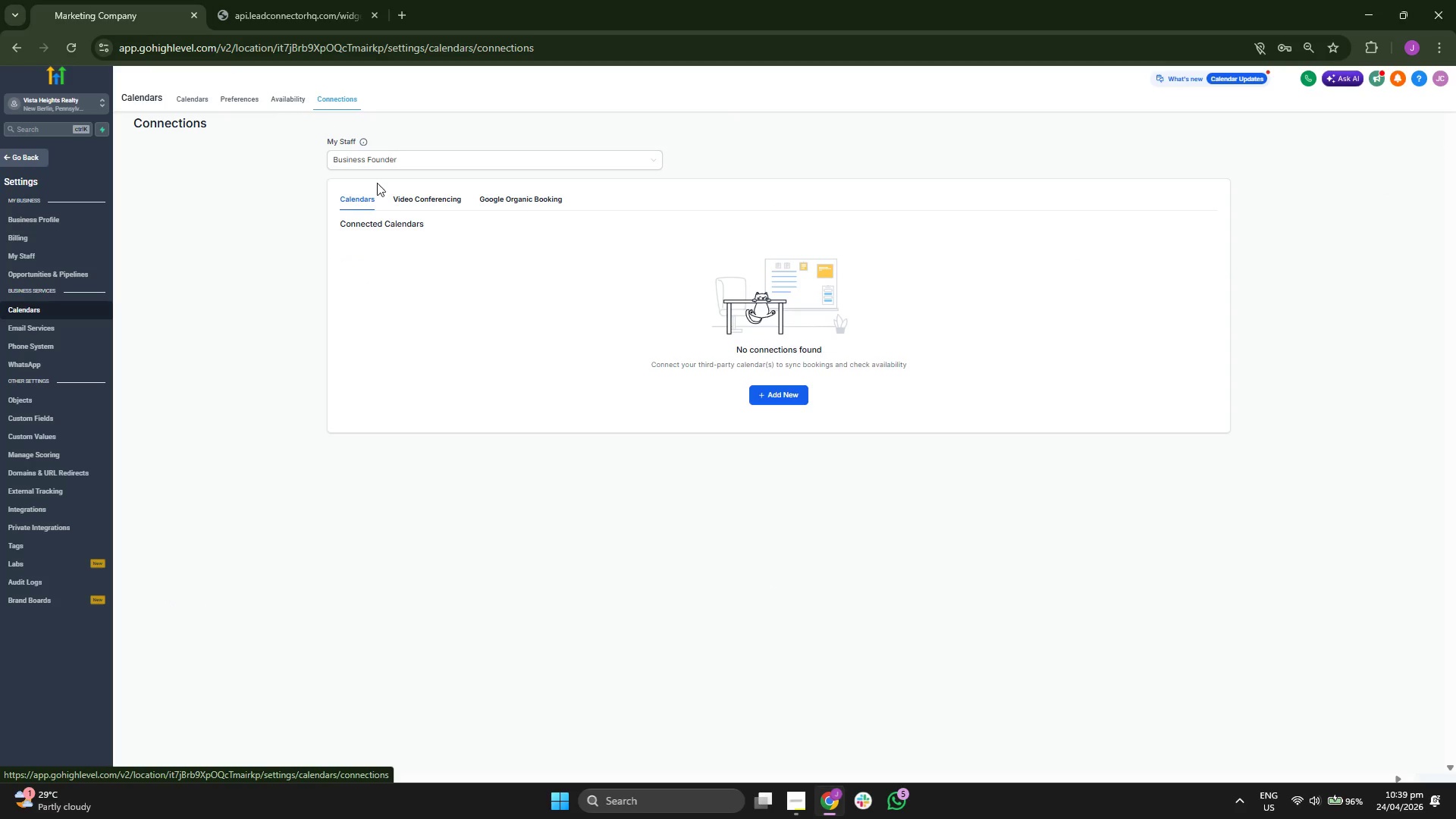 
left_click([231, 105])
 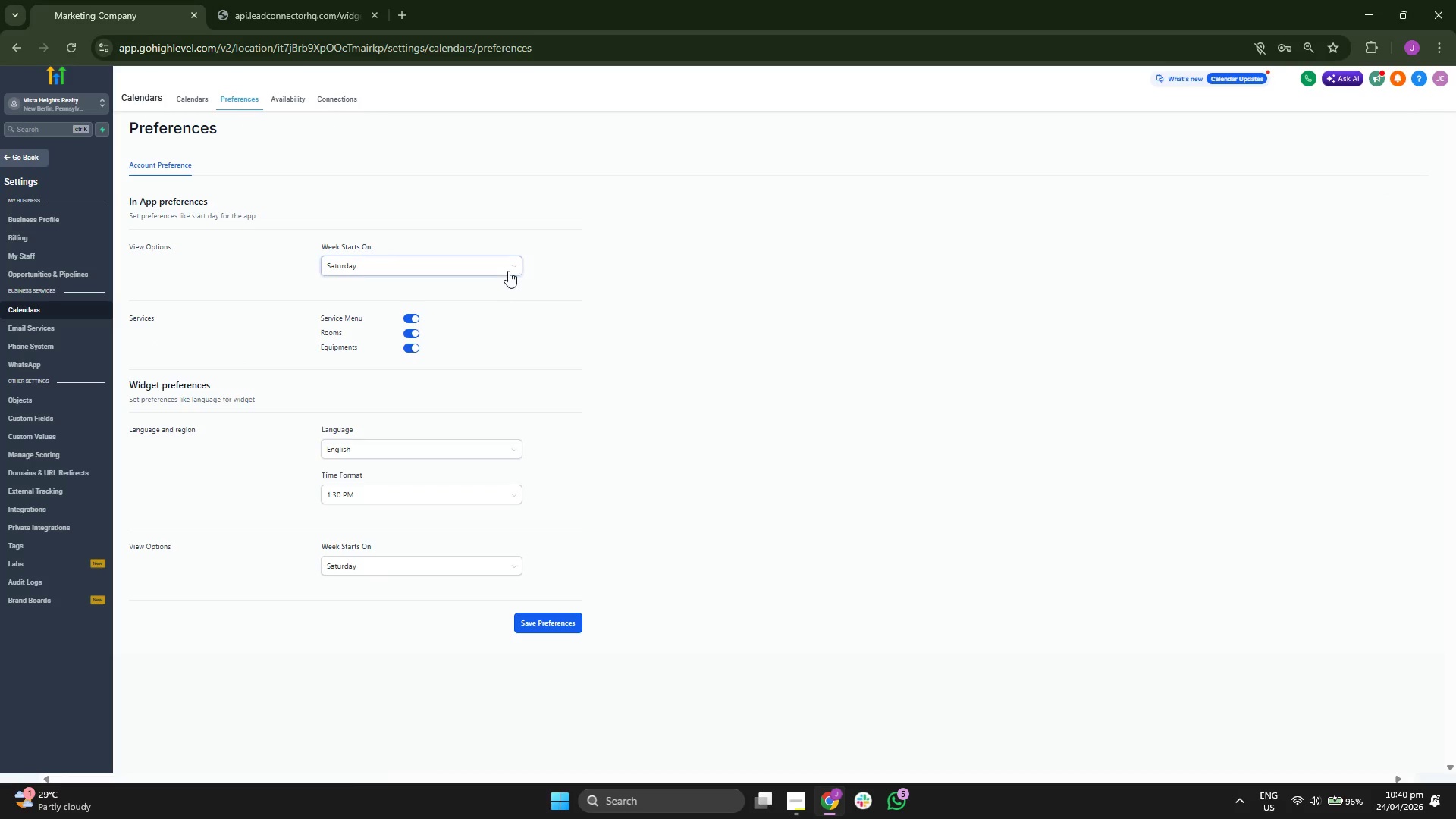 
scroll: coordinate [812, 318], scroll_direction: down, amount: 2.0
 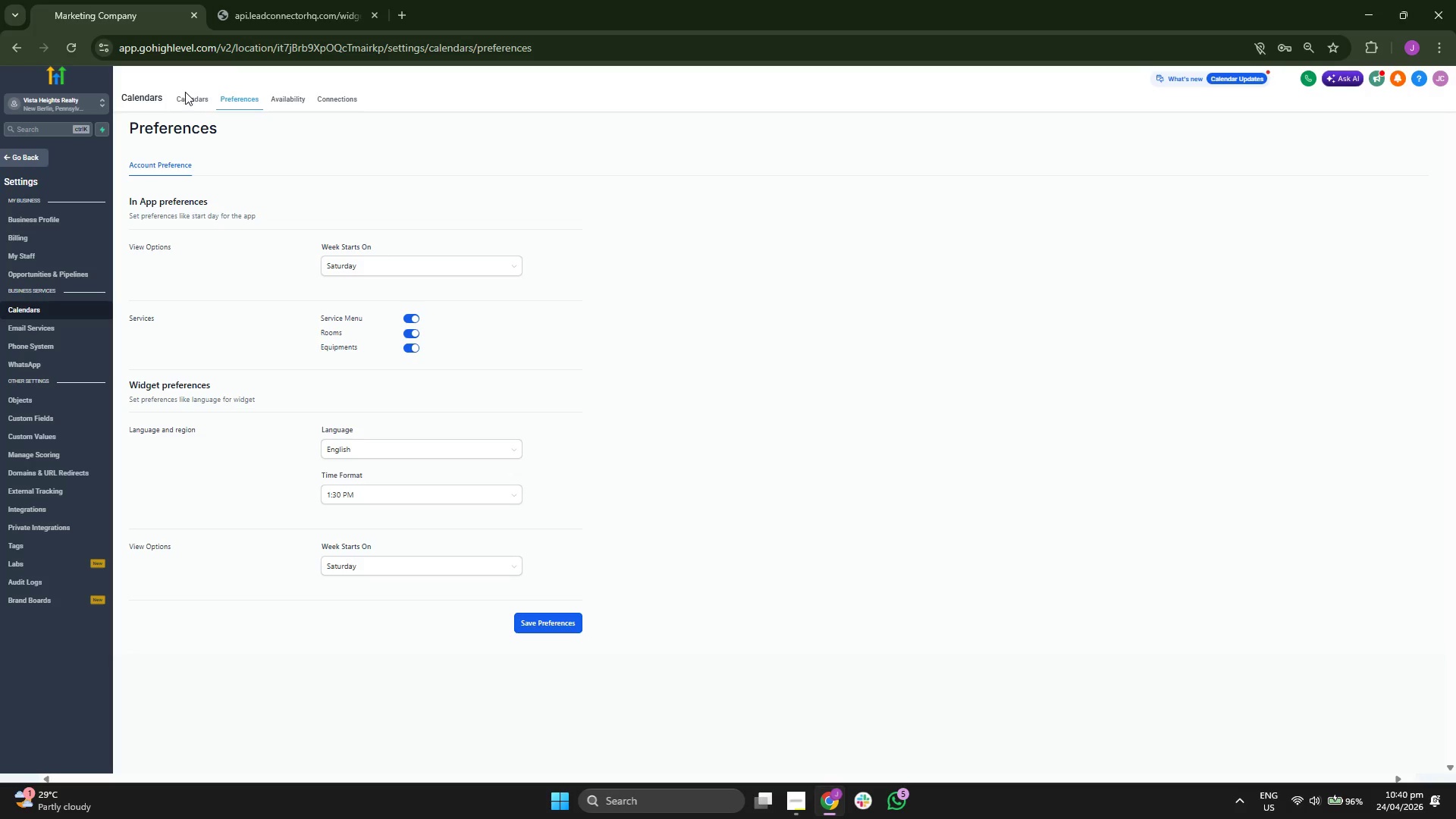 
double_click([205, 102])
 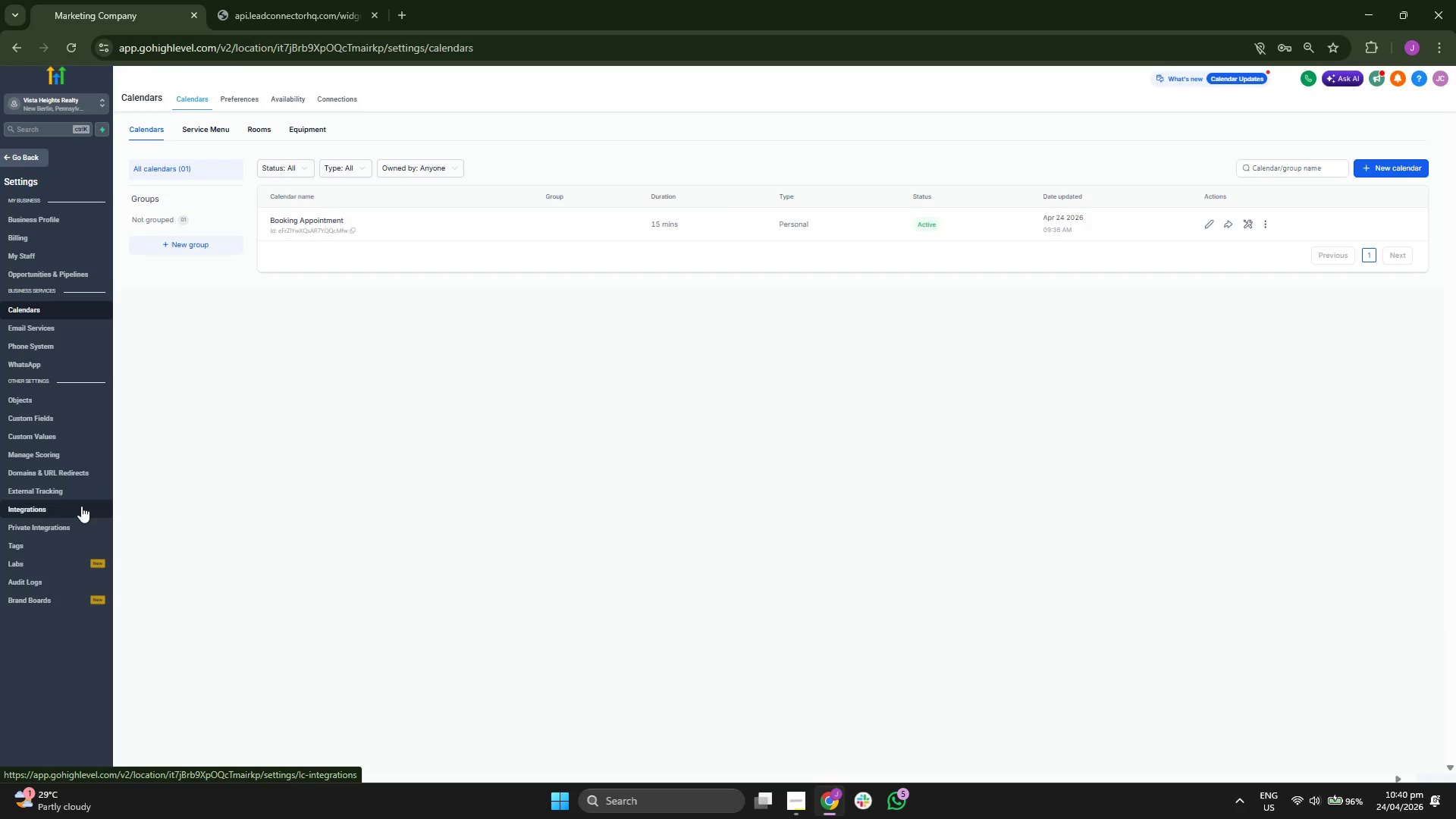 
wait(5.55)
 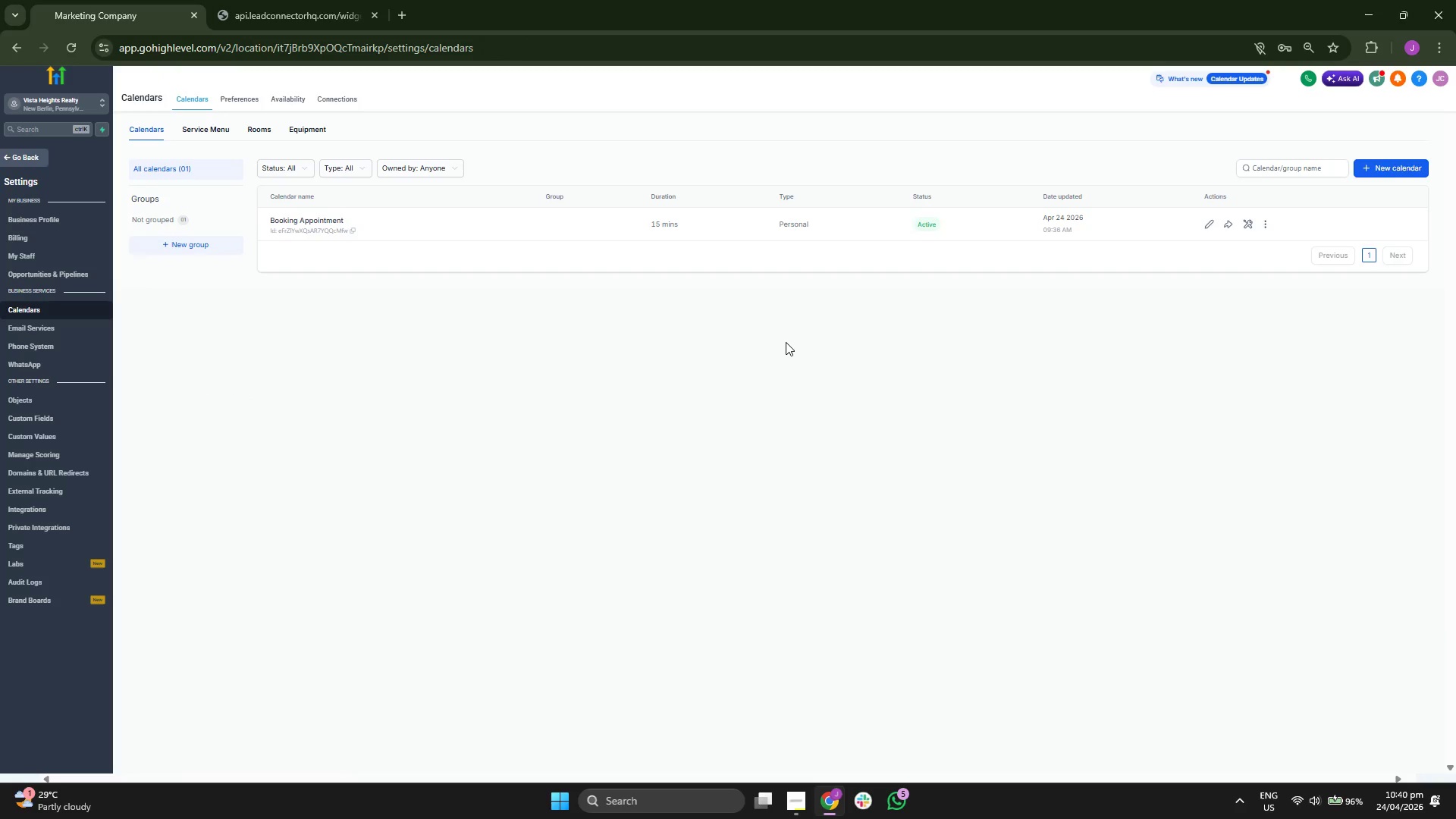 
left_click([64, 416])
 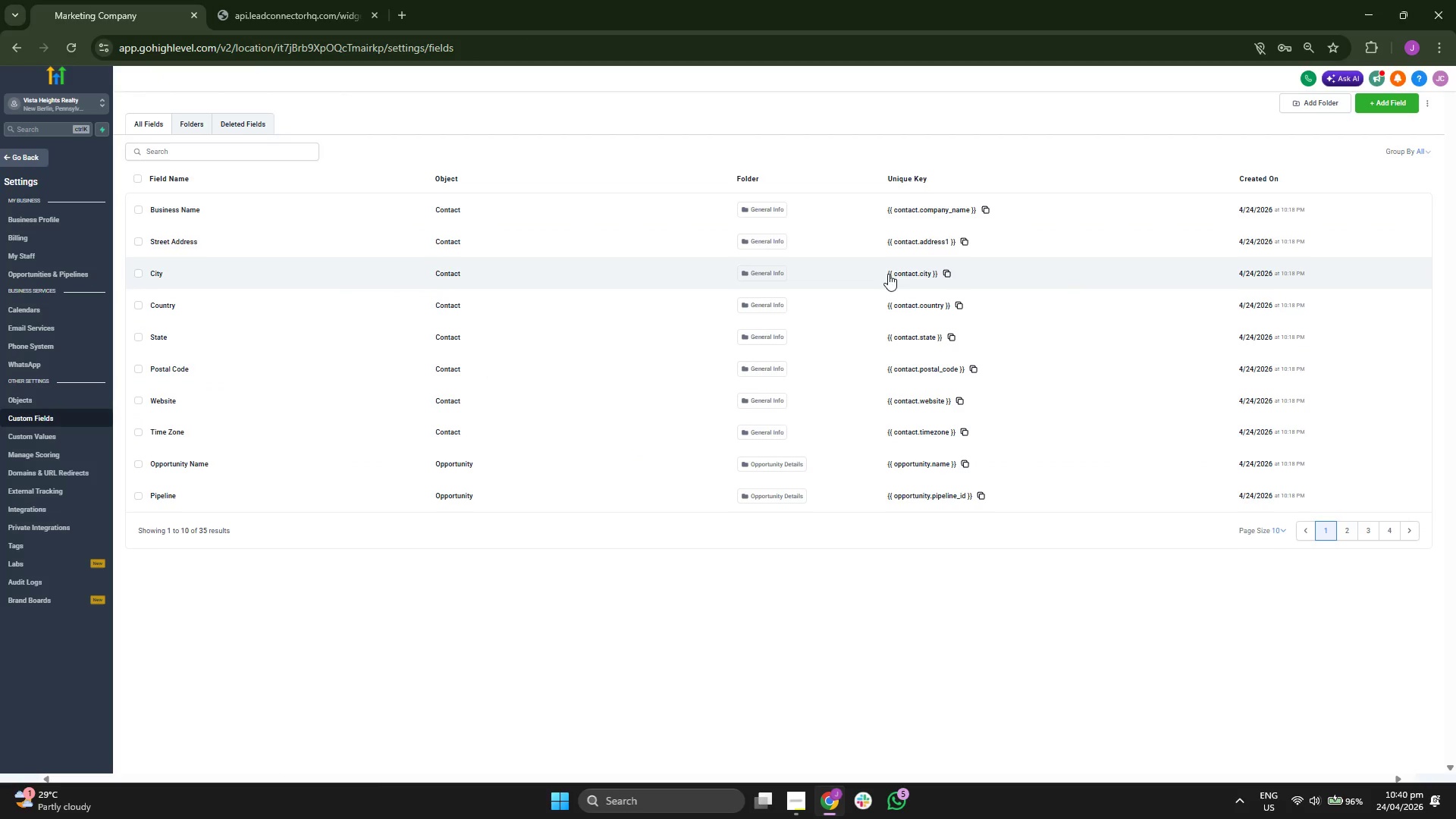 
wait(8.61)
 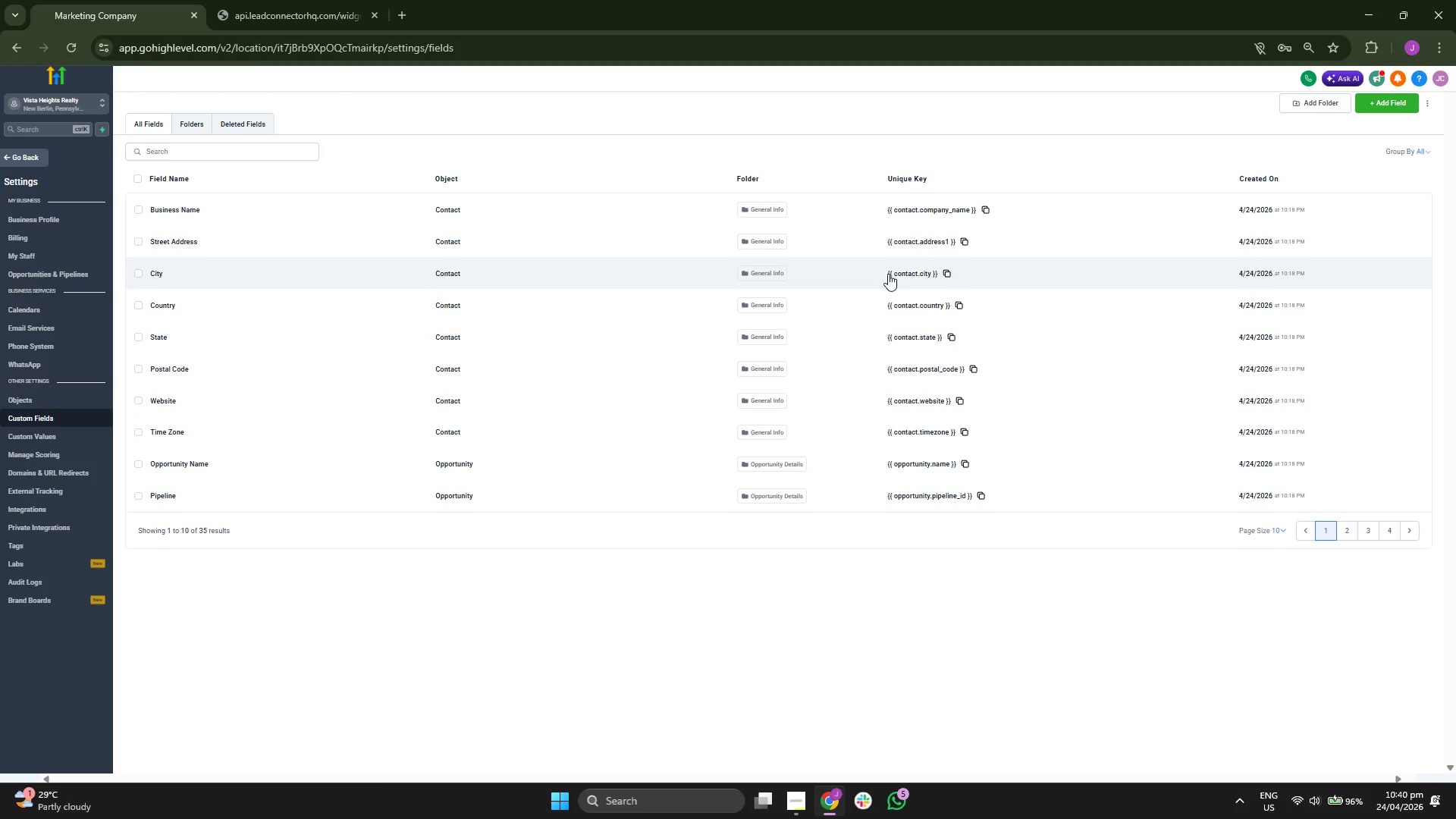 
left_click([1341, 531])
 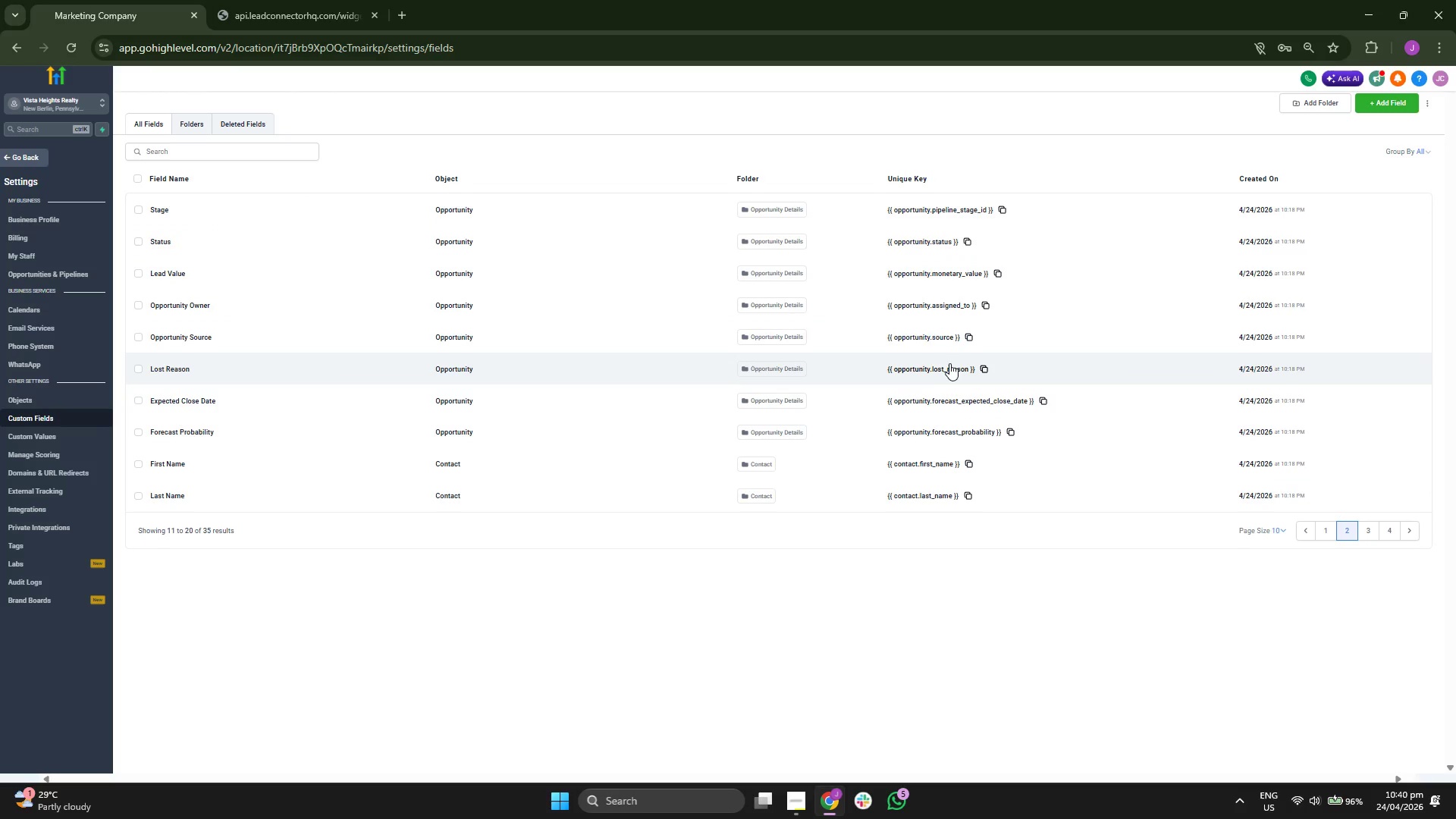 
wait(13.0)
 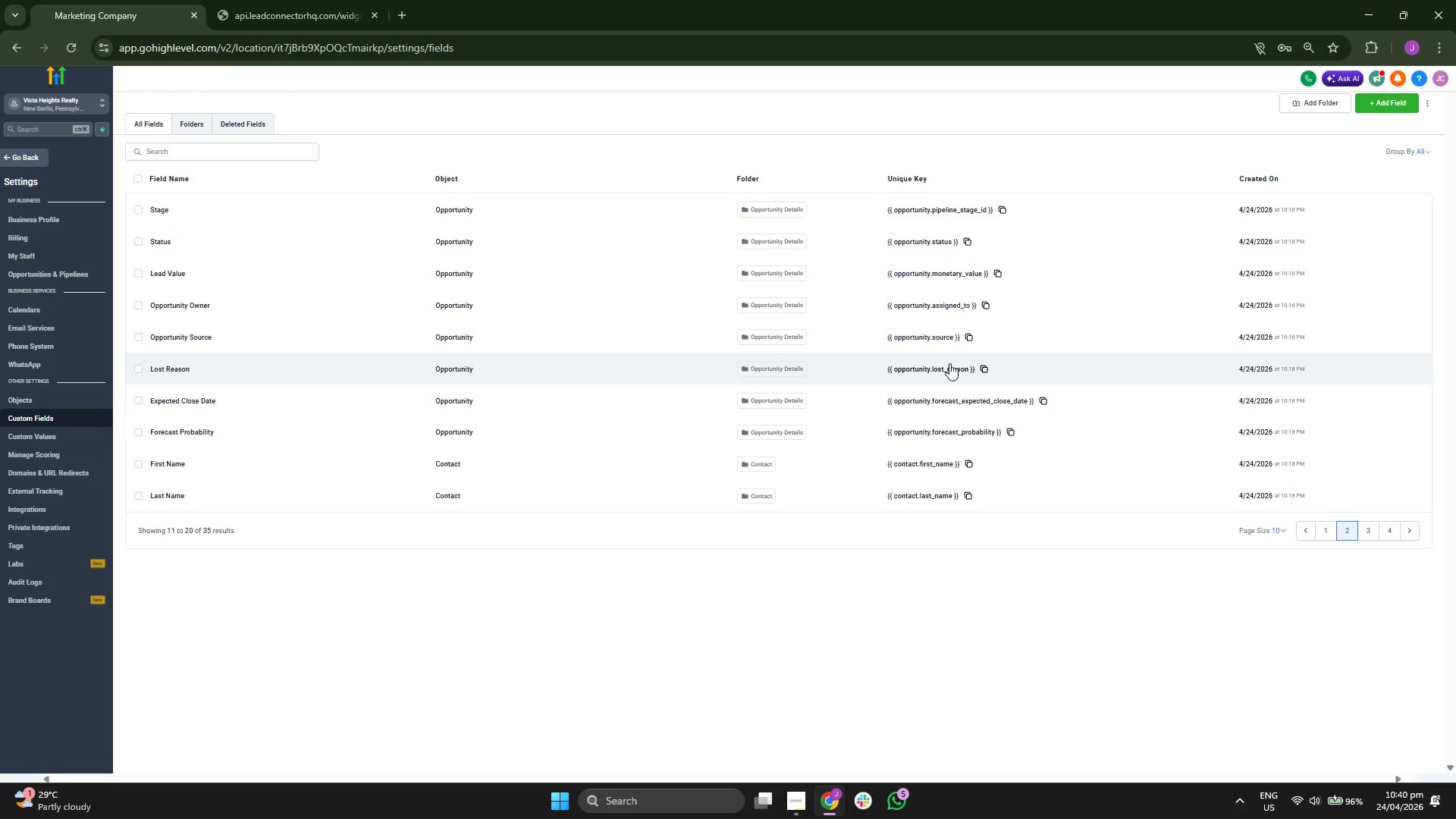 
left_click([1357, 528])
 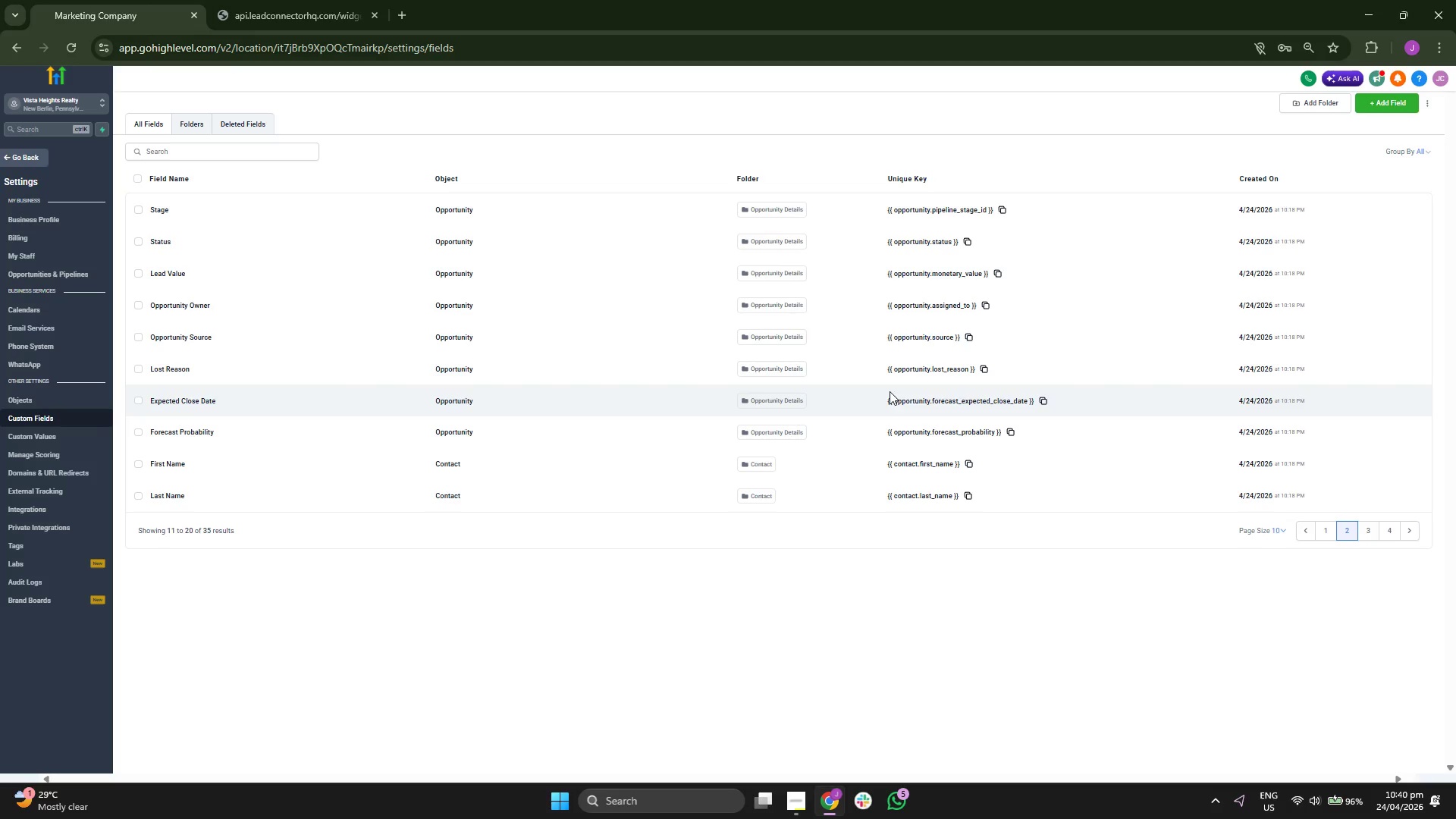 
wait(10.61)
 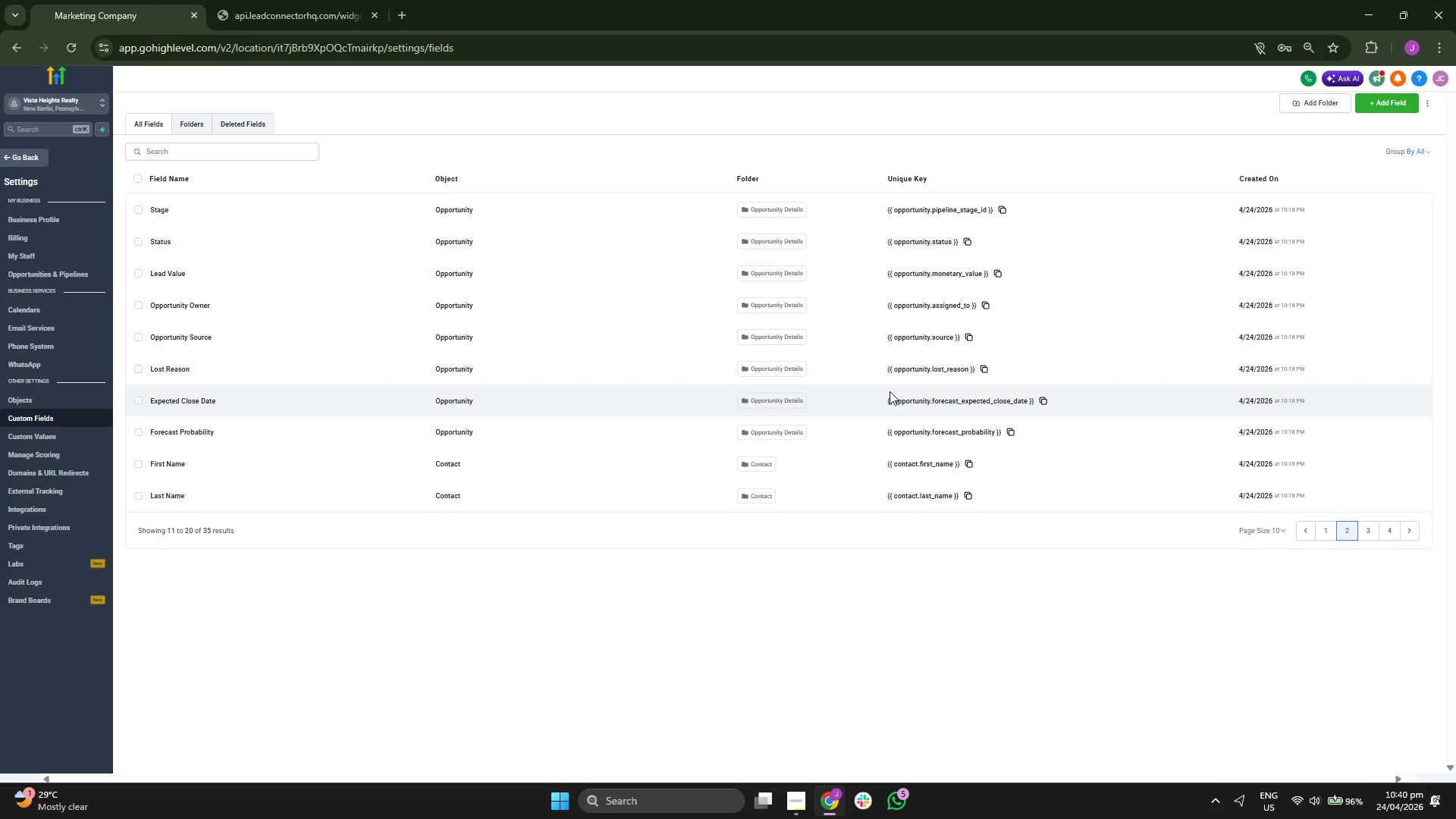 
left_click([1360, 527])
 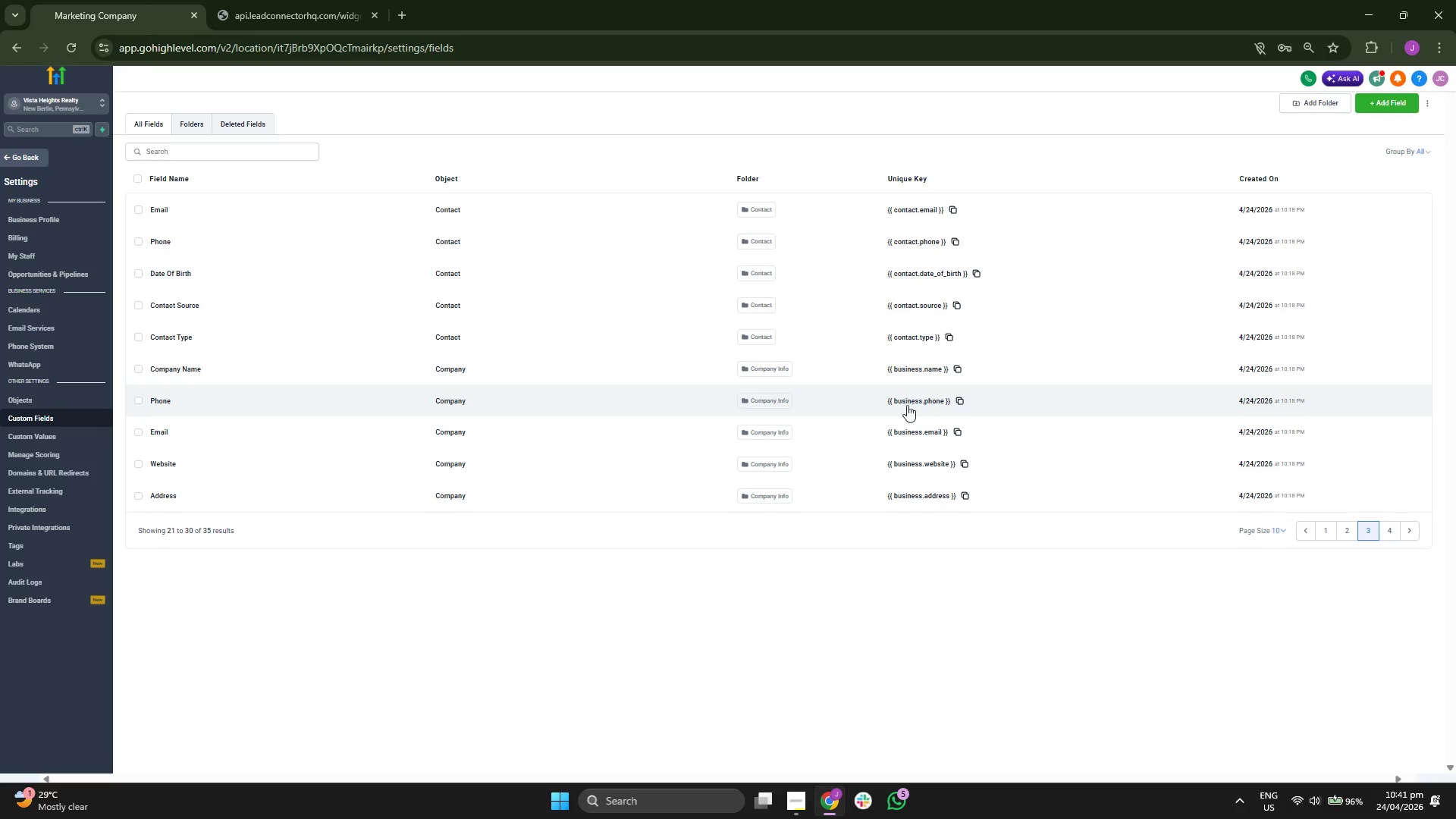 
wait(25.05)
 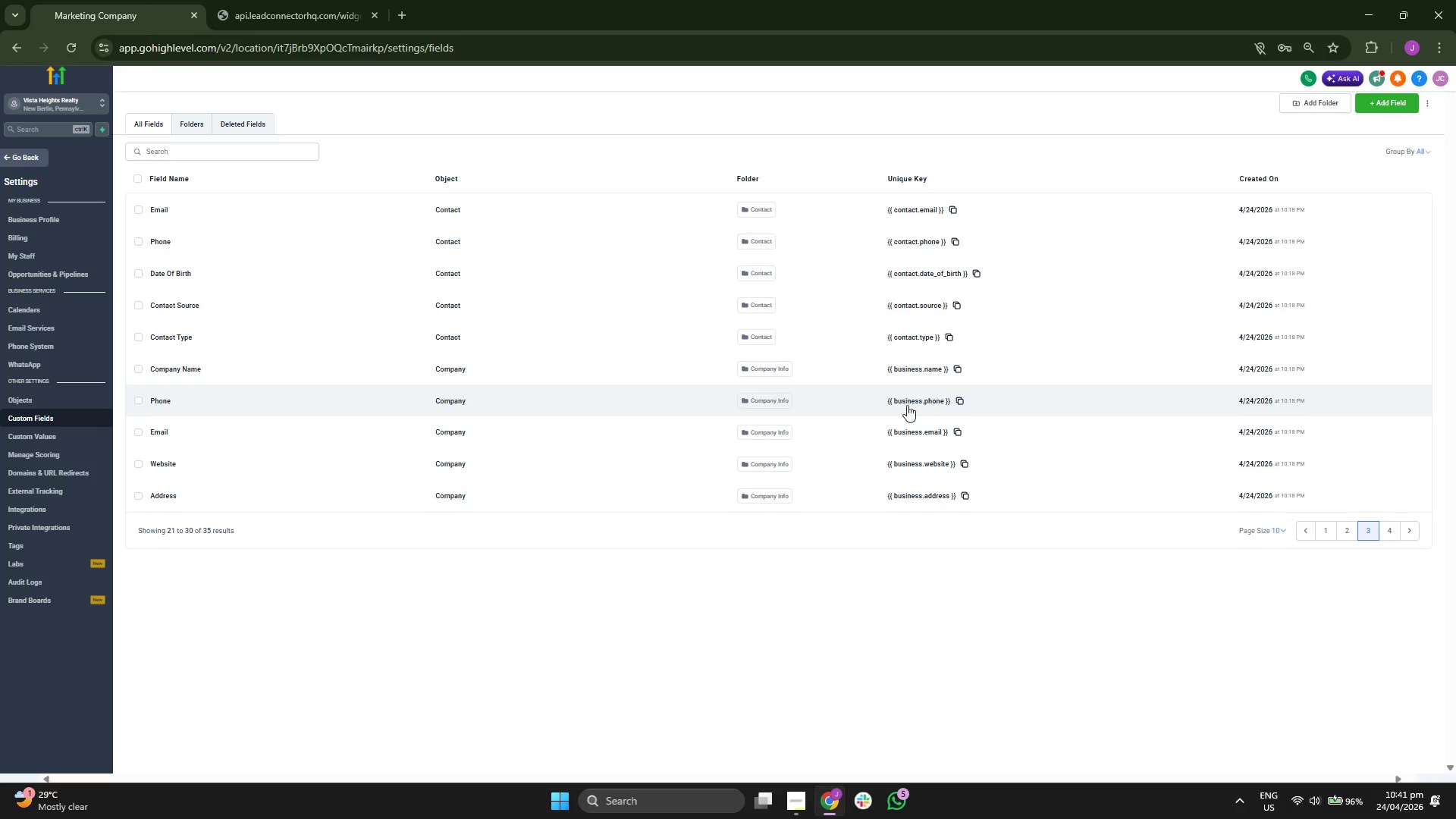 
left_click([1394, 532])
 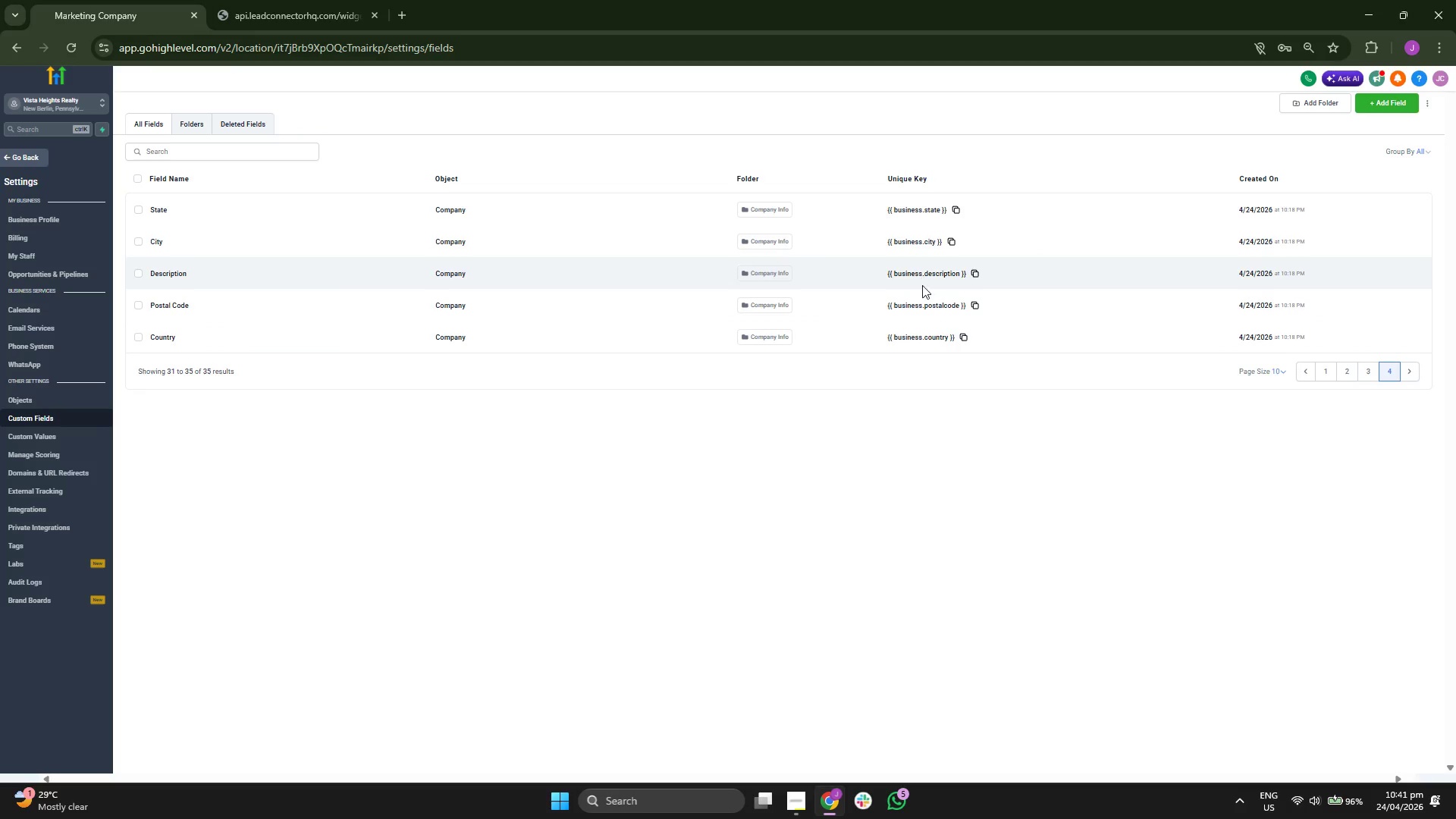 
wait(8.28)
 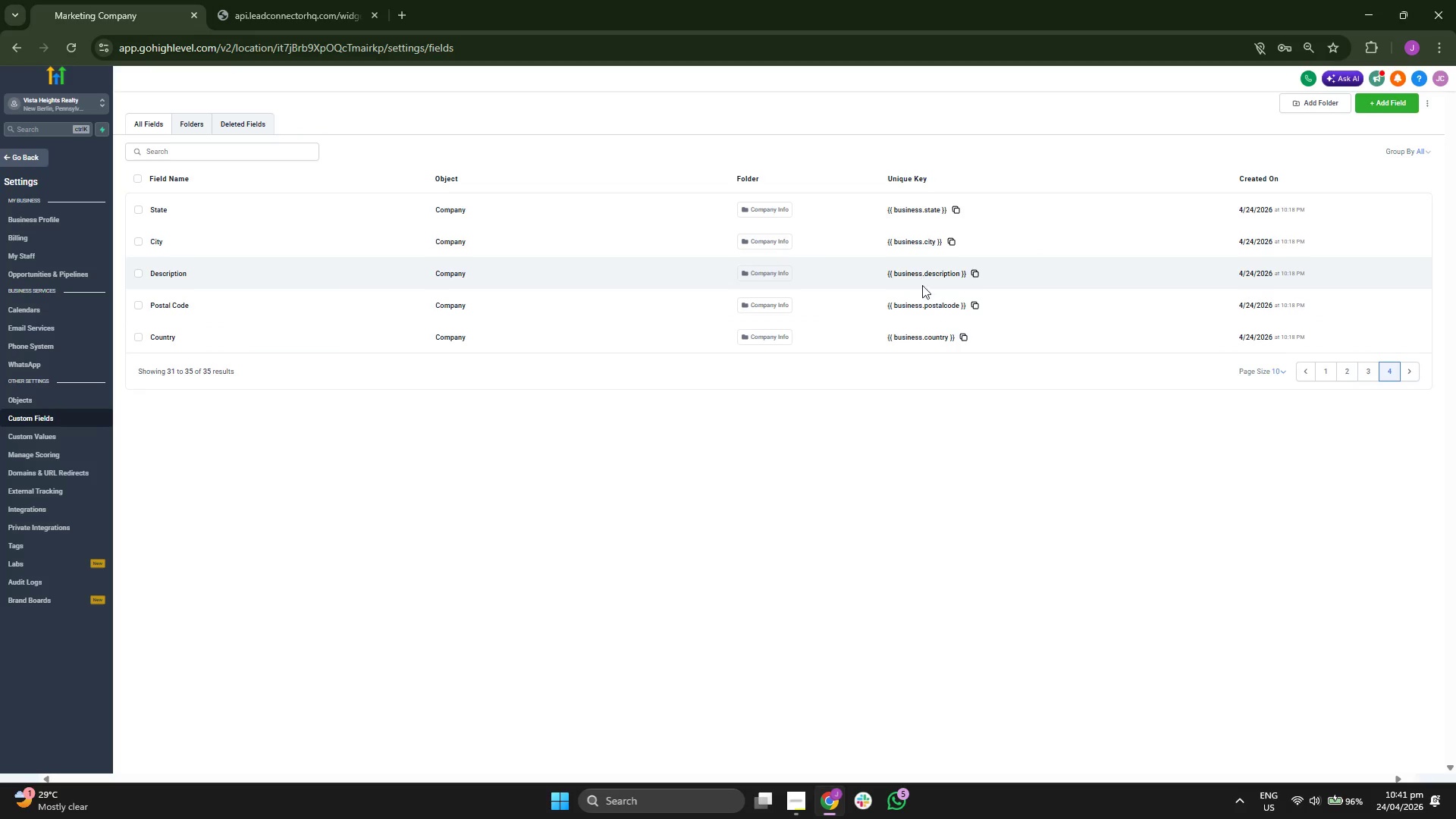 
left_click([88, 542])
 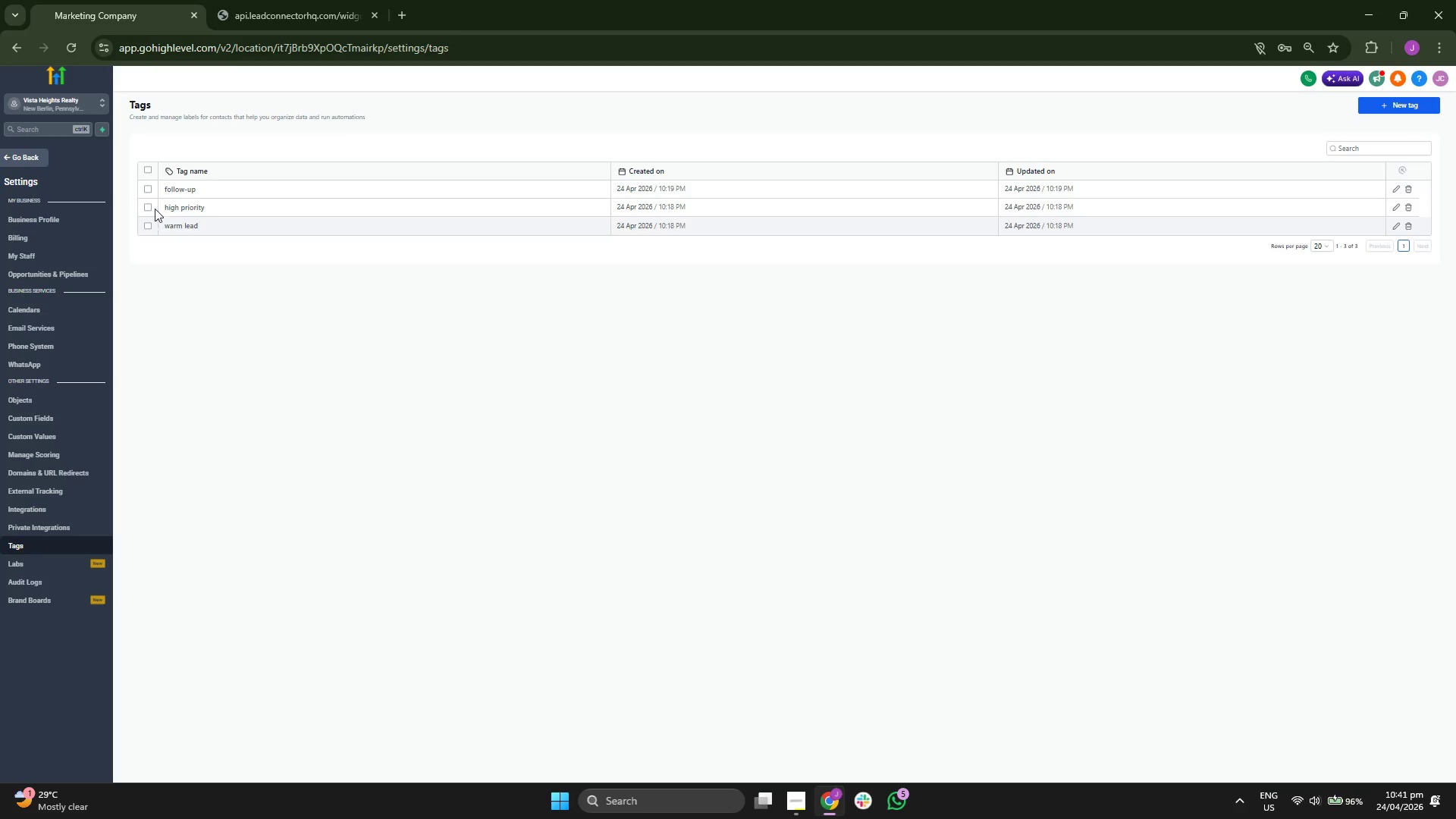 
left_click([148, 191])
 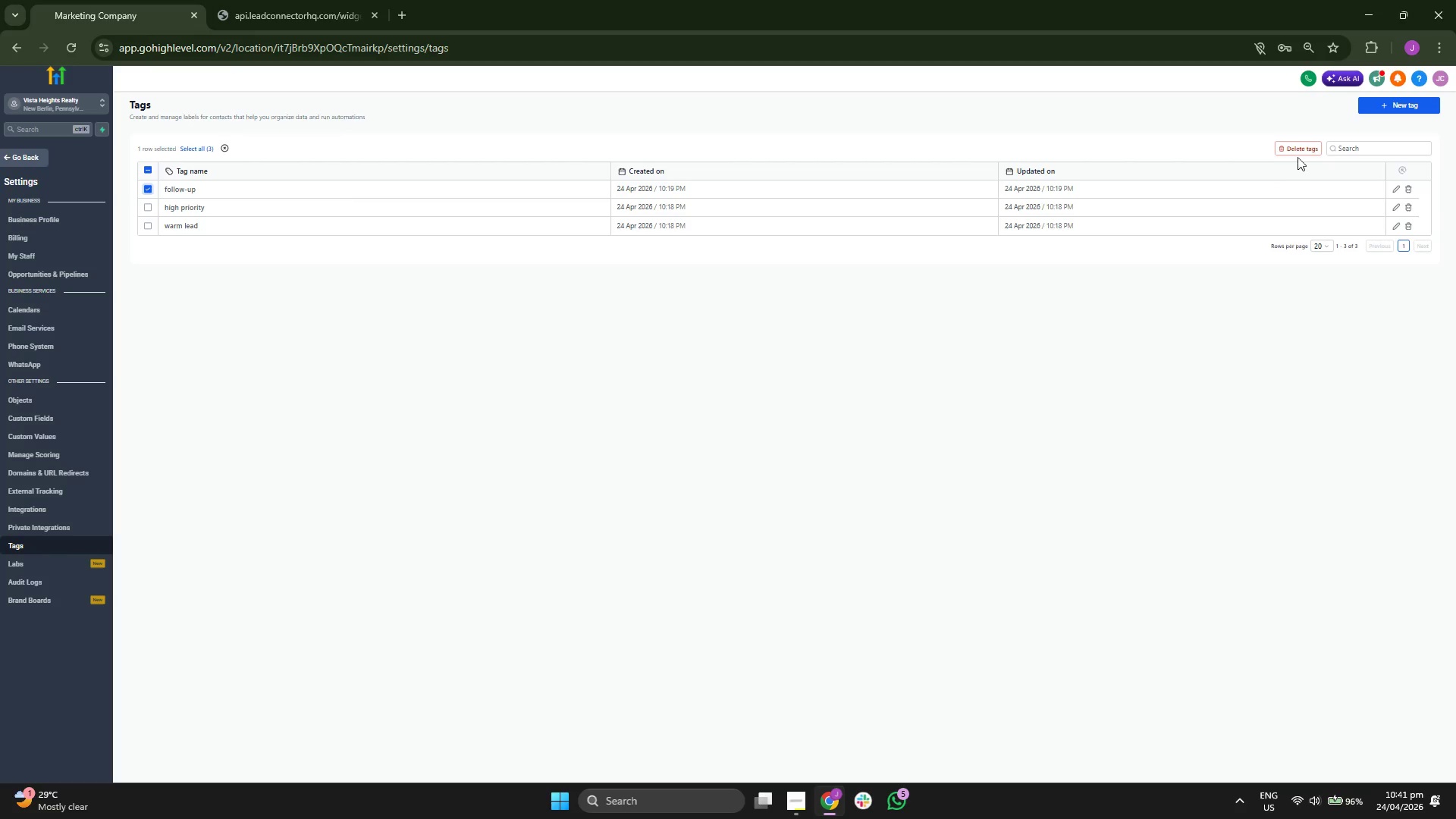 
double_click([1301, 150])
 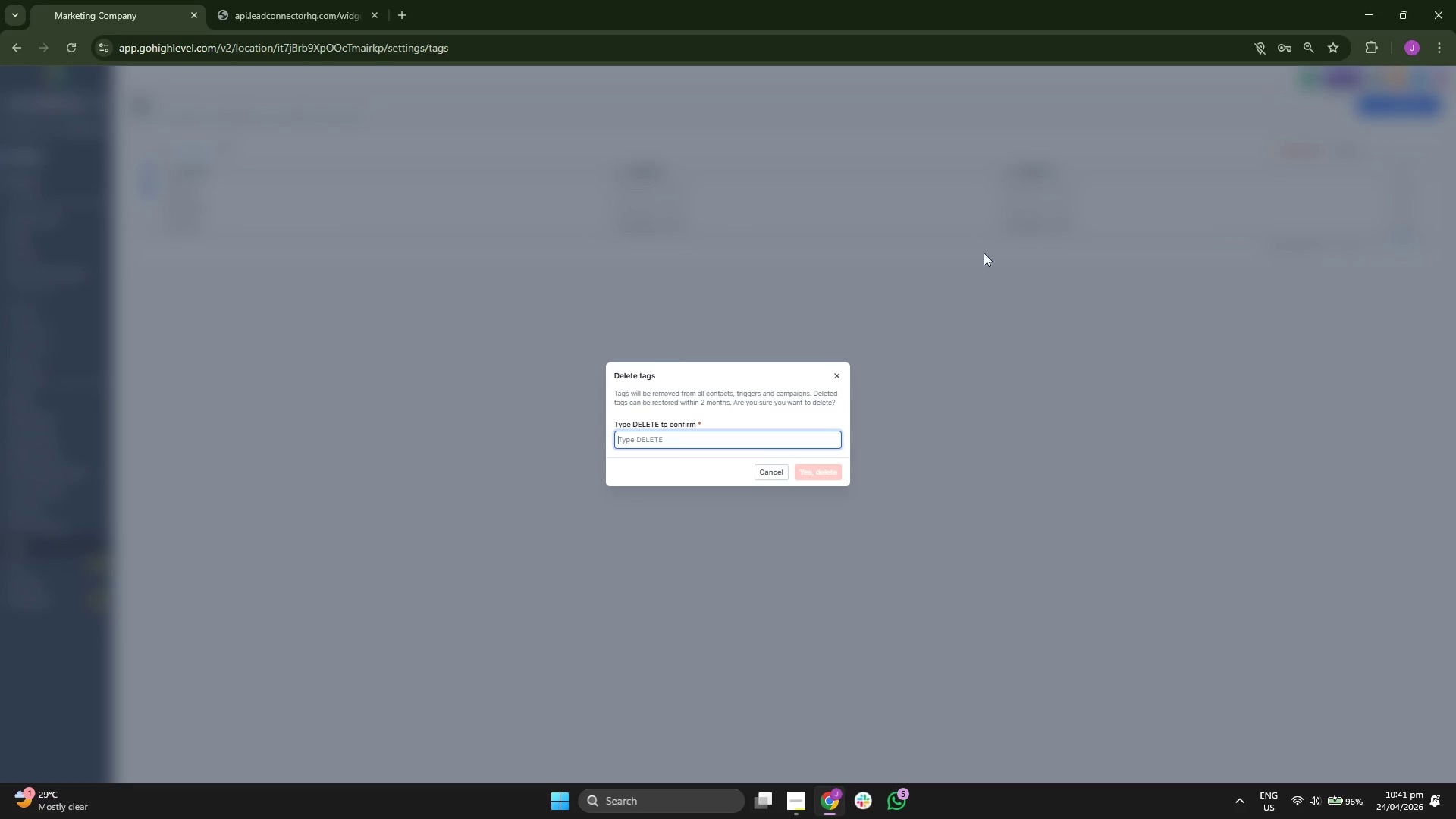 
type(DRE)
key(Backspace)
type(LE)
 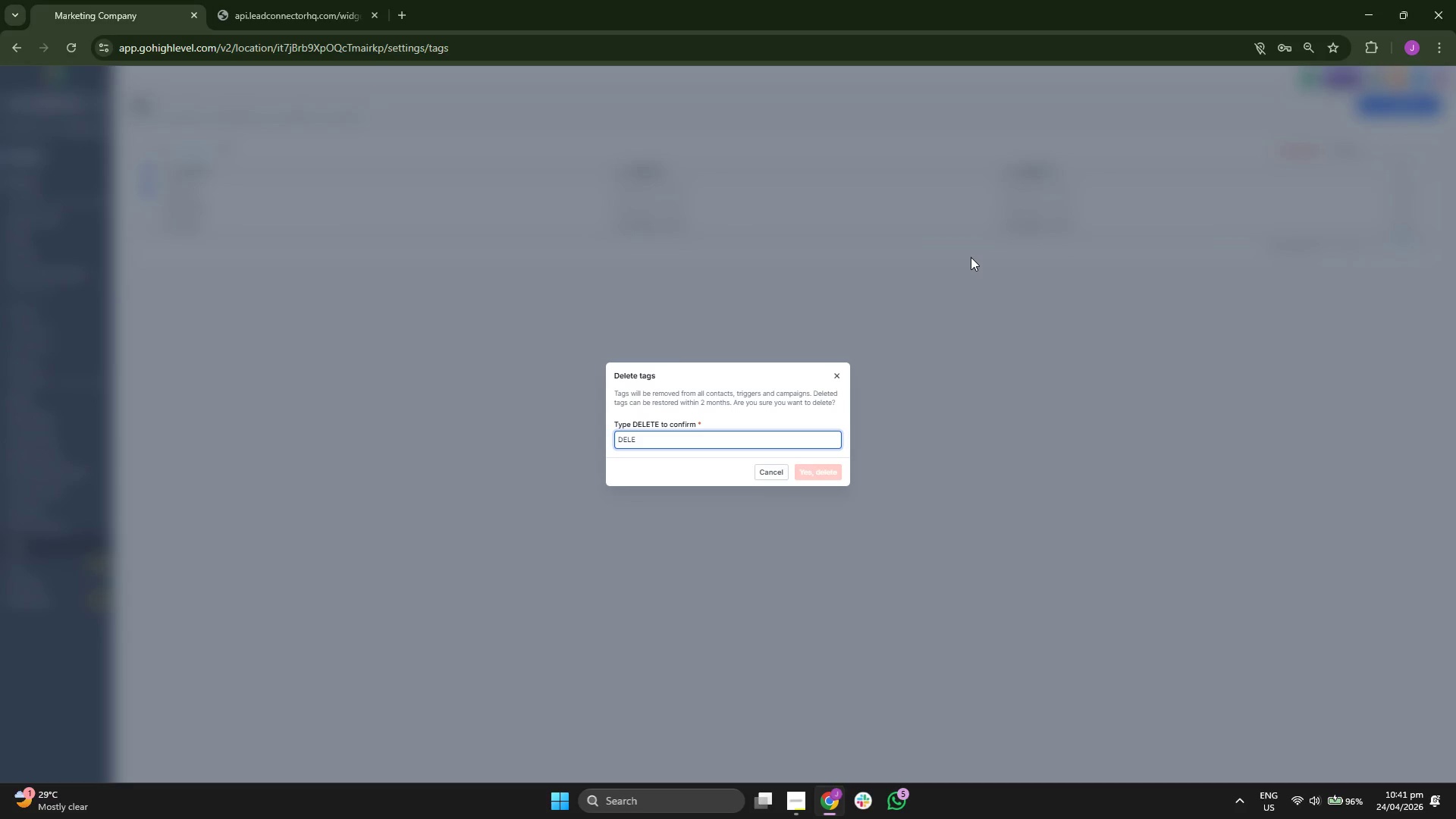 
type(TE)
 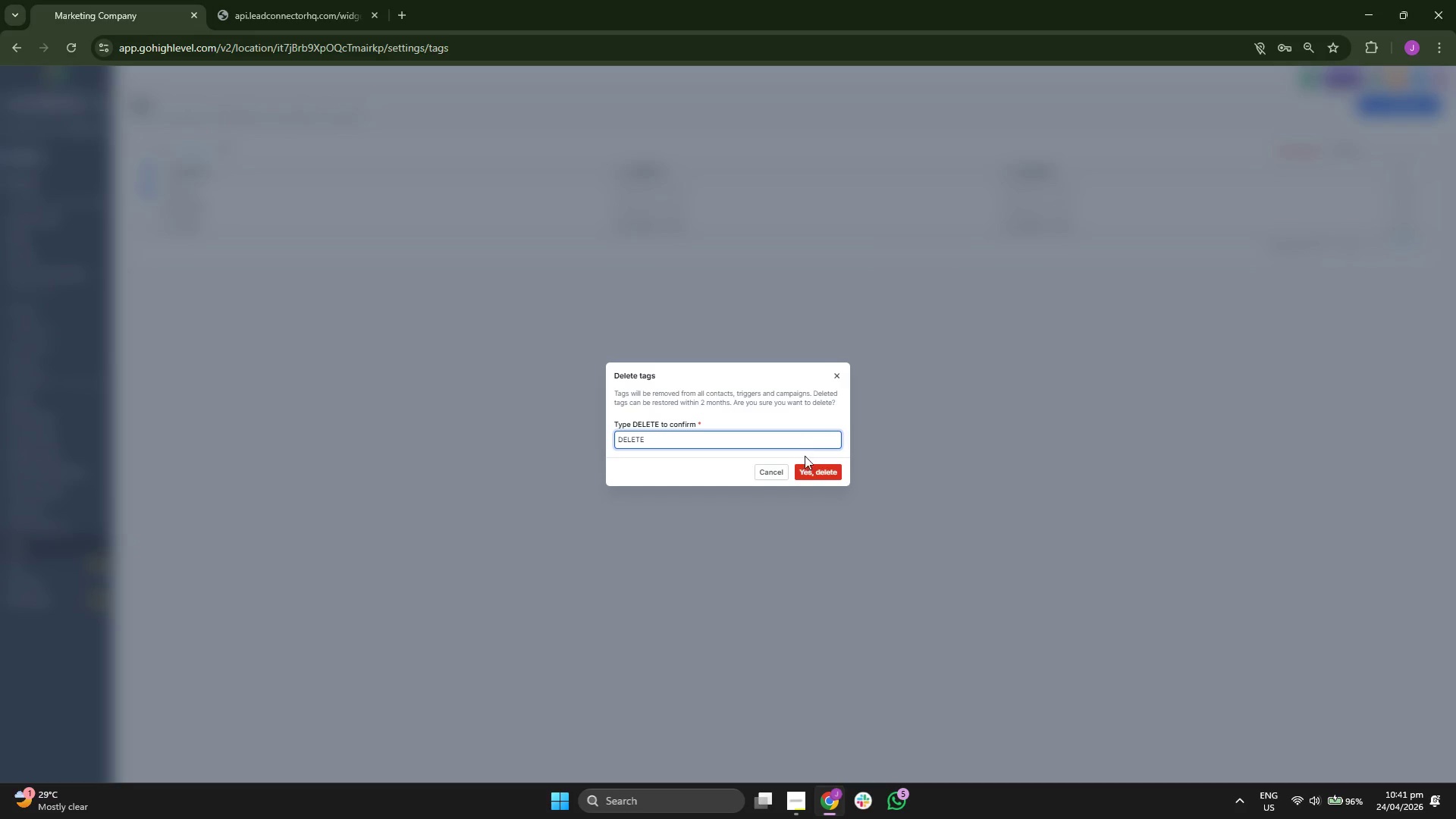 
left_click([805, 471])
 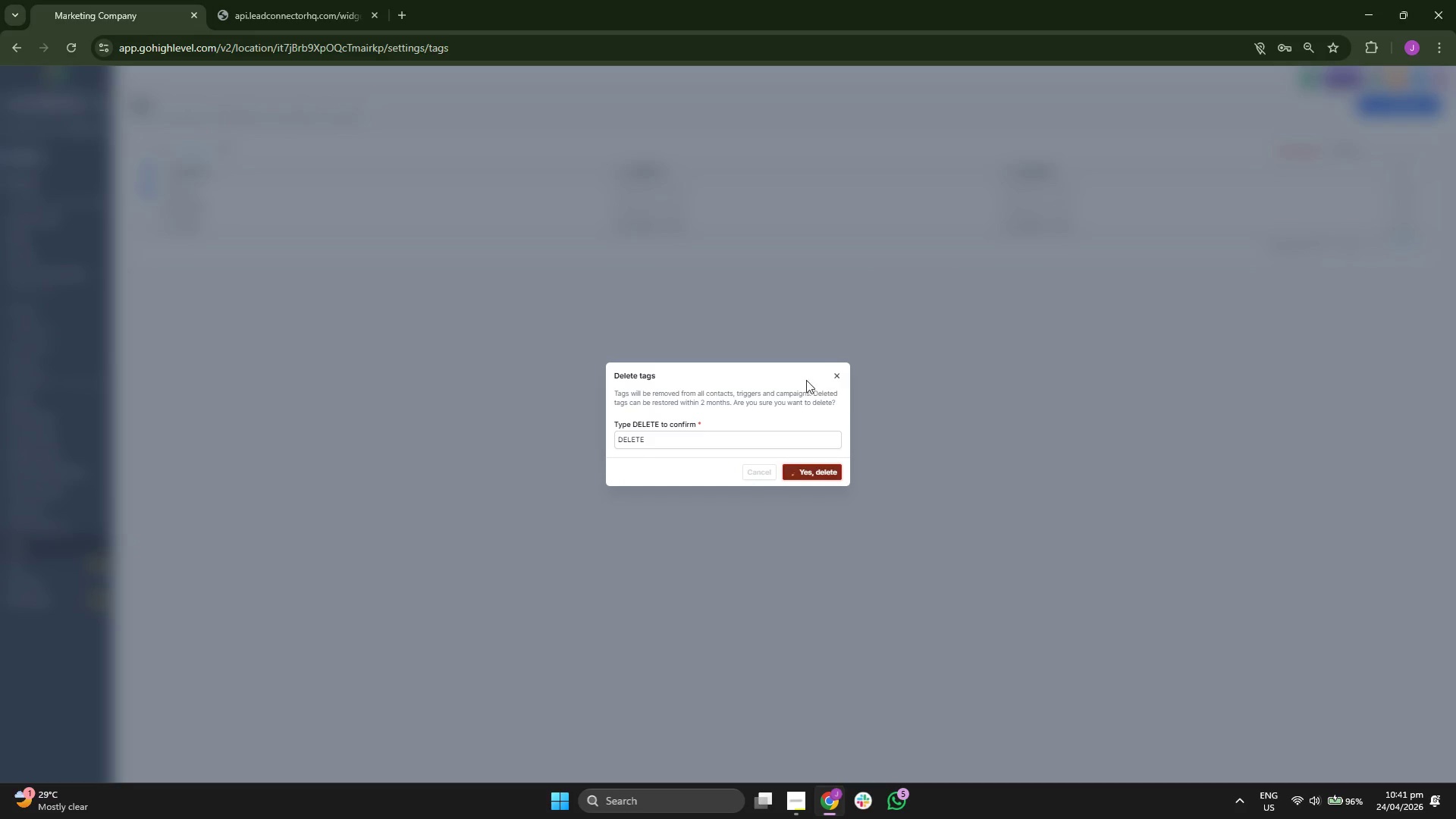 
wait(8.39)
 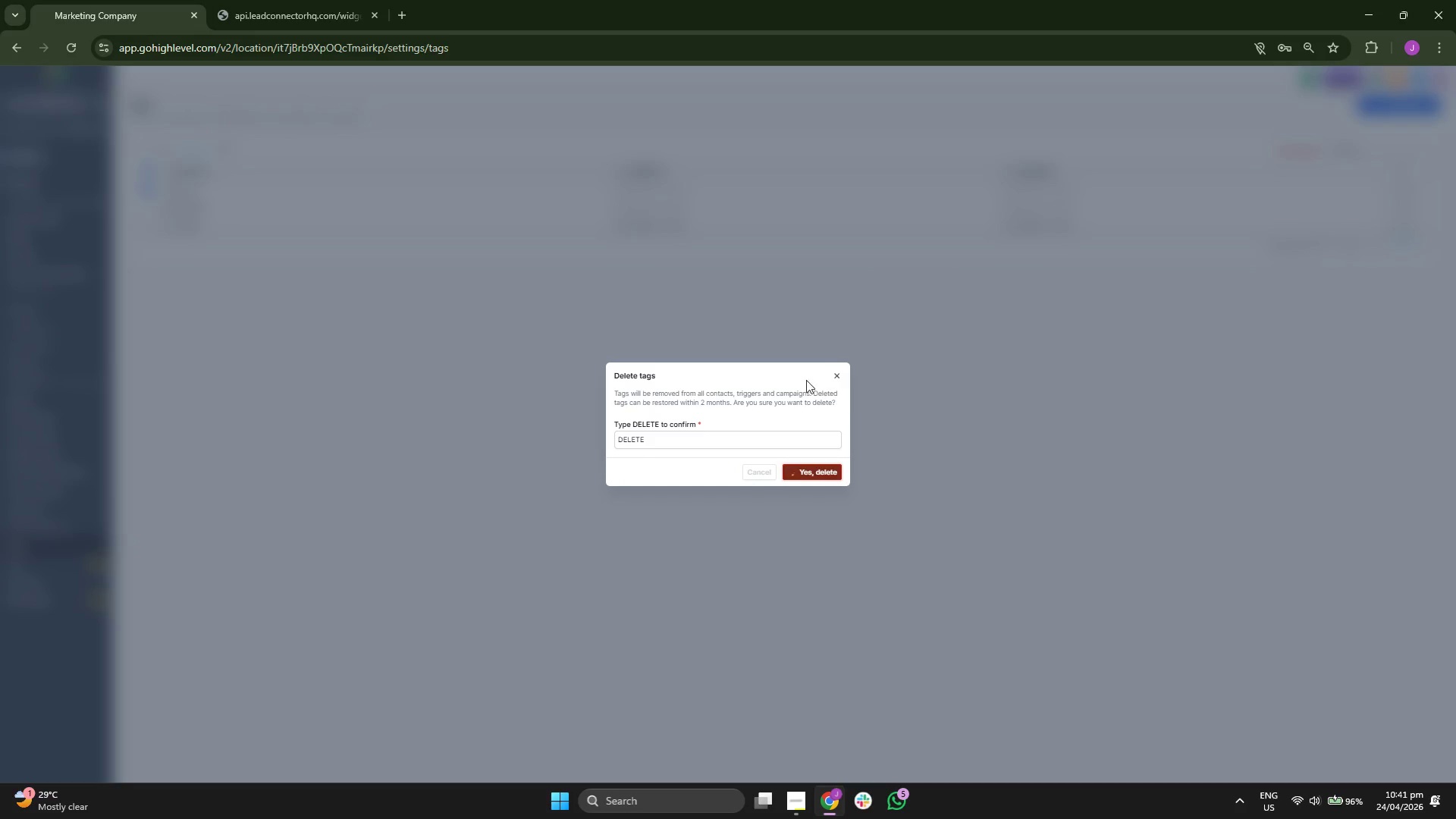 
left_click([147, 190])
 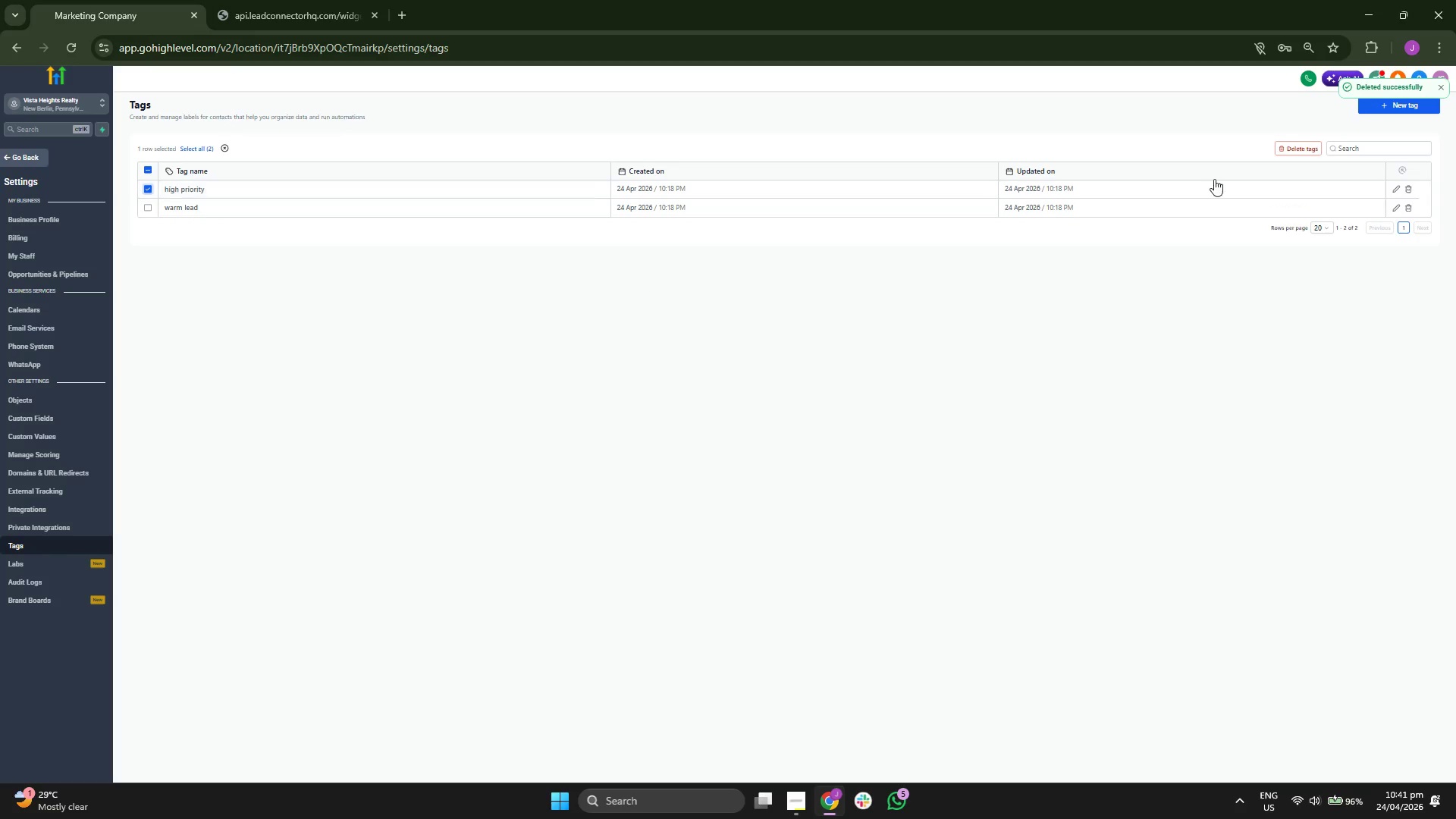 
left_click([1286, 151])
 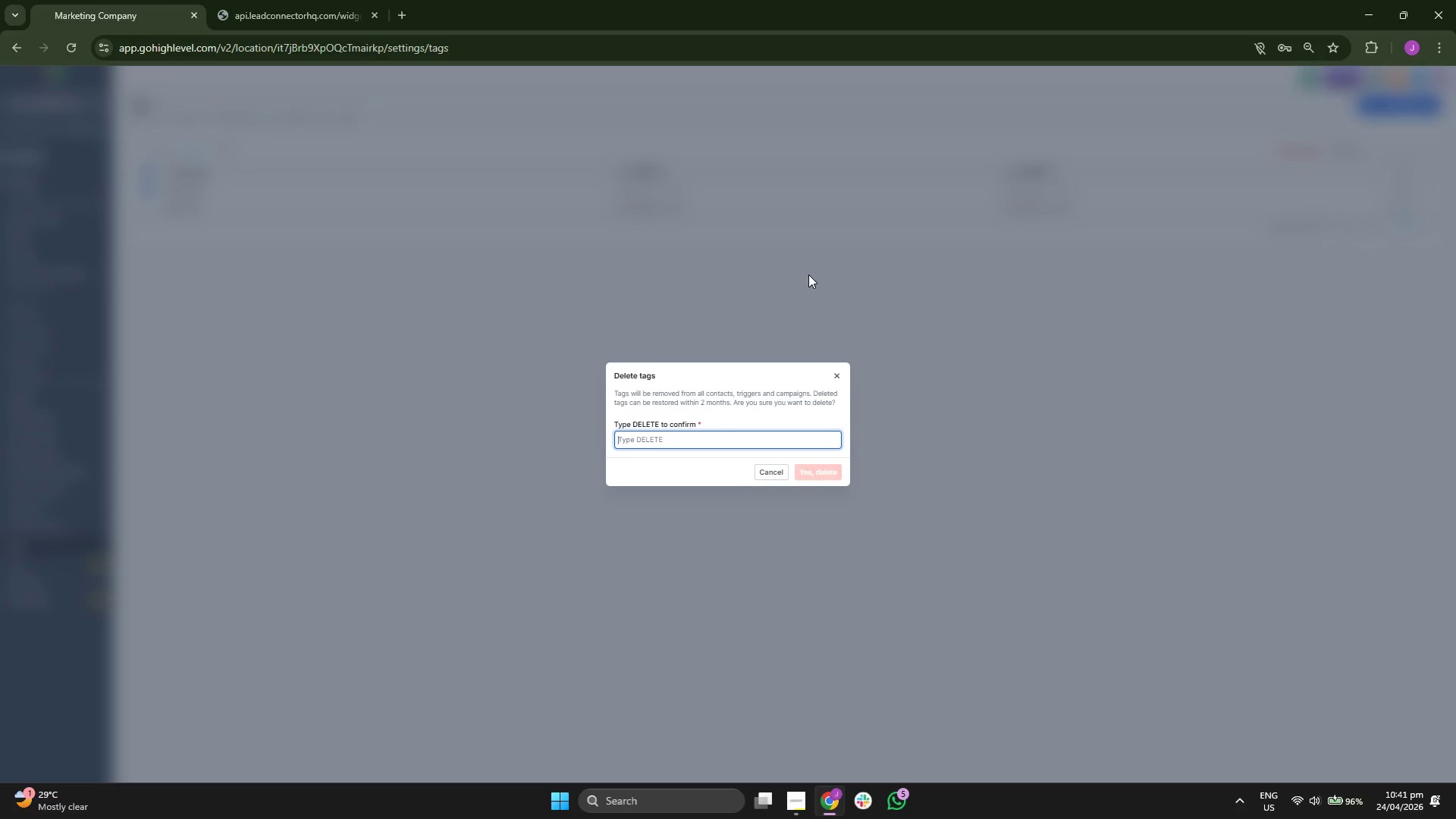 
type(DE)
 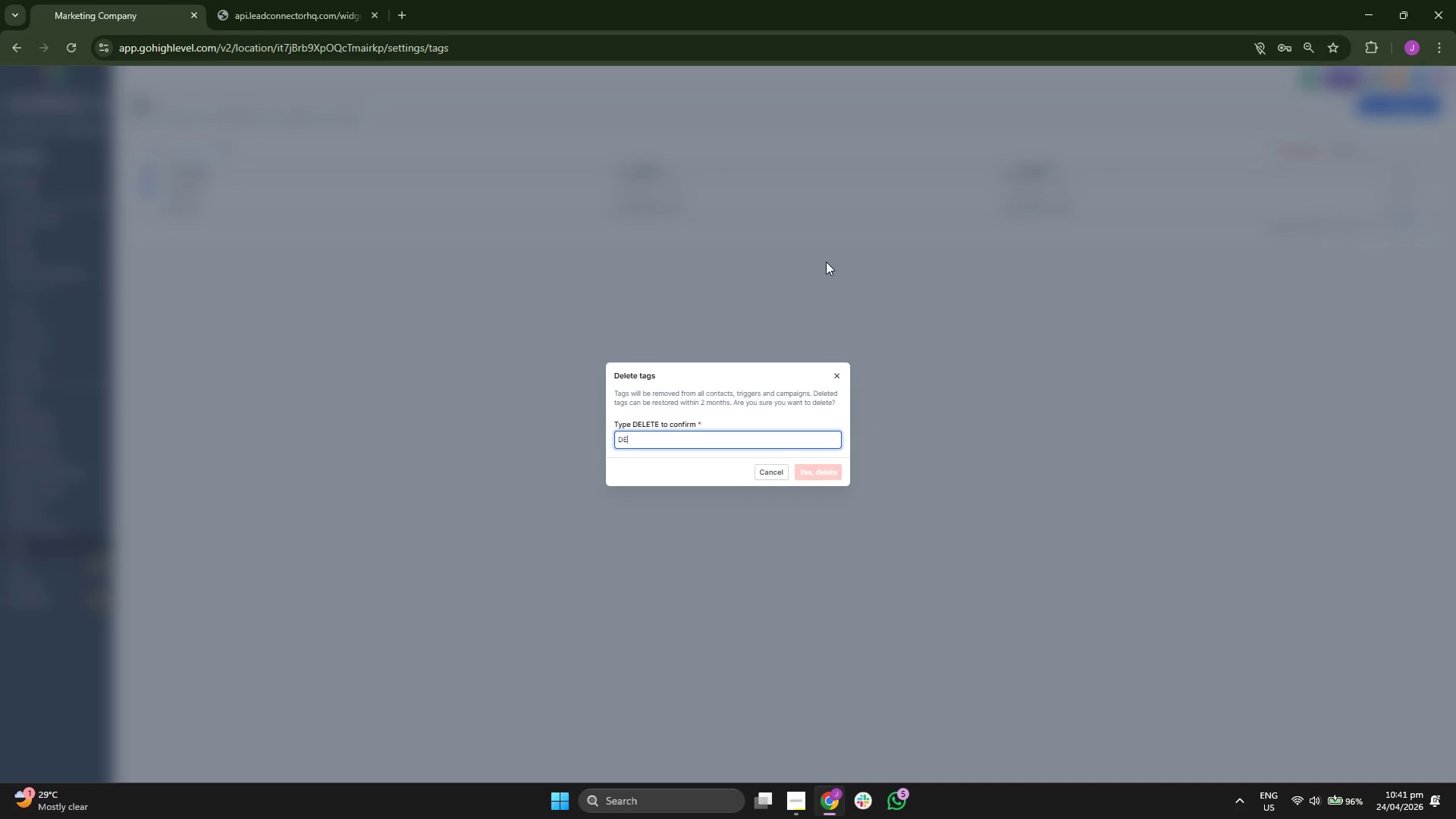 
key(L)
 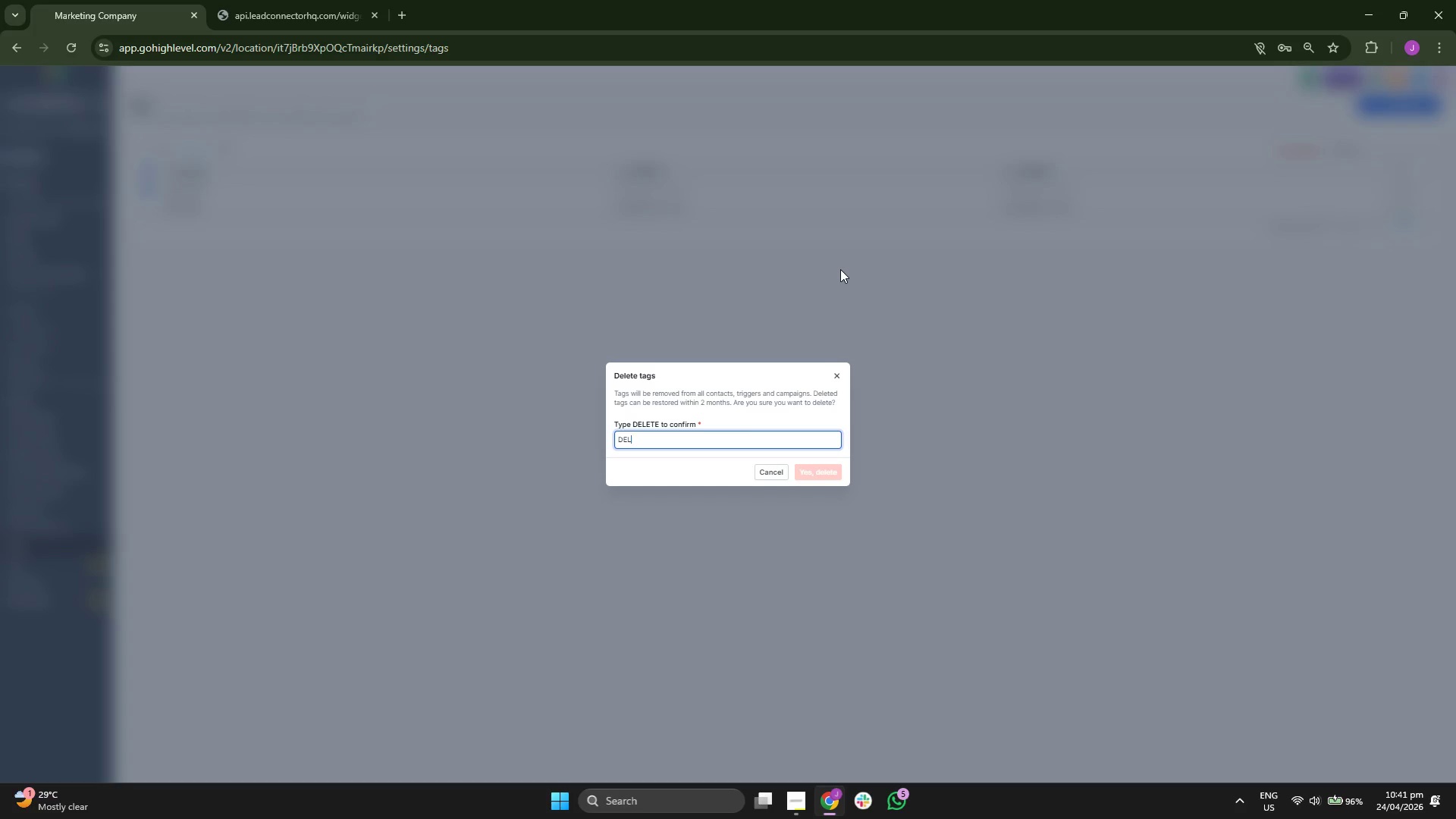 
type(ETE)
 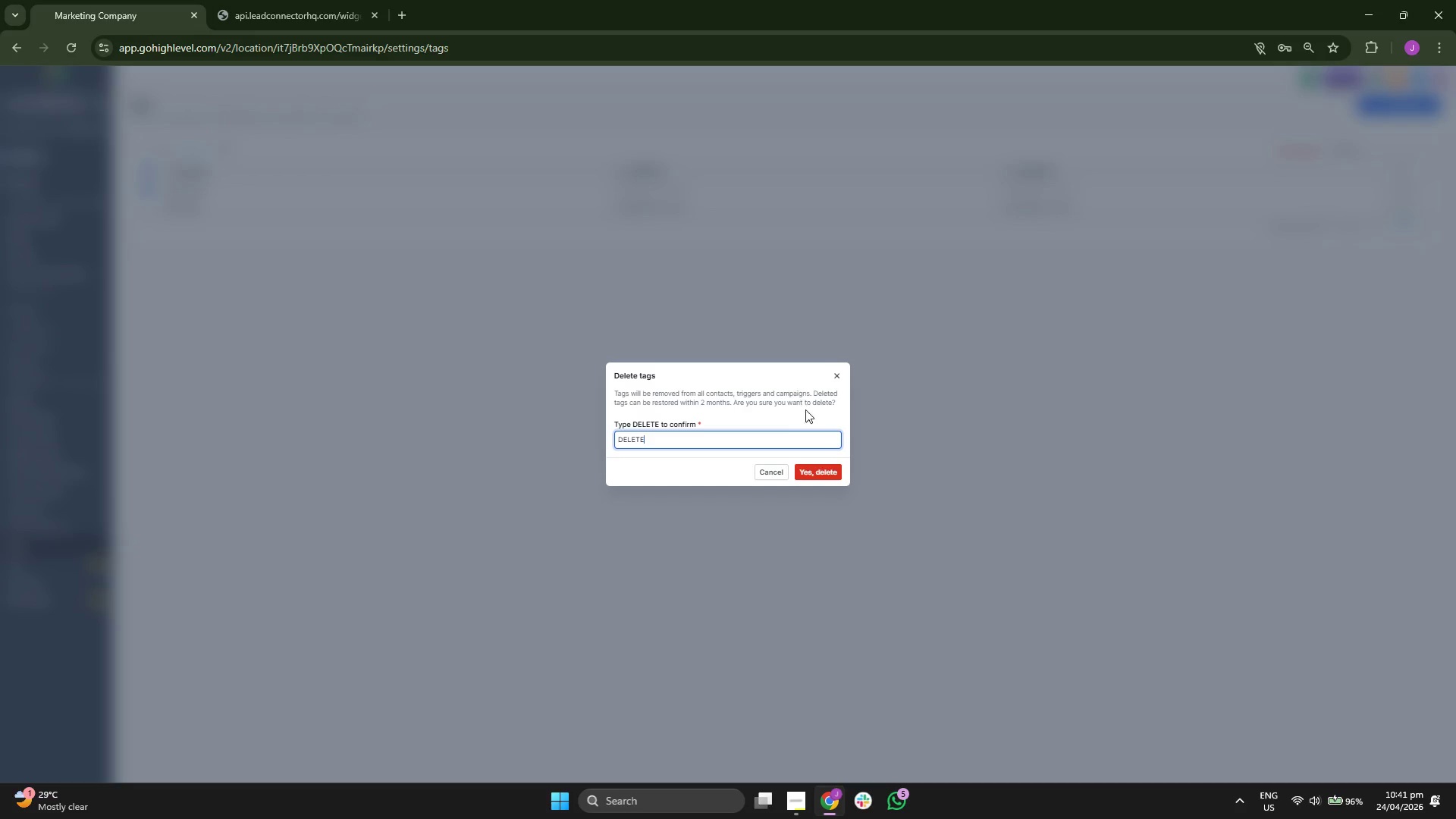 
left_click([824, 467])
 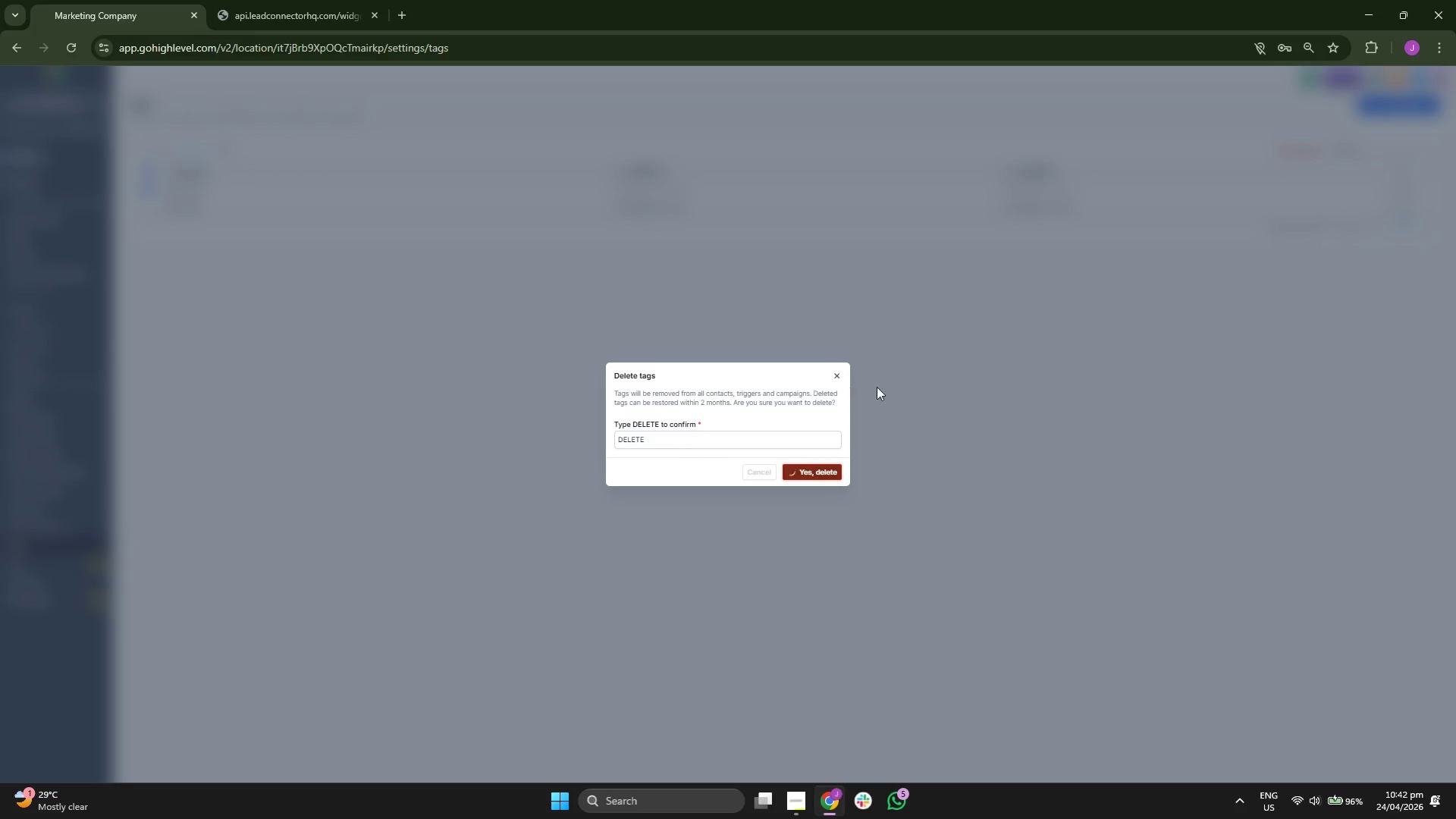 
wait(9.7)
 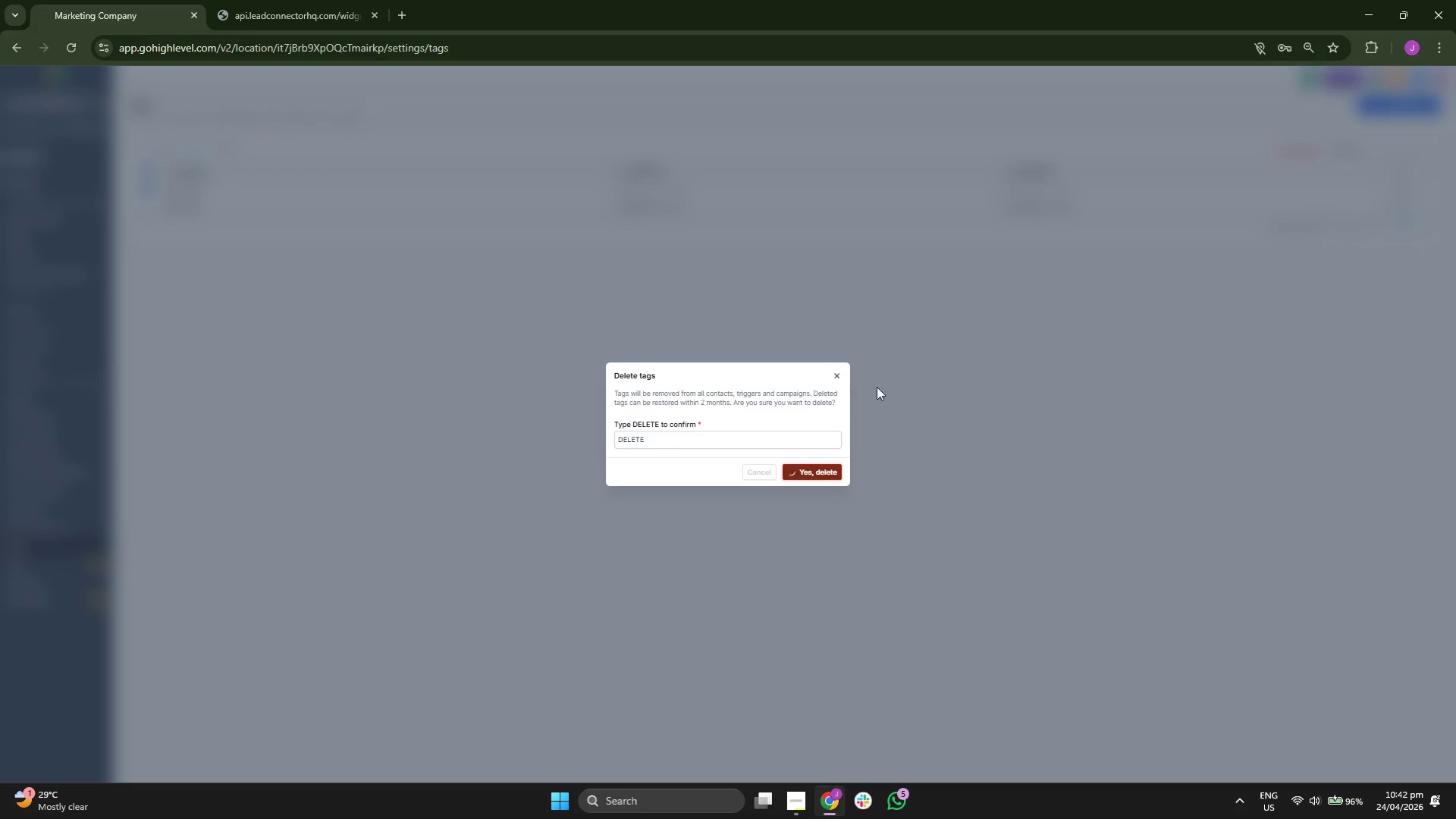 
left_click([146, 190])
 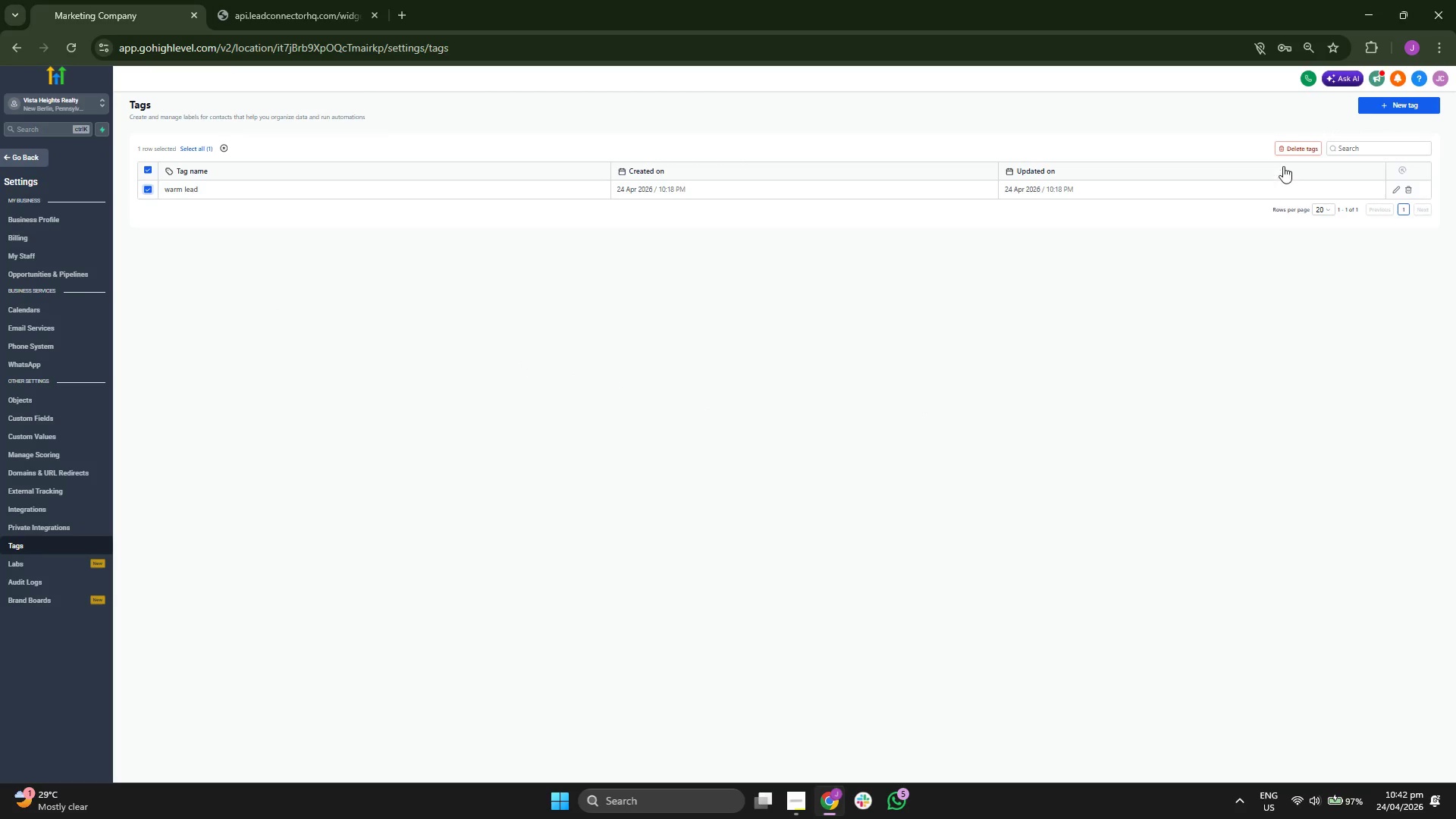 
left_click([1294, 152])
 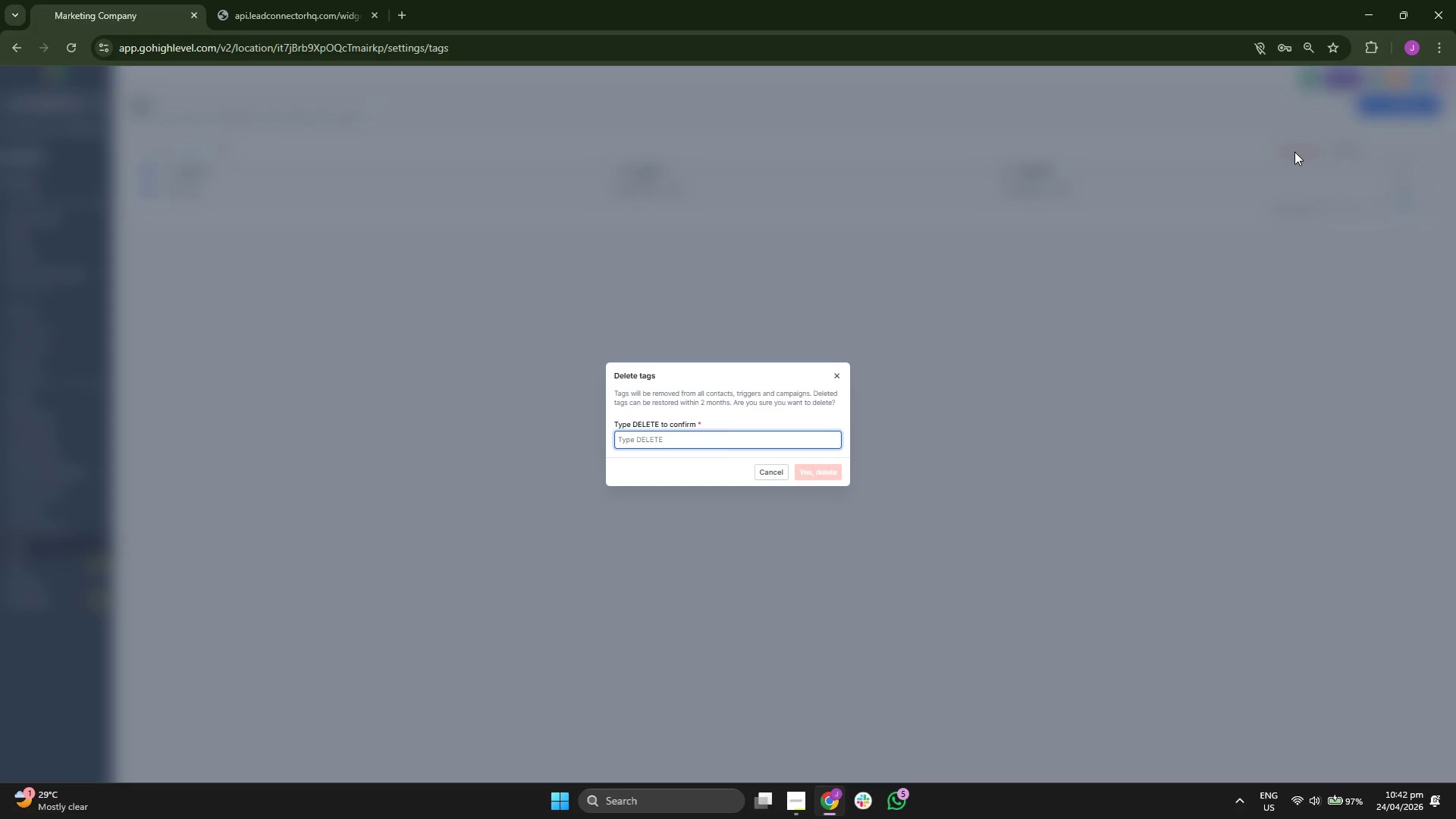 
type(DELE)
 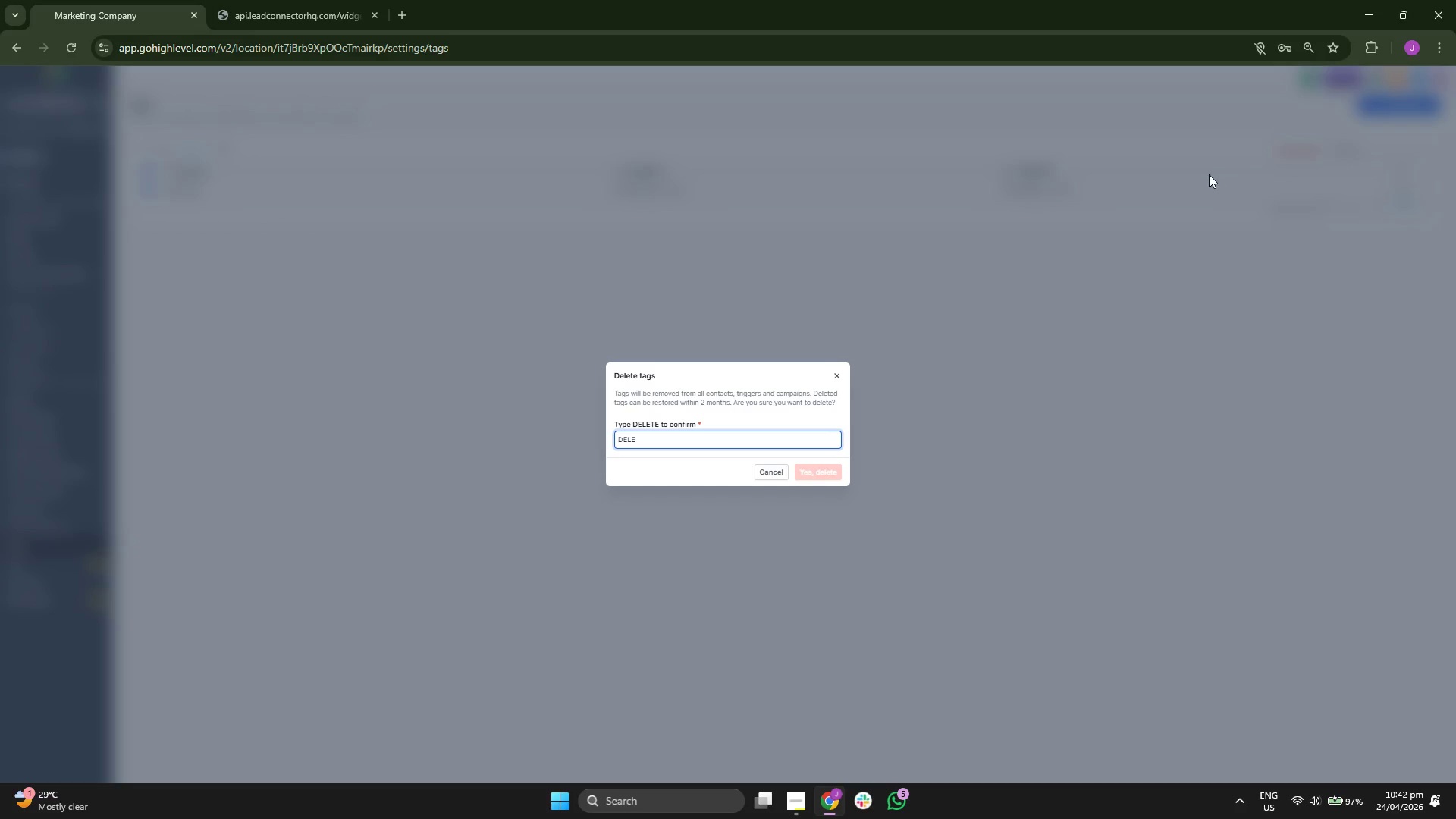 
type(TE)
 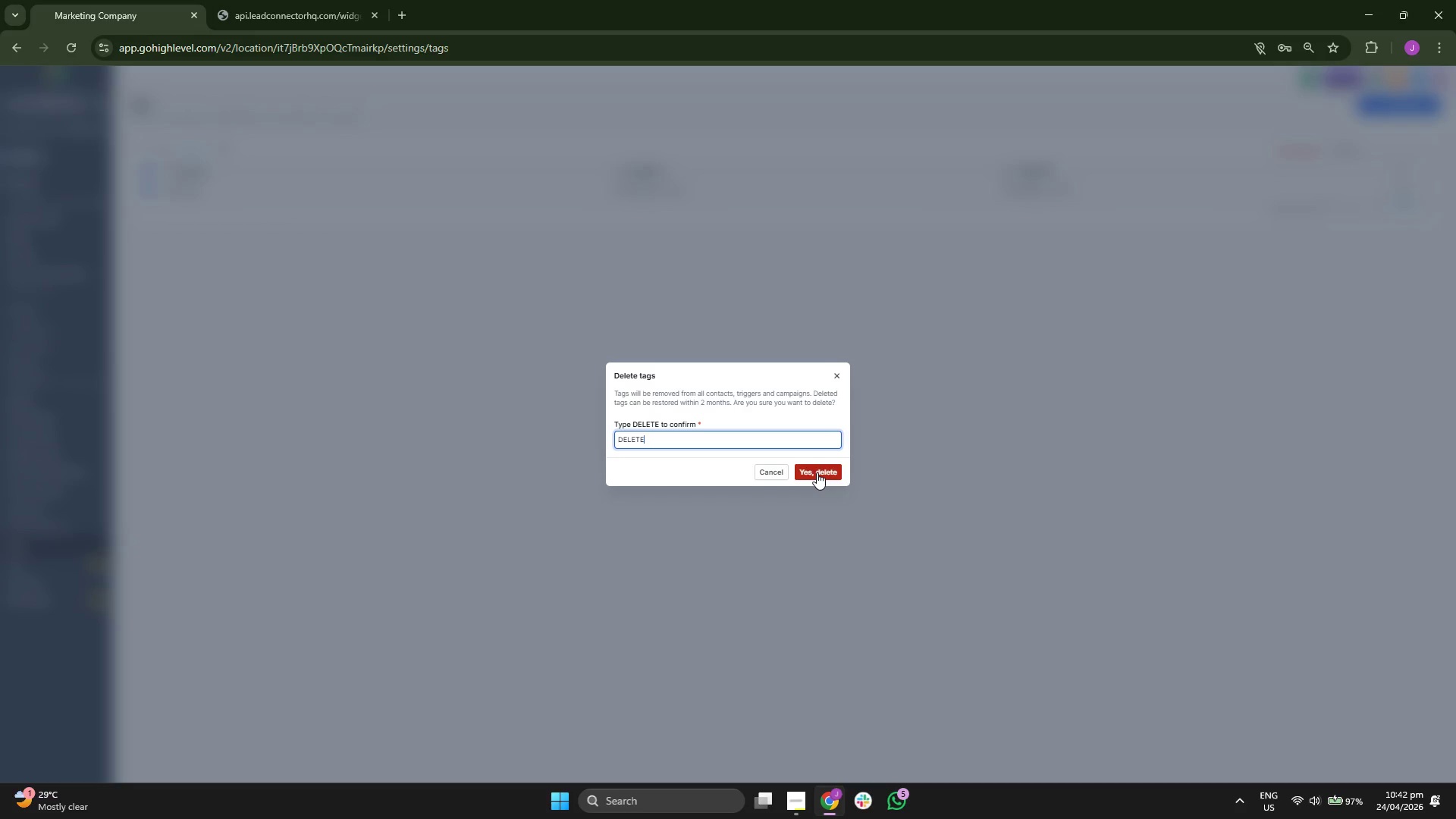 
left_click([817, 472])
 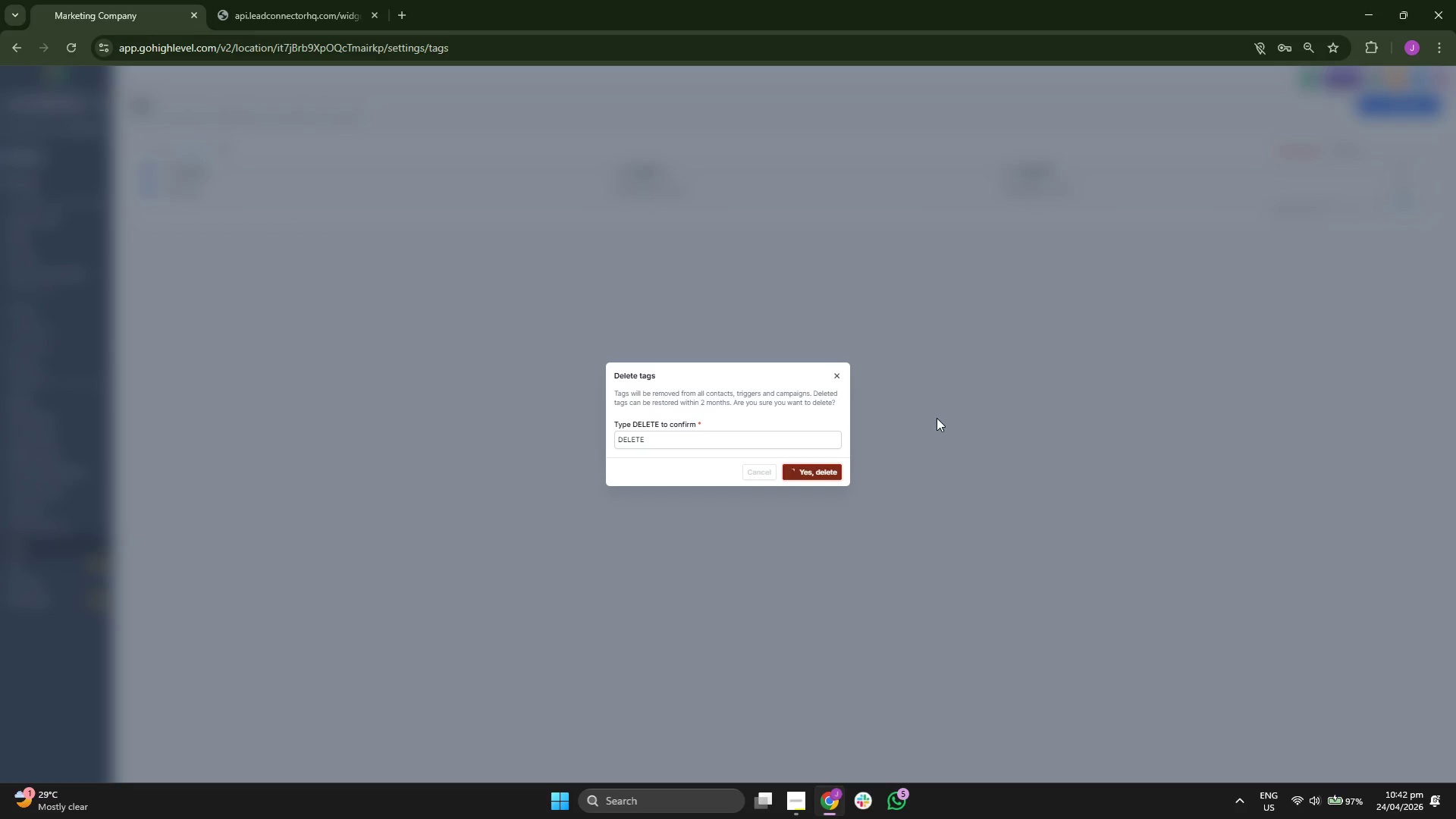 
wait(8.22)
 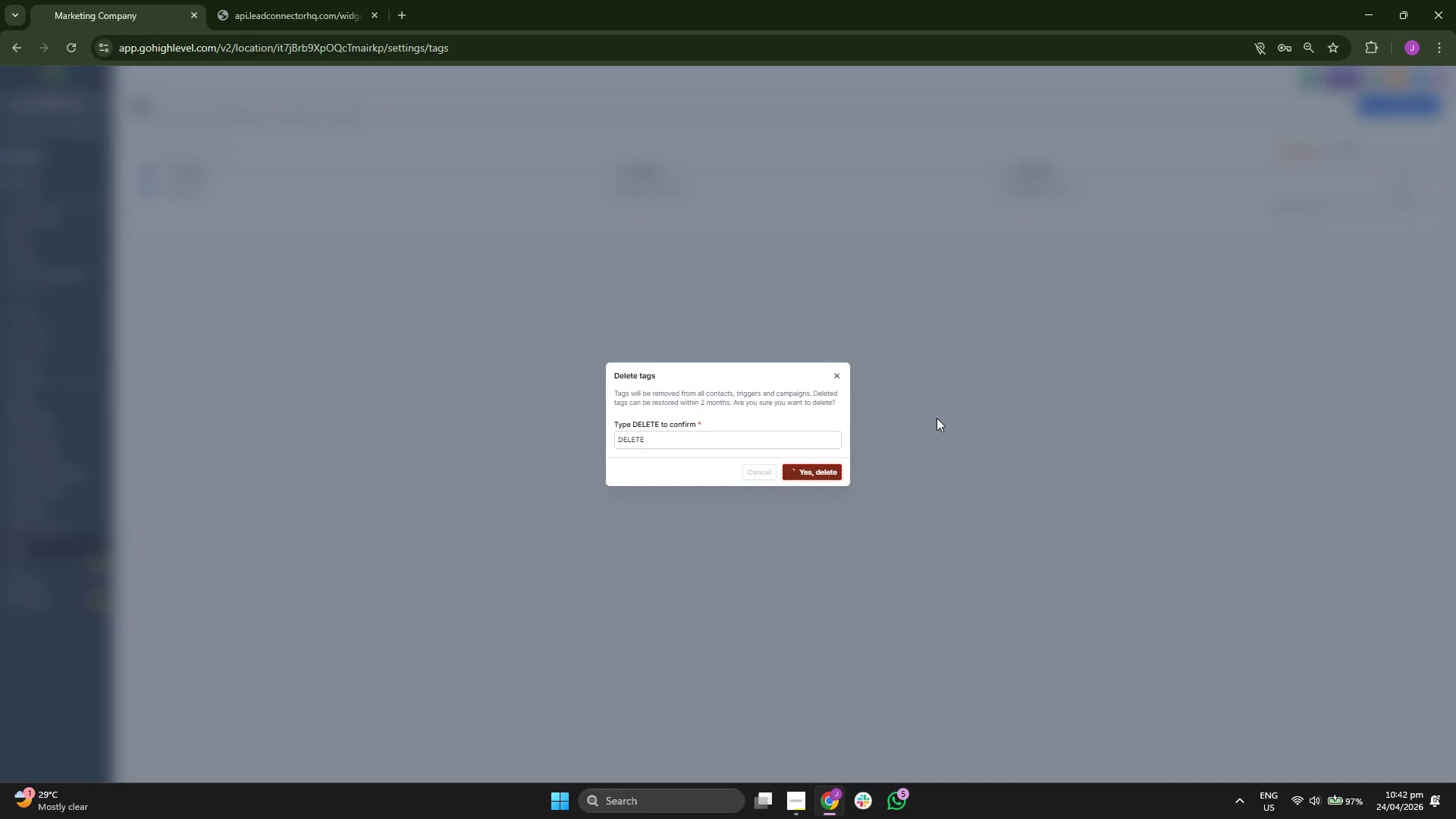 
left_click([789, 290])
 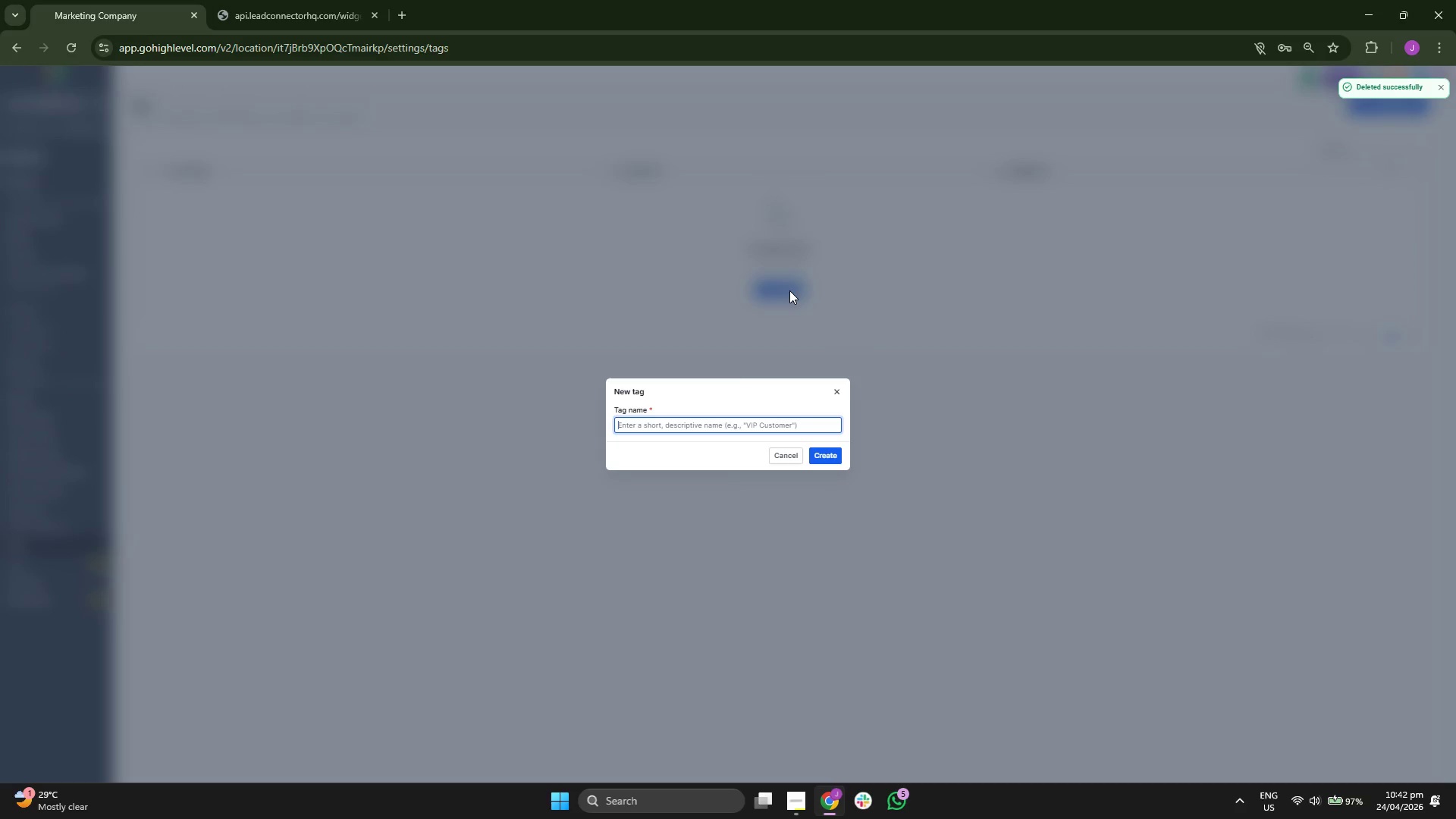 
type(lU)
key(Backspace)
key(Backspace)
type(Luxurty)
key(Backspace)
type(-Reactivate-2024)
 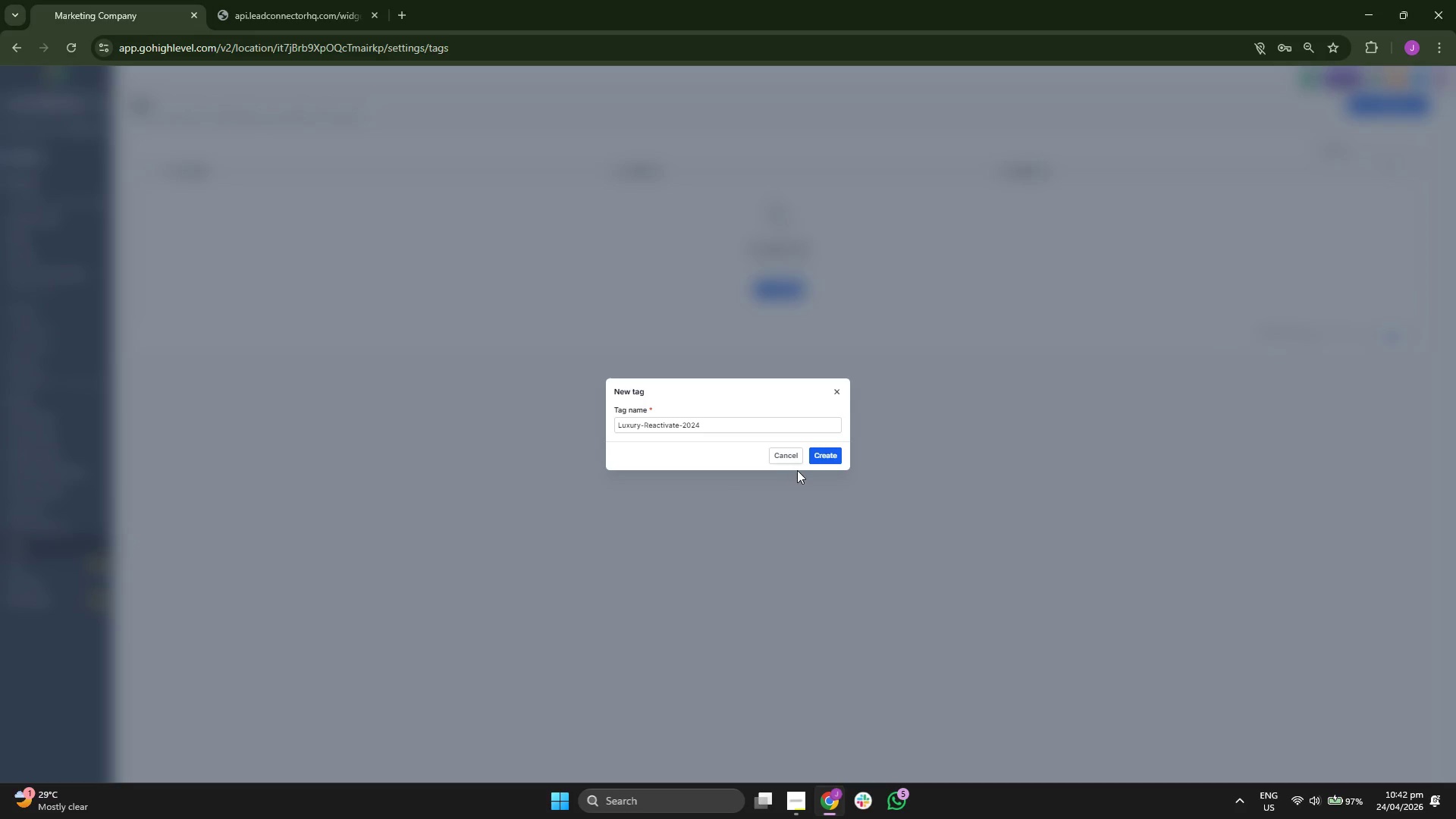 
wait(5.33)
 